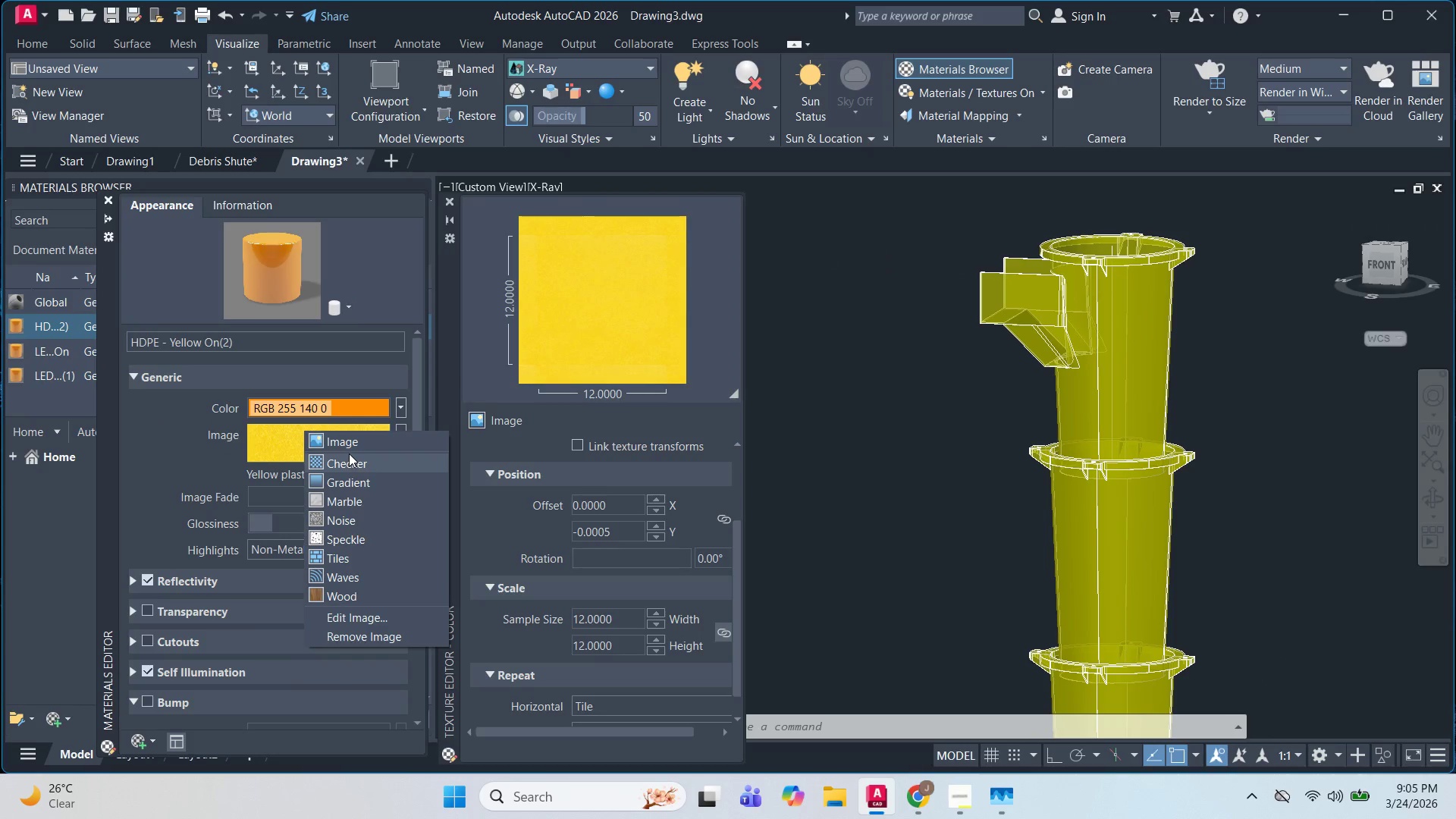 
left_click([266, 438])
 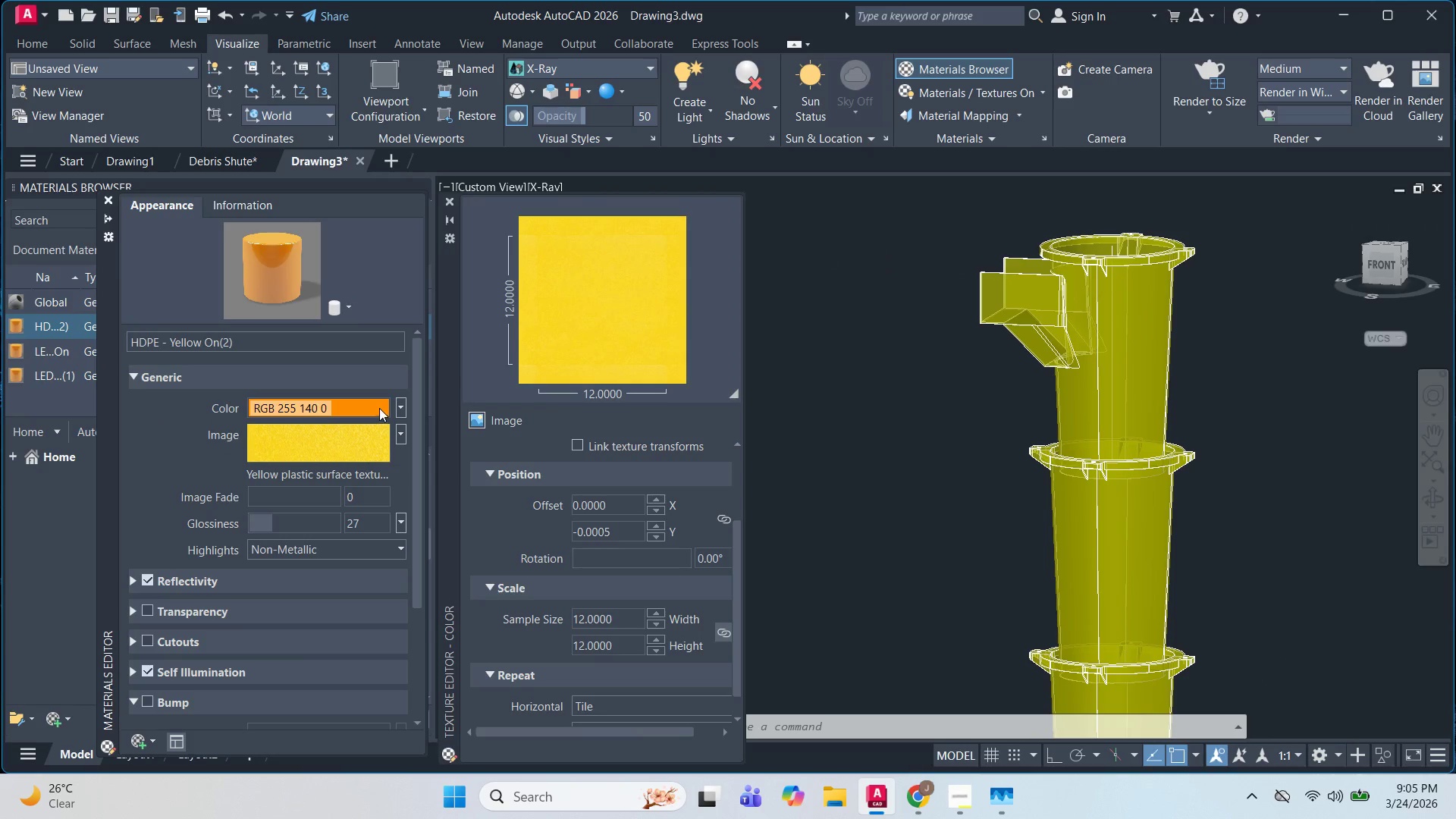 
double_click([394, 410])
 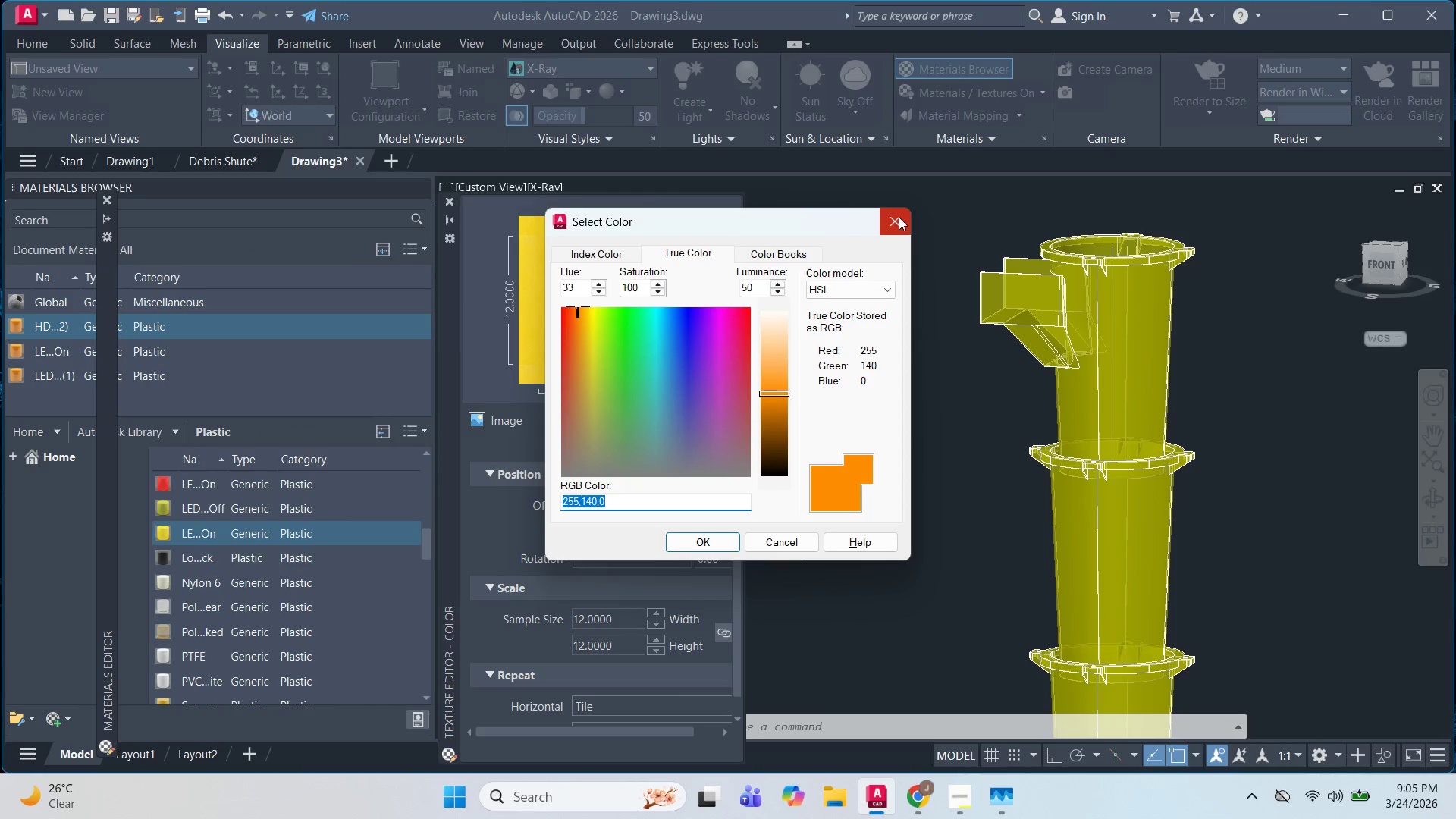 
left_click([899, 217])
 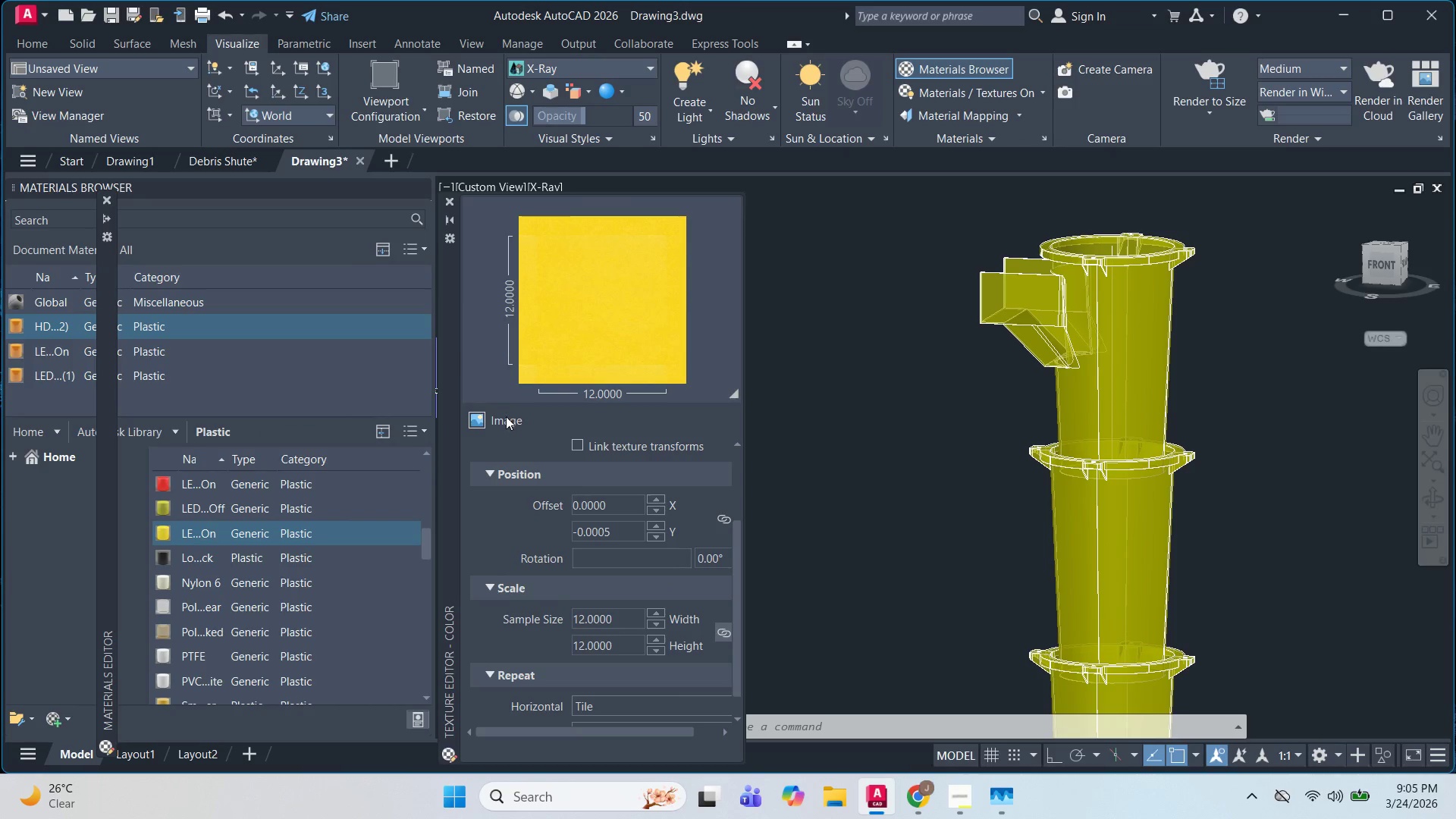 
left_click([631, 347])
 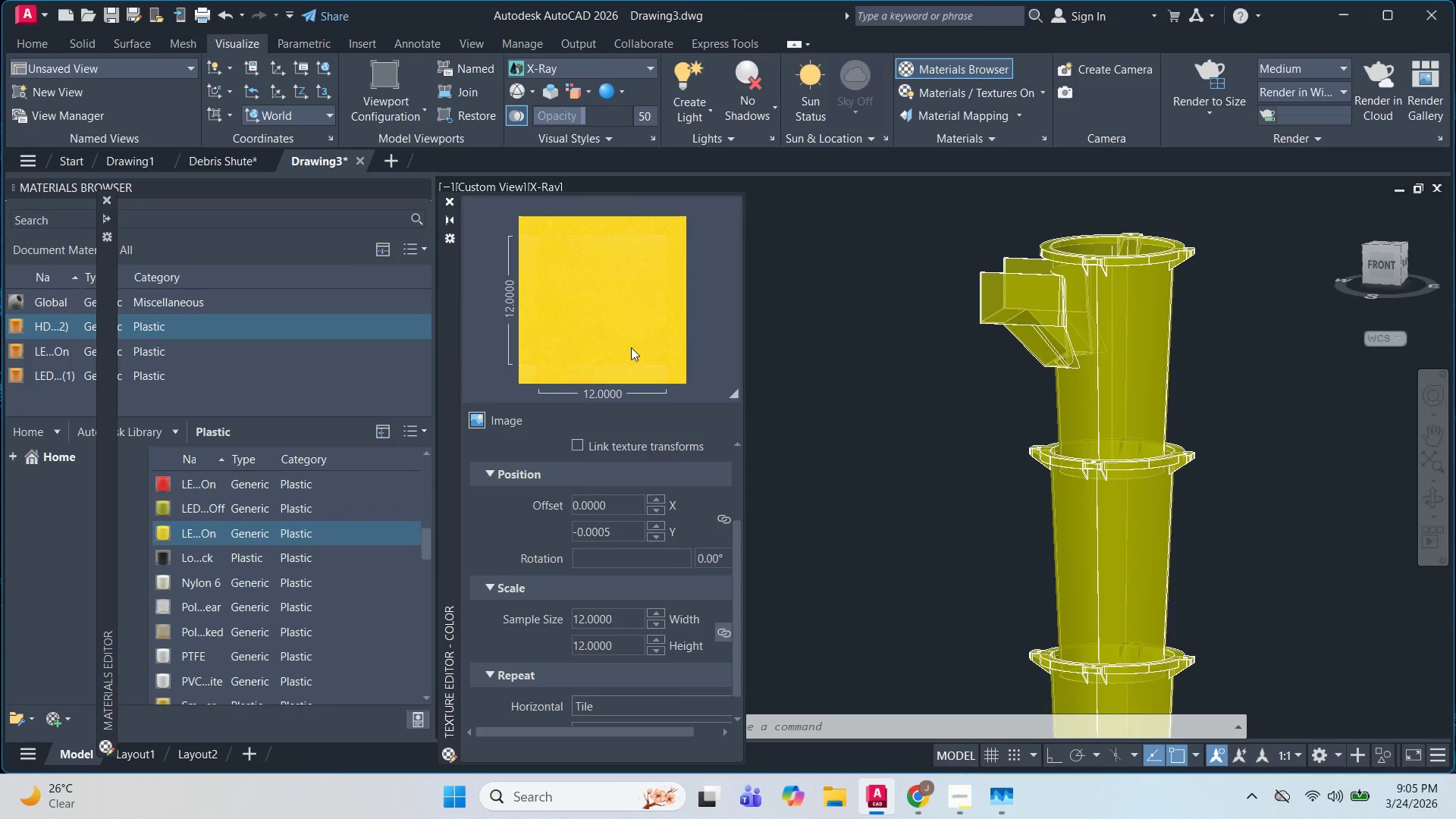 
right_click([631, 347])
 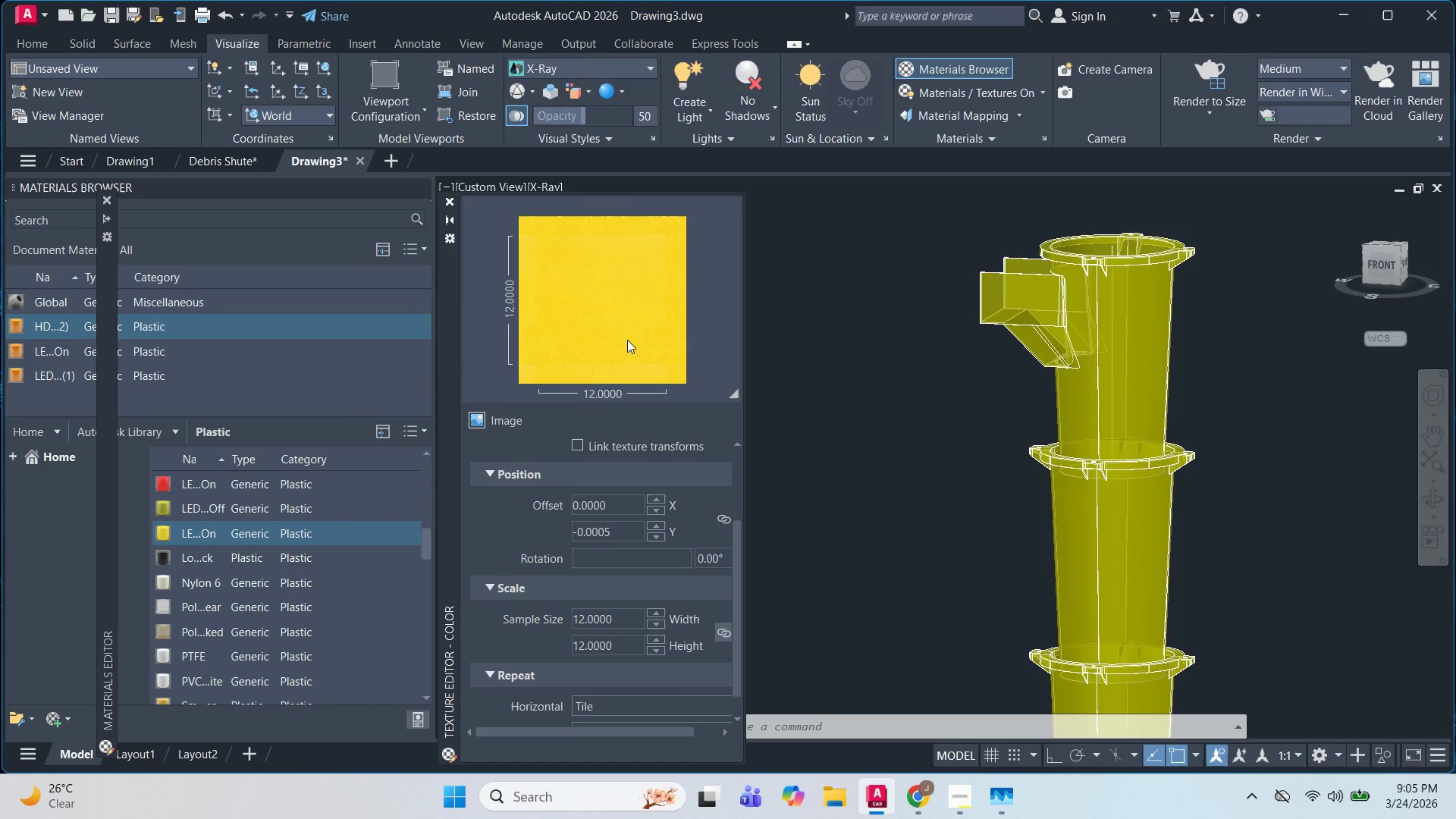 
right_click([623, 332])
 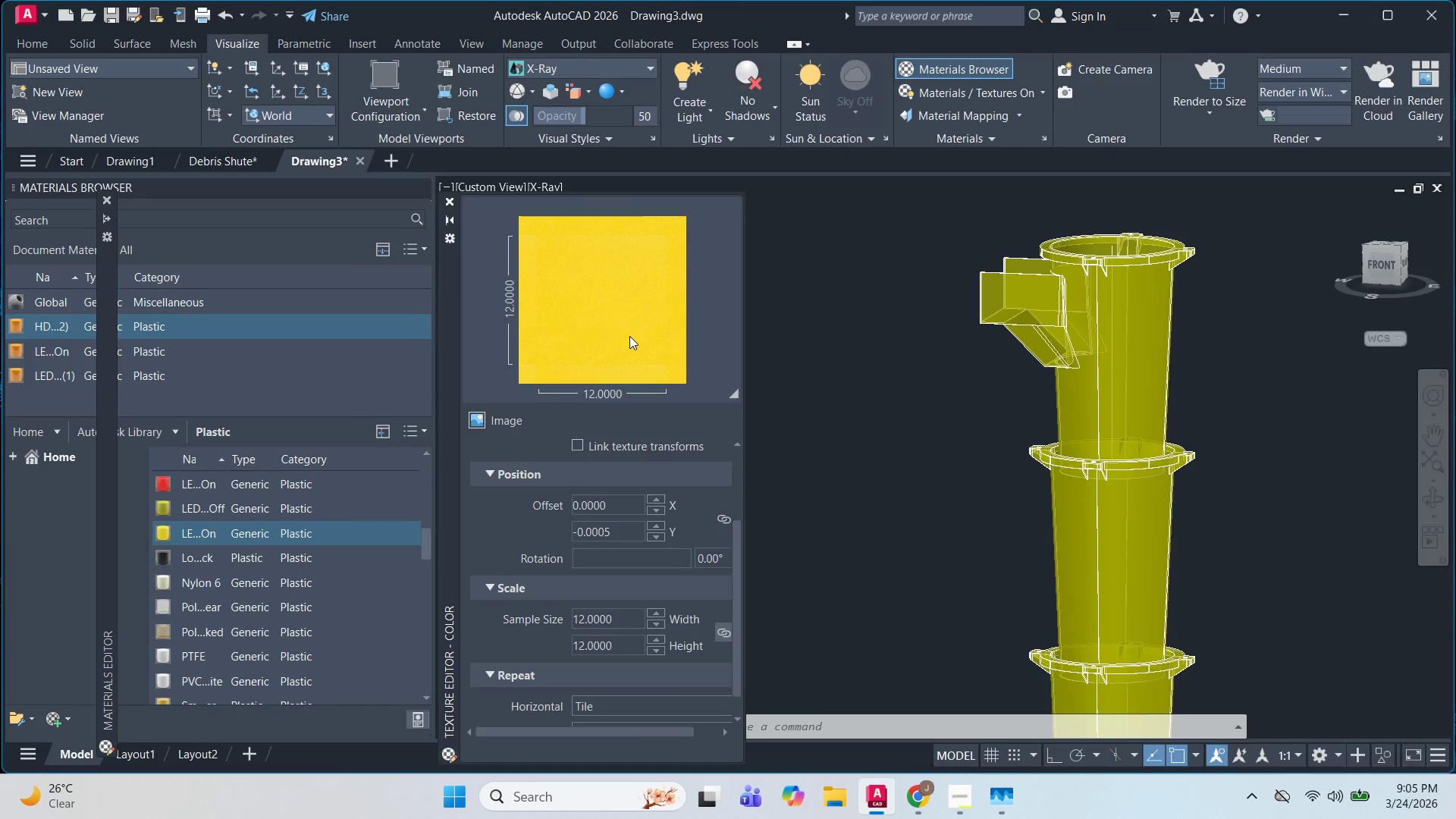 
hold_key(key=ControlLeft, duration=0.31)
 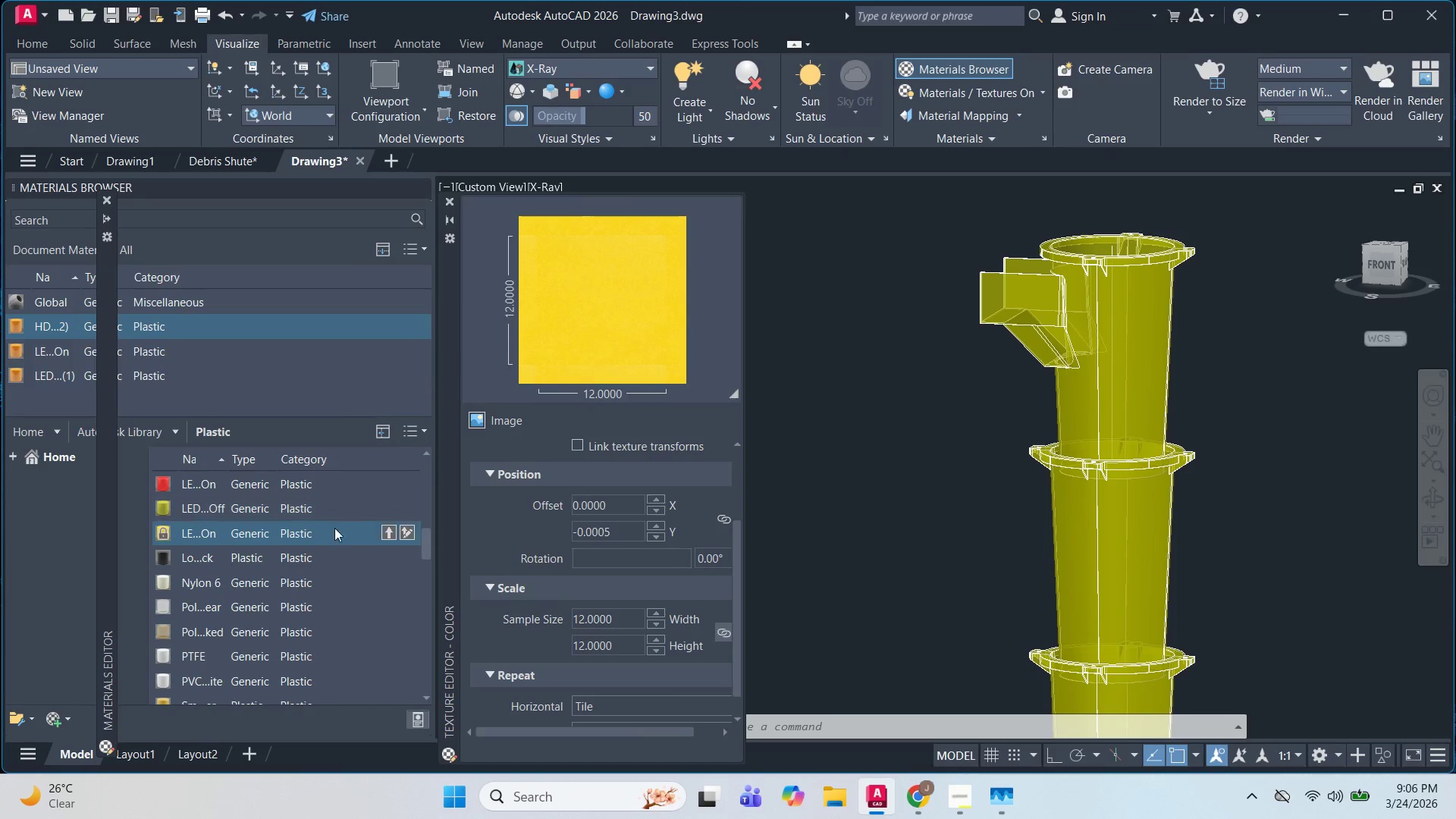 
key(D)
 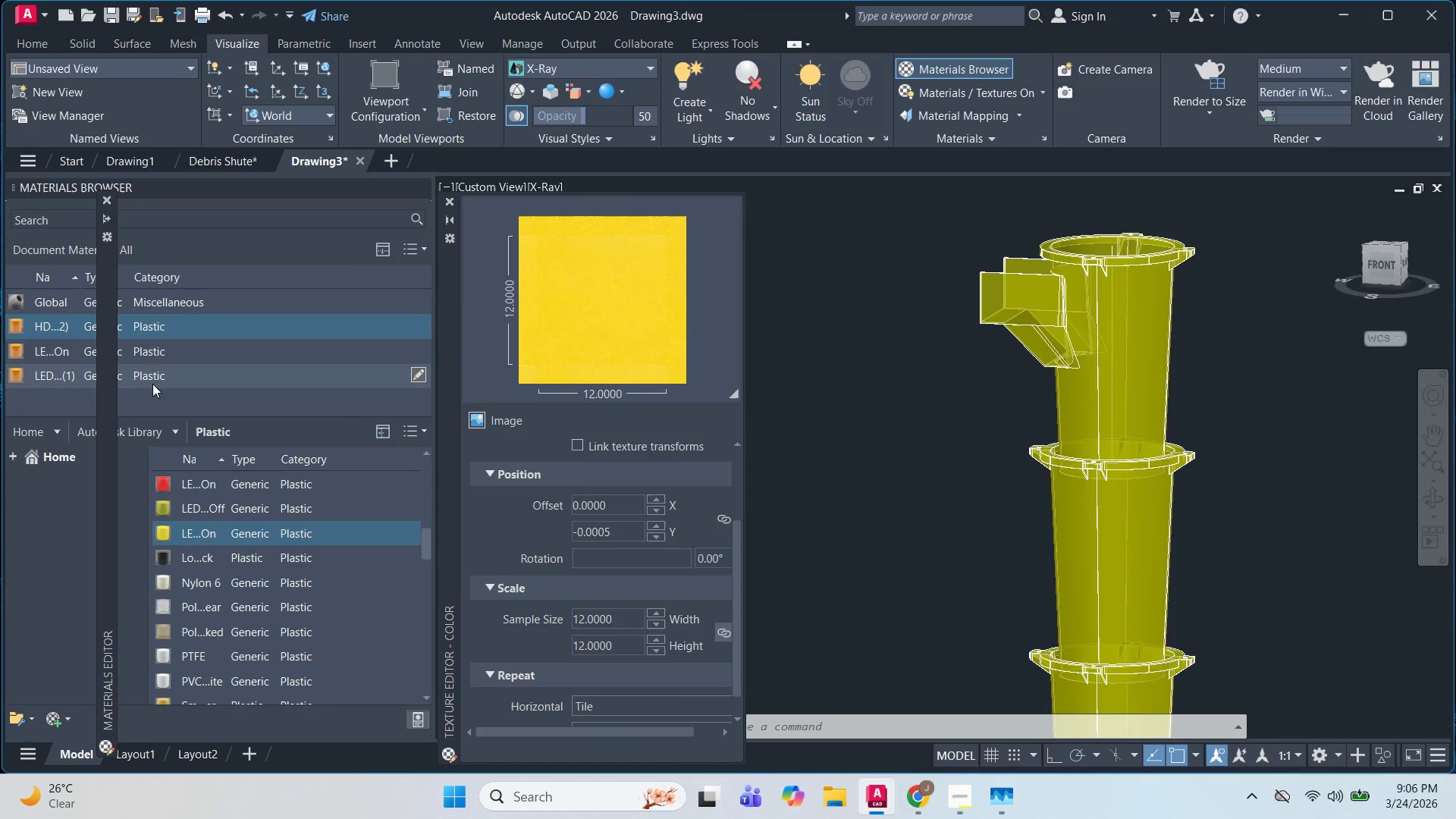 
left_click([162, 325])
 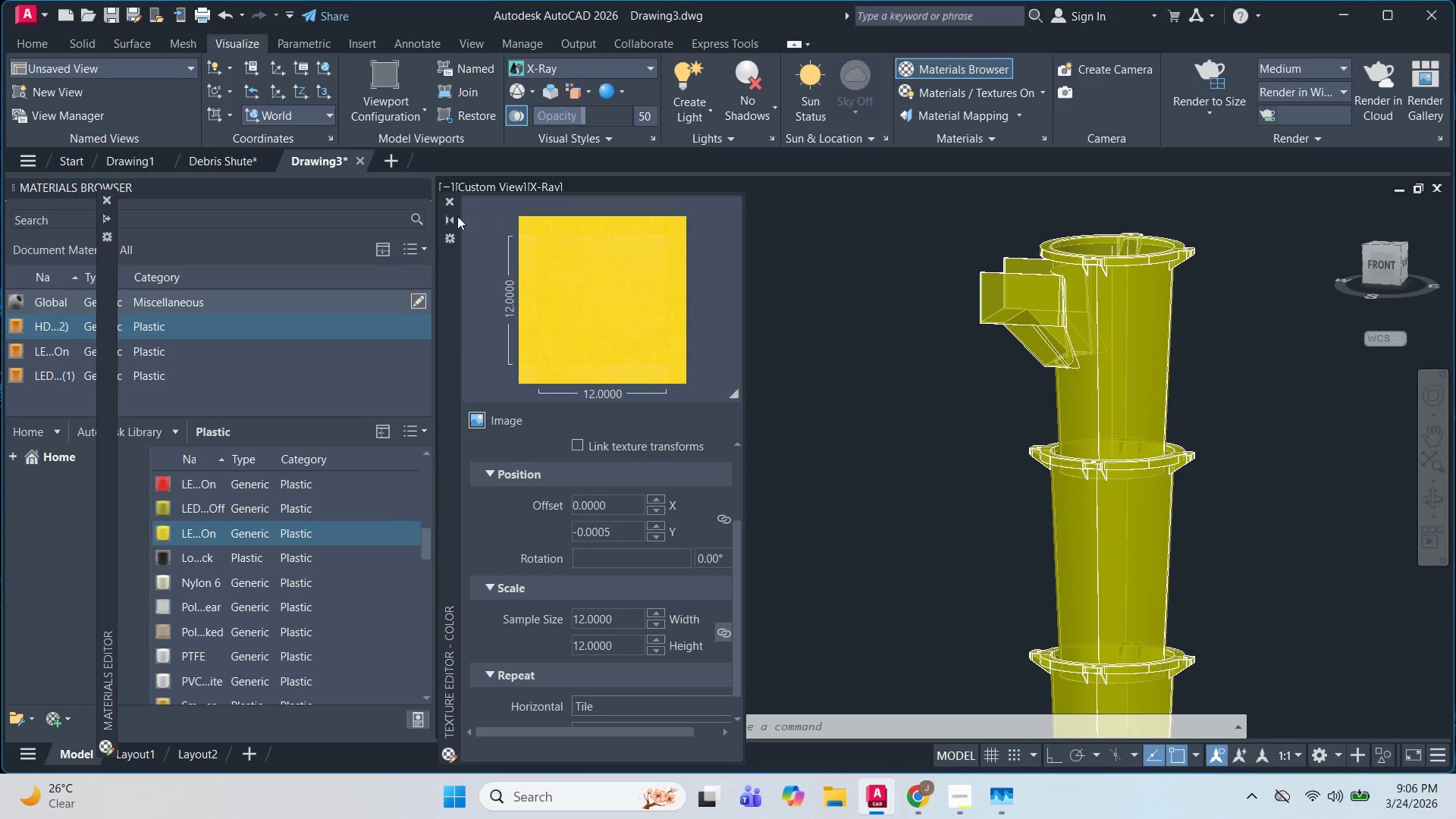 
left_click([454, 239])
 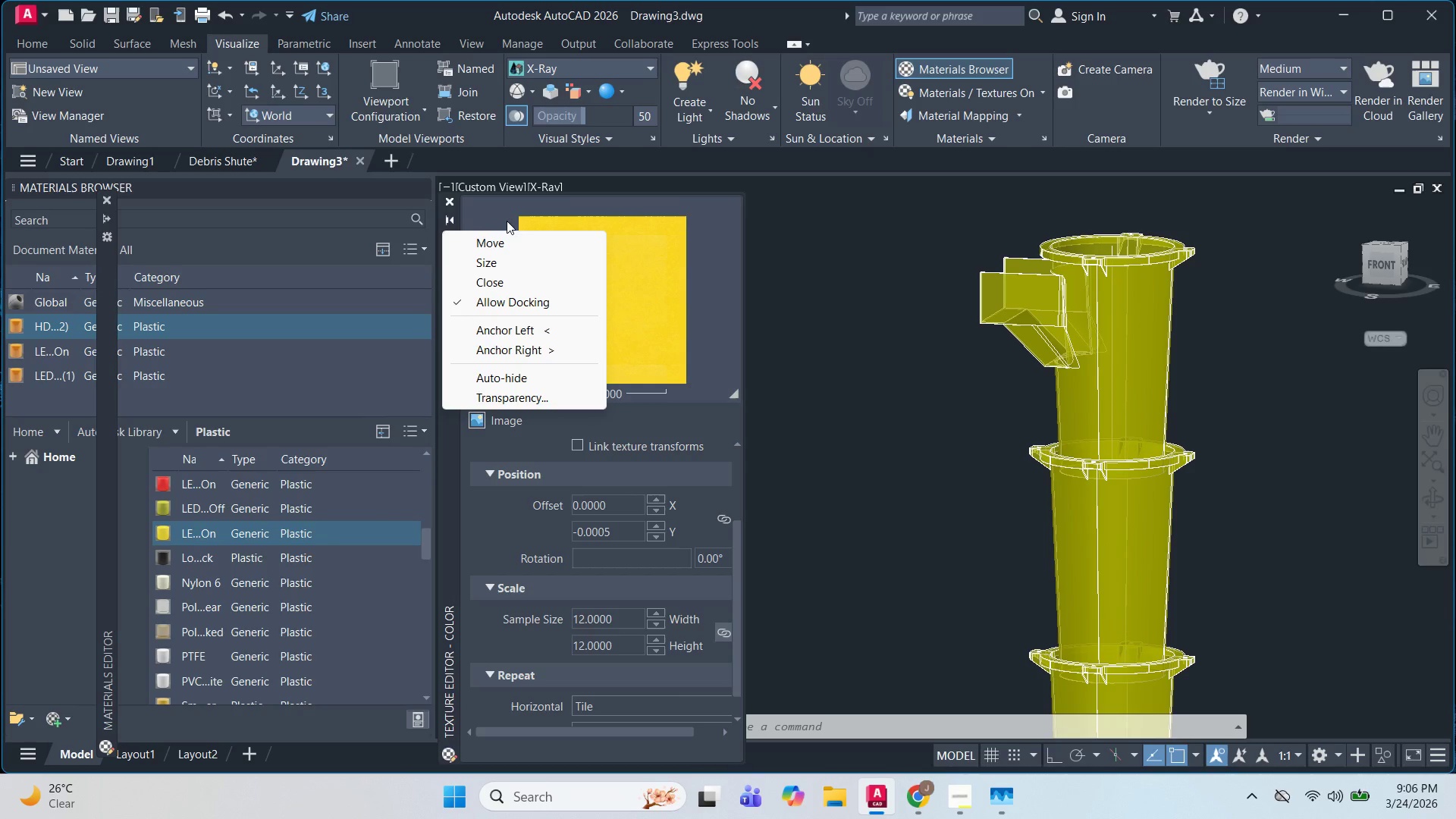 
left_click([517, 219])
 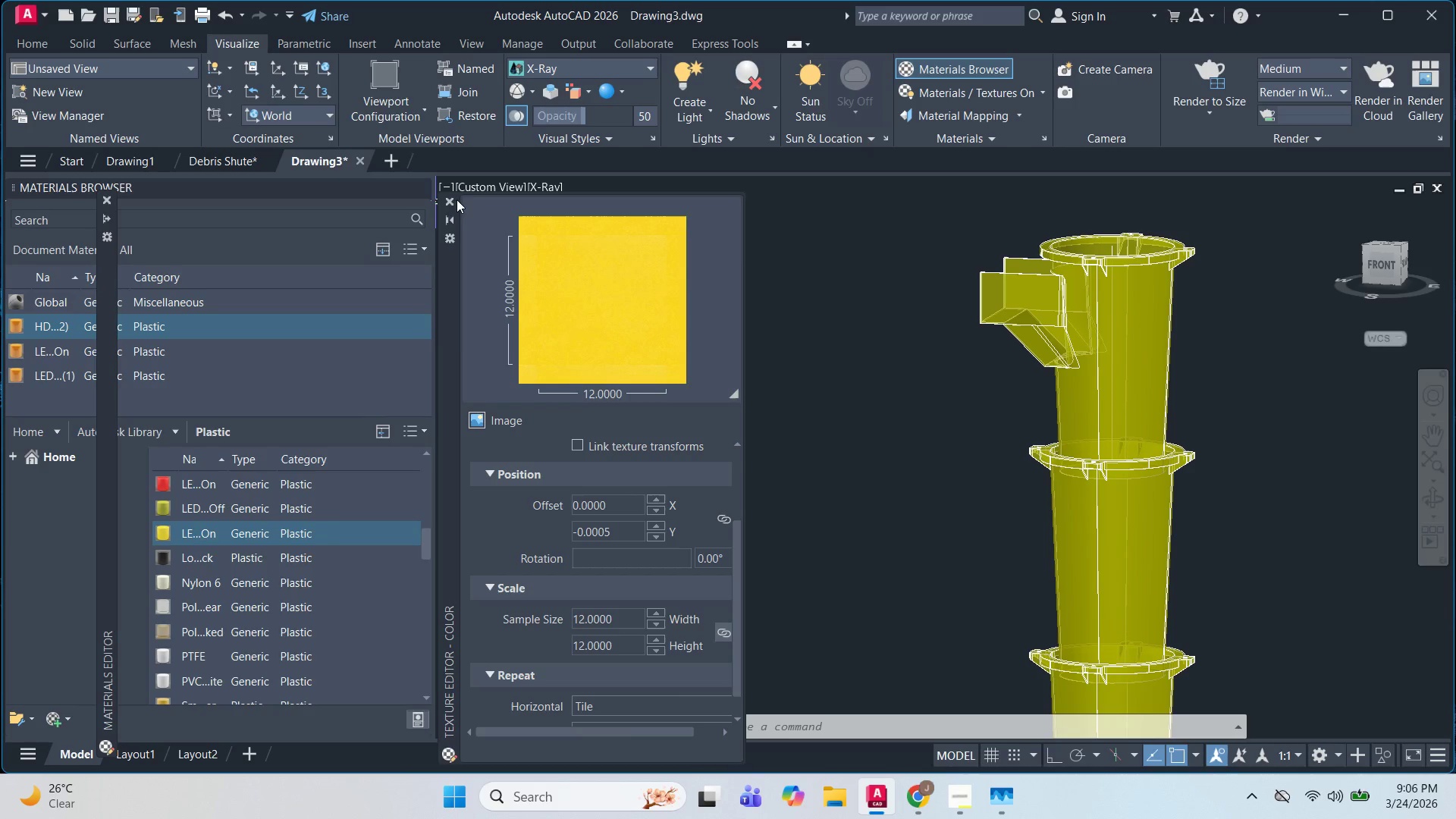 
left_click([454, 199])
 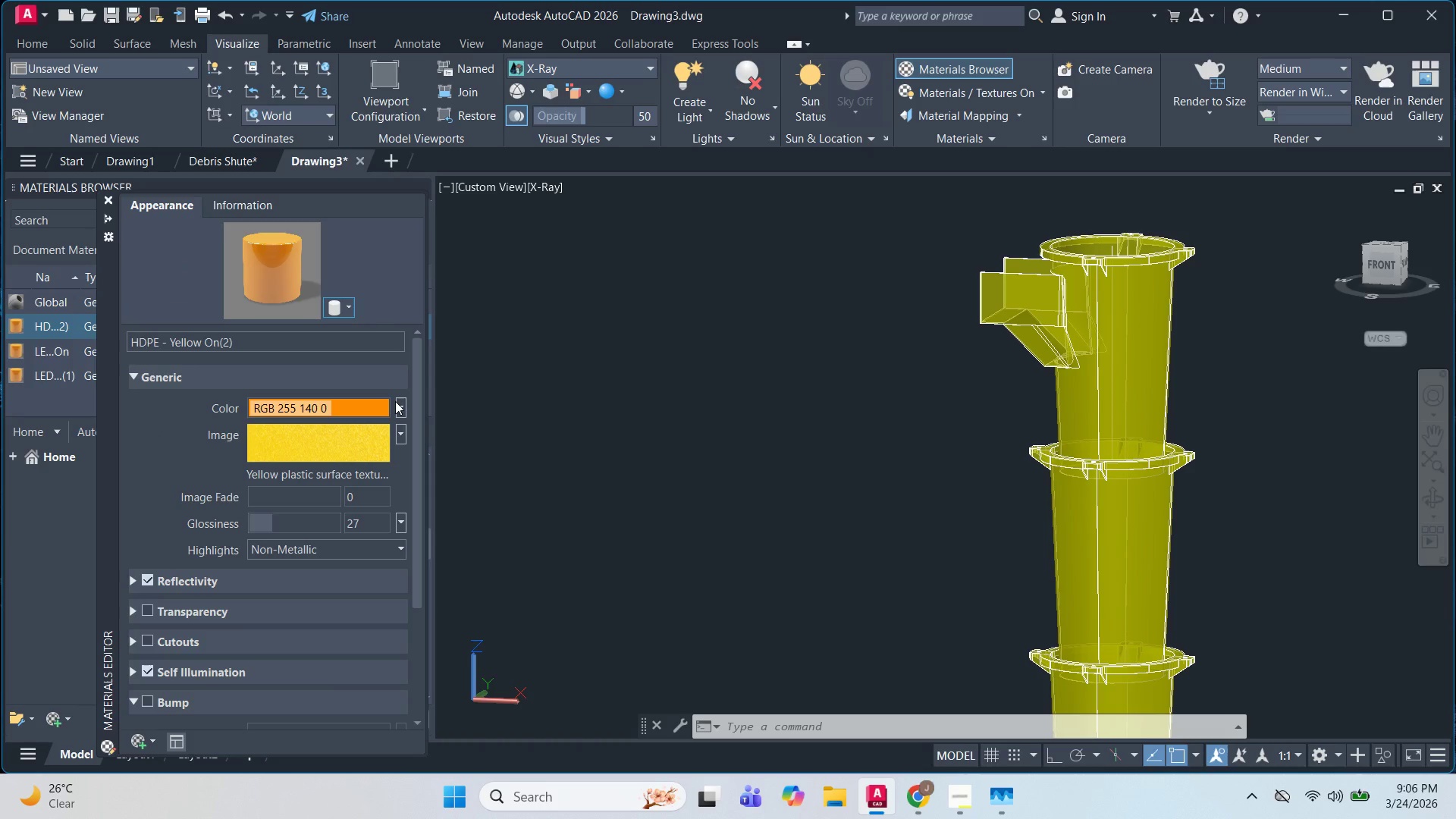 
left_click([352, 340])
 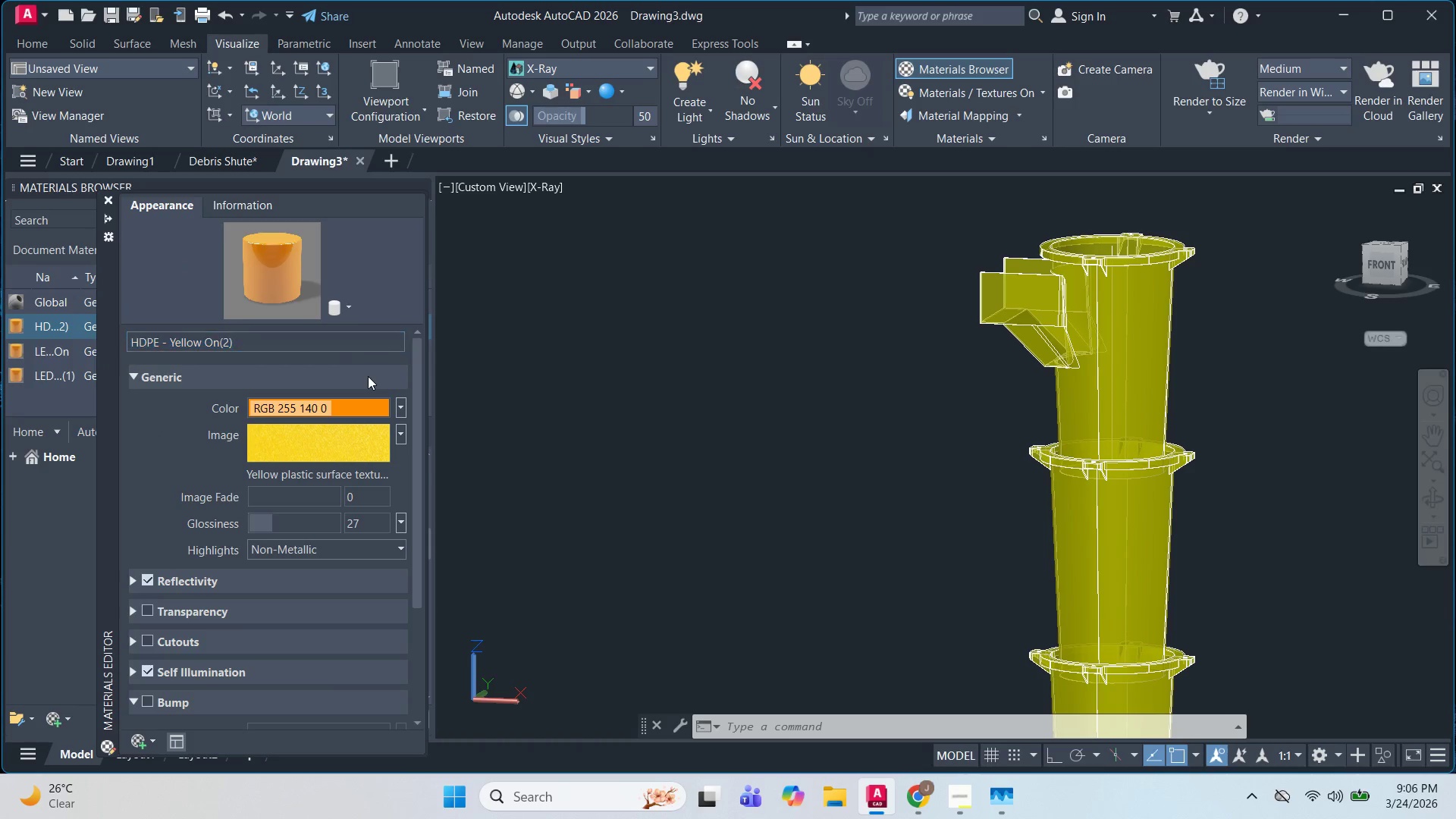 
double_click([362, 375])
 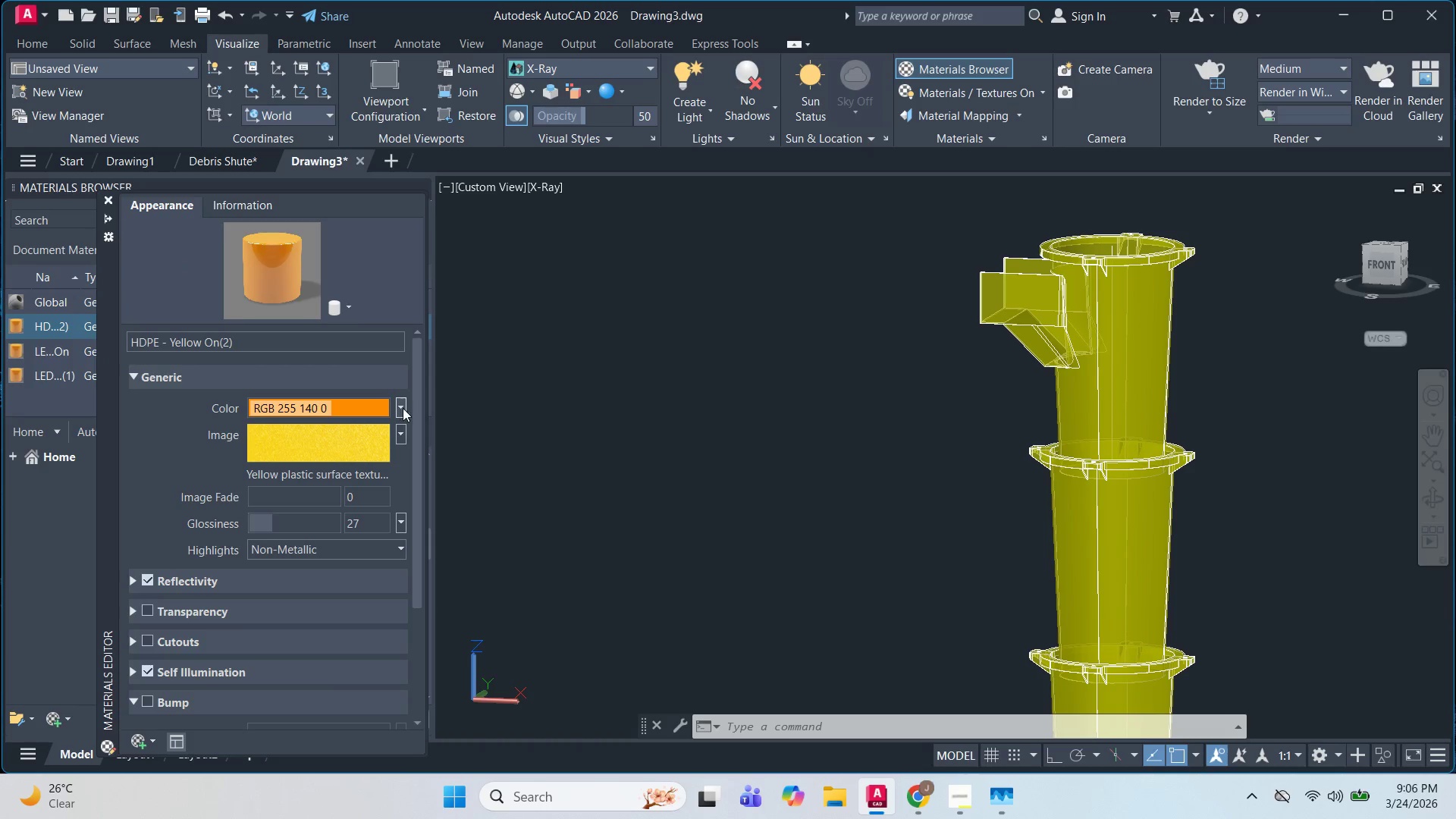 
double_click([403, 408])
 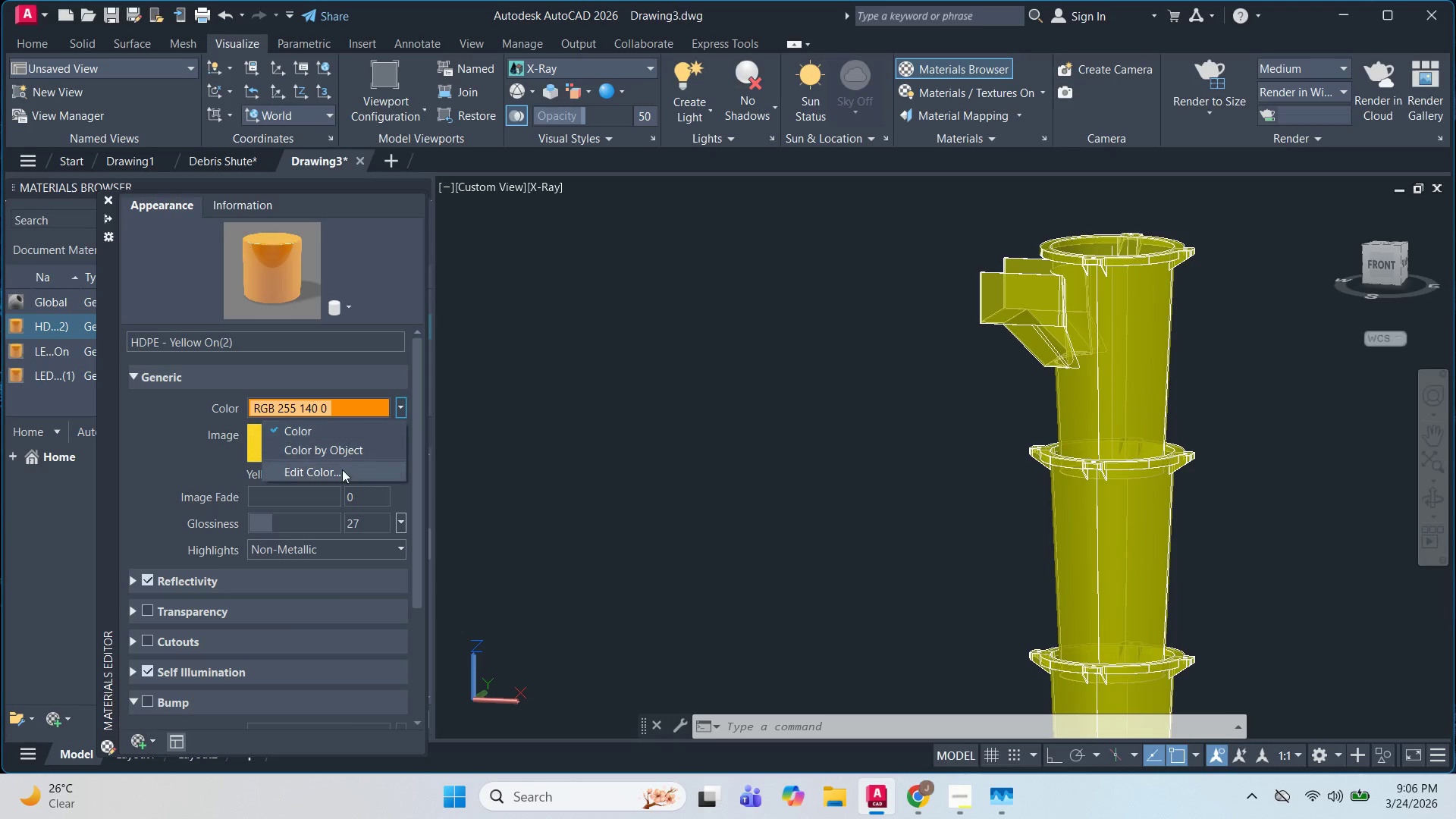 
left_click([342, 469])
 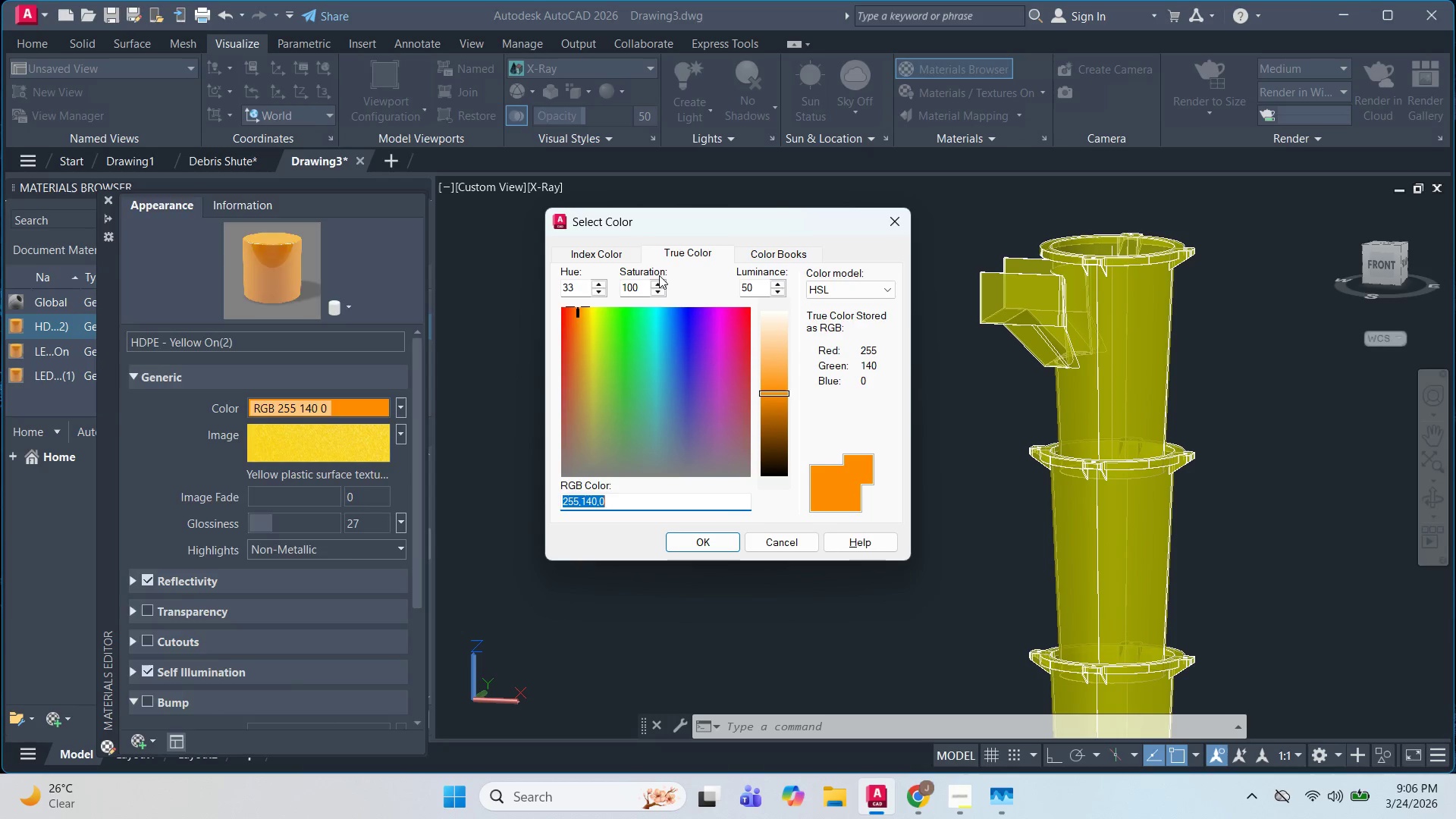 
left_click([617, 249])
 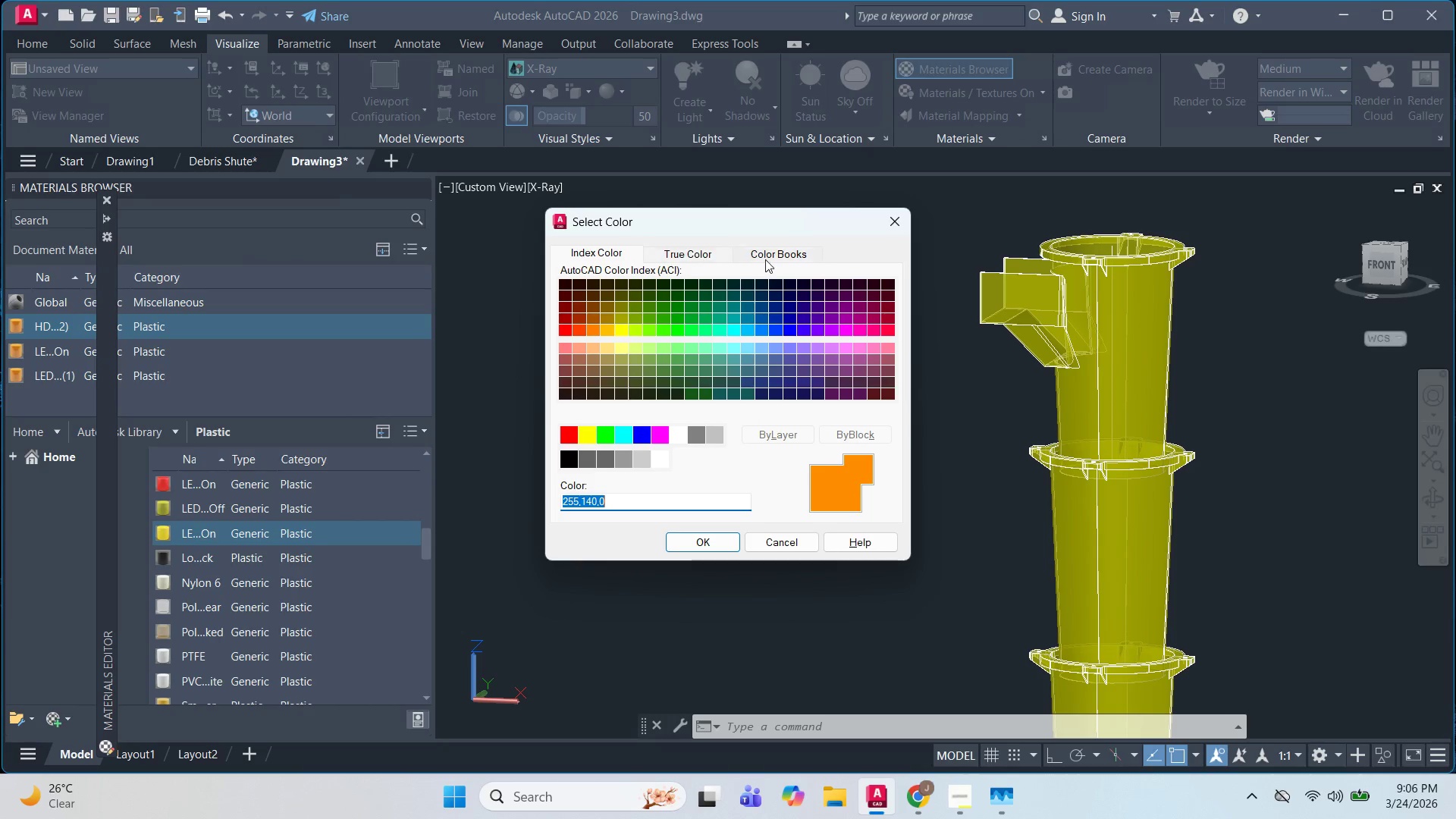 
left_click([783, 259])
 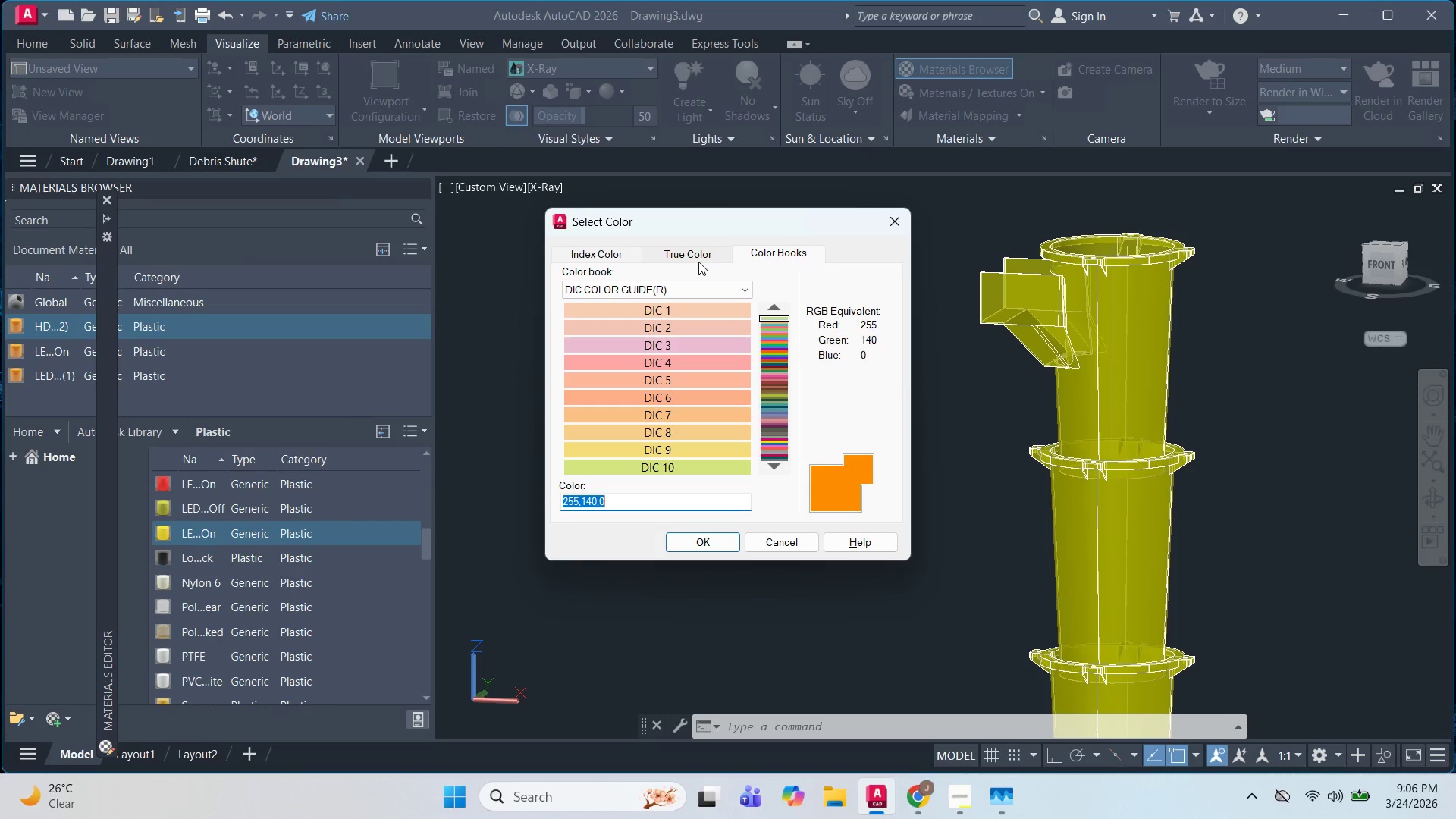 
left_click([698, 259])
 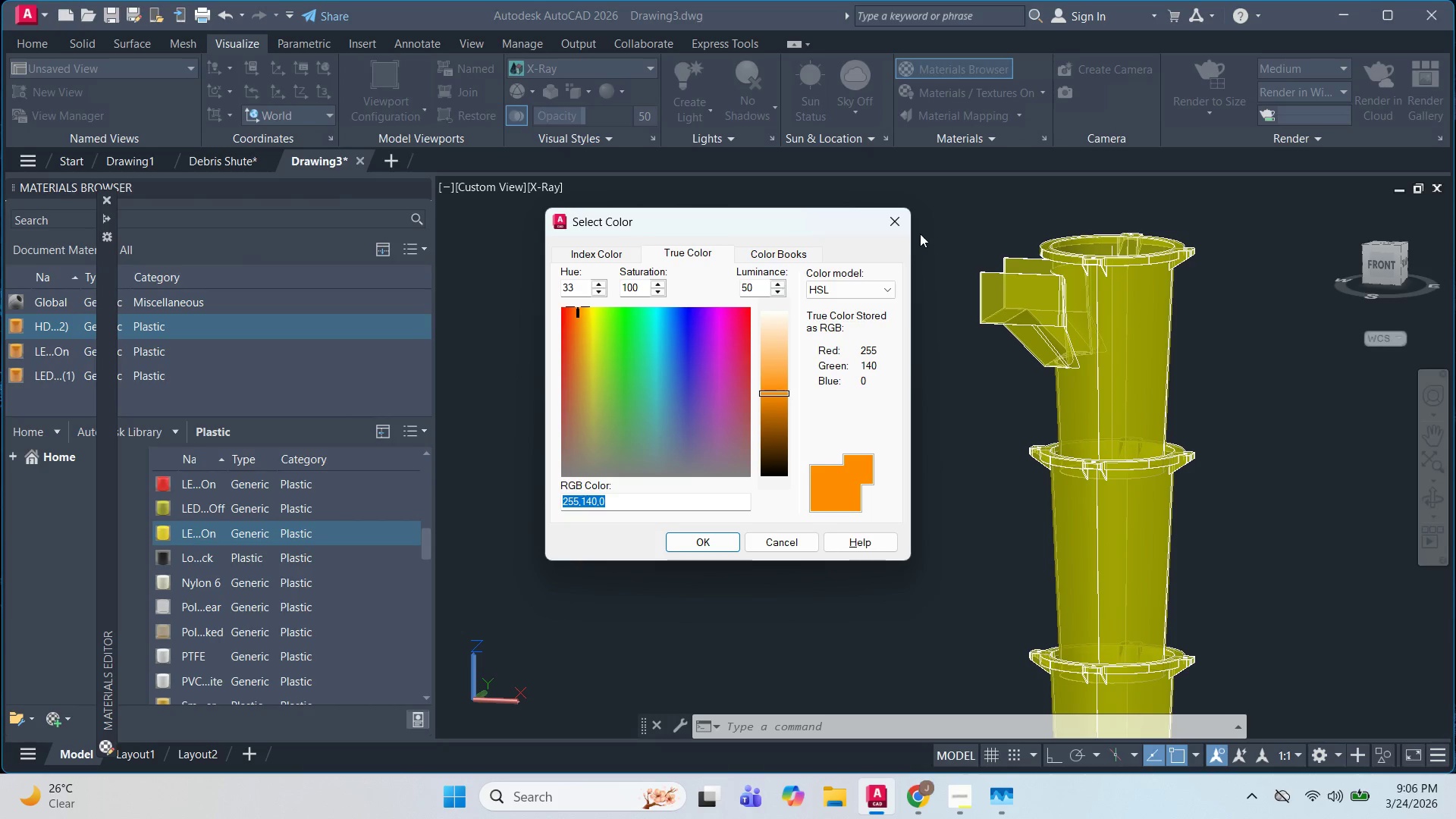 
left_click([899, 226])
 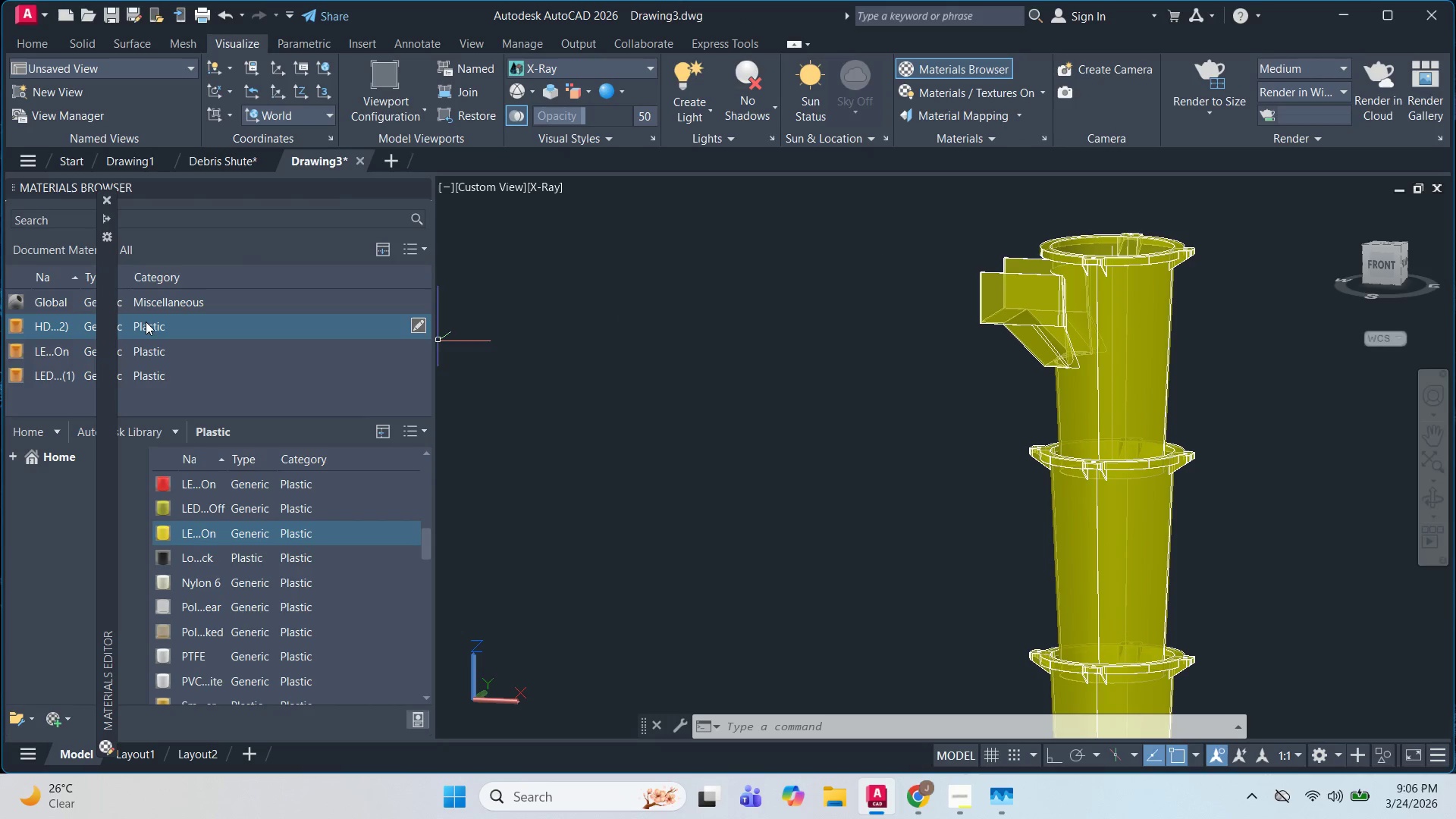 
double_click([146, 322])
 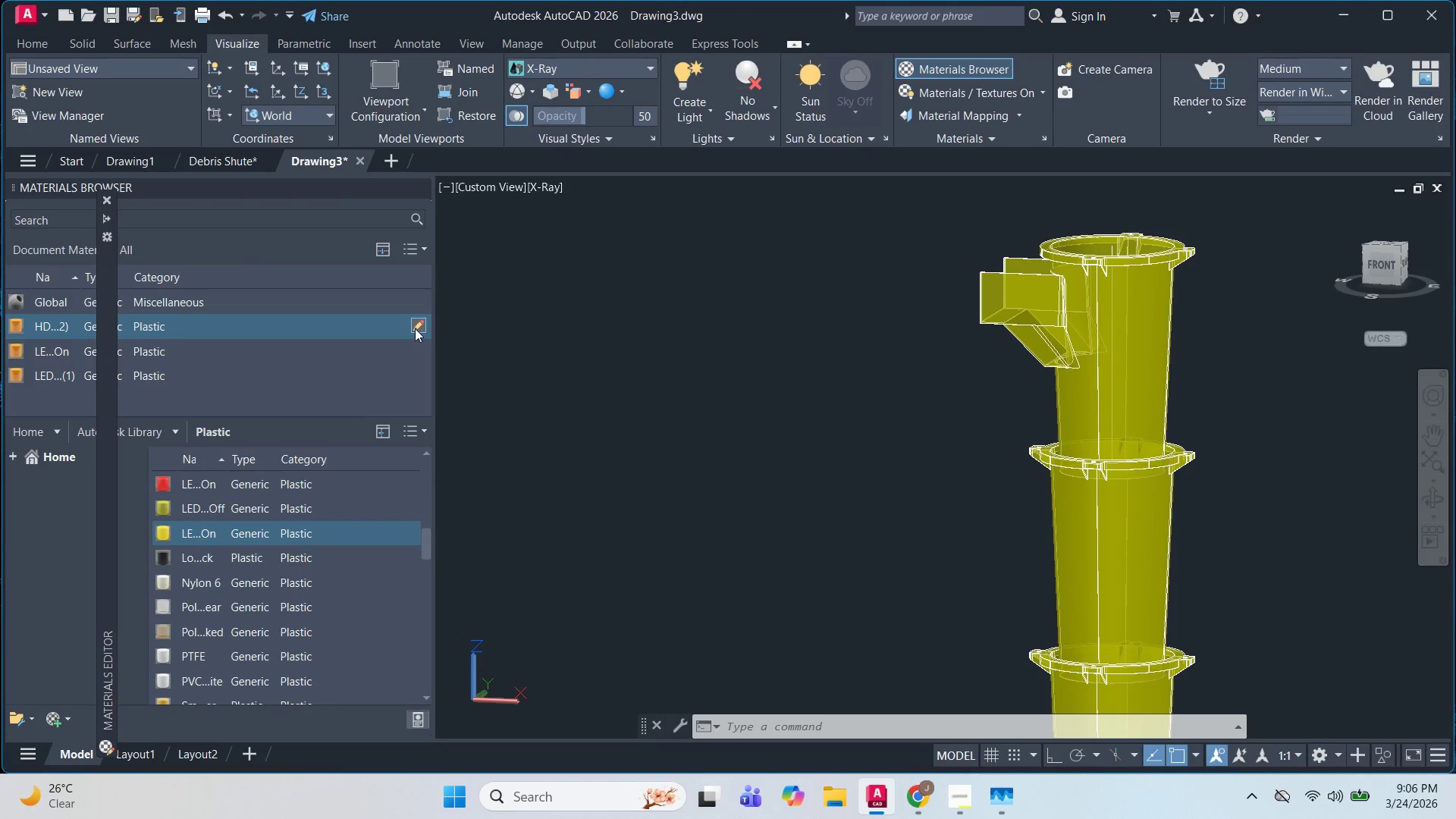 
left_click([416, 330])
 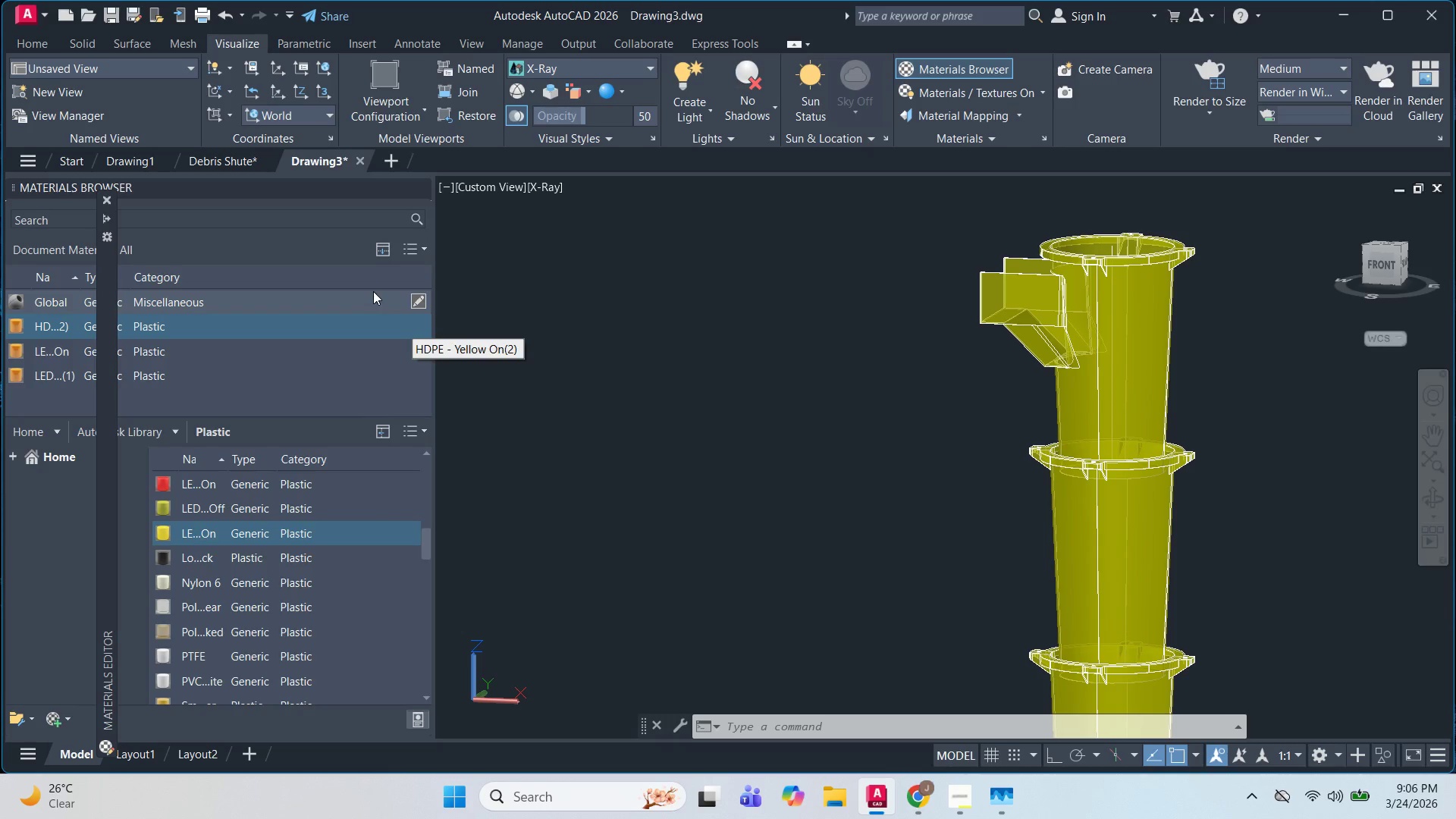 
wait(5.99)
 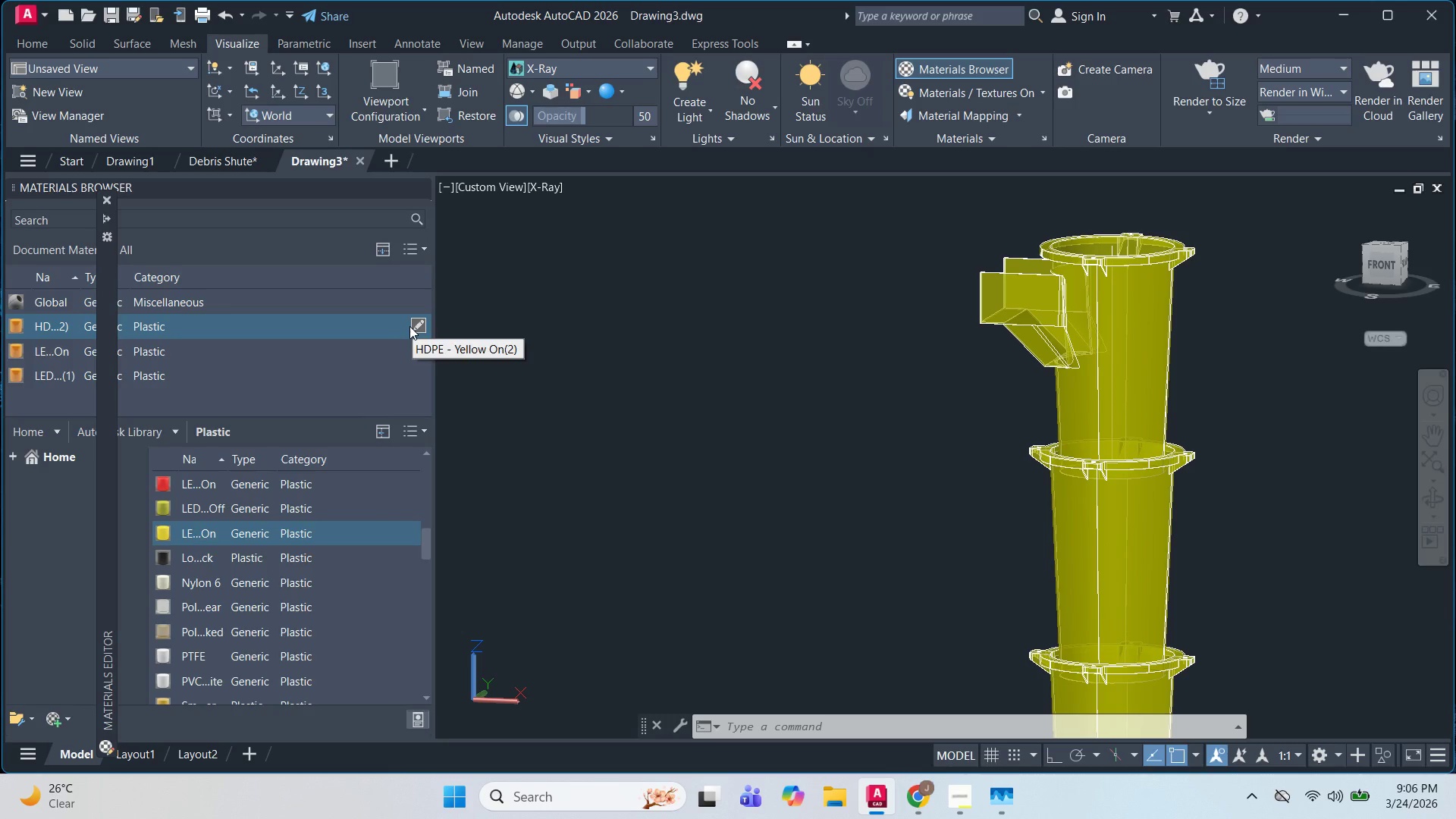 
left_click([413, 328])
 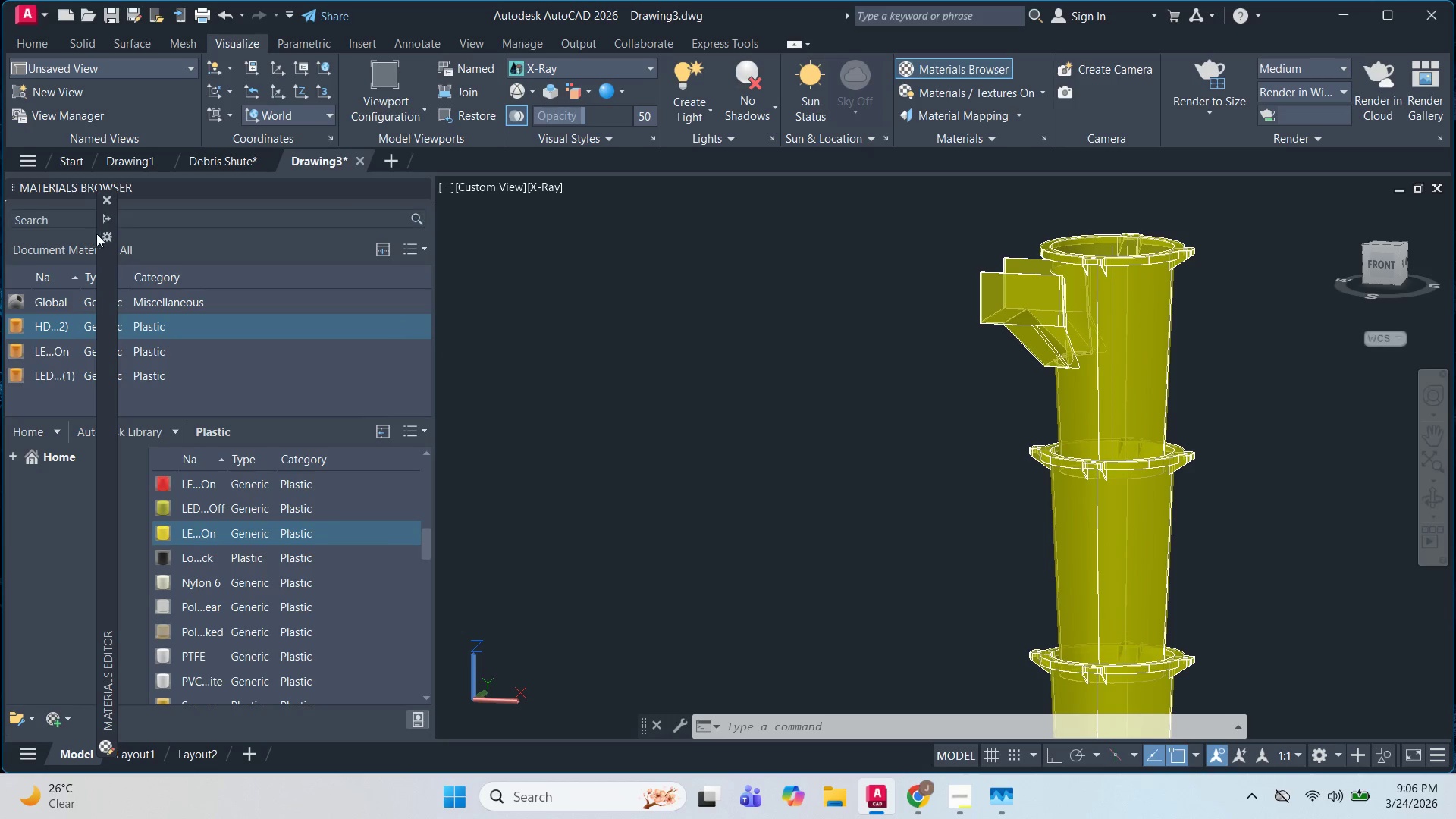 
left_click([112, 219])
 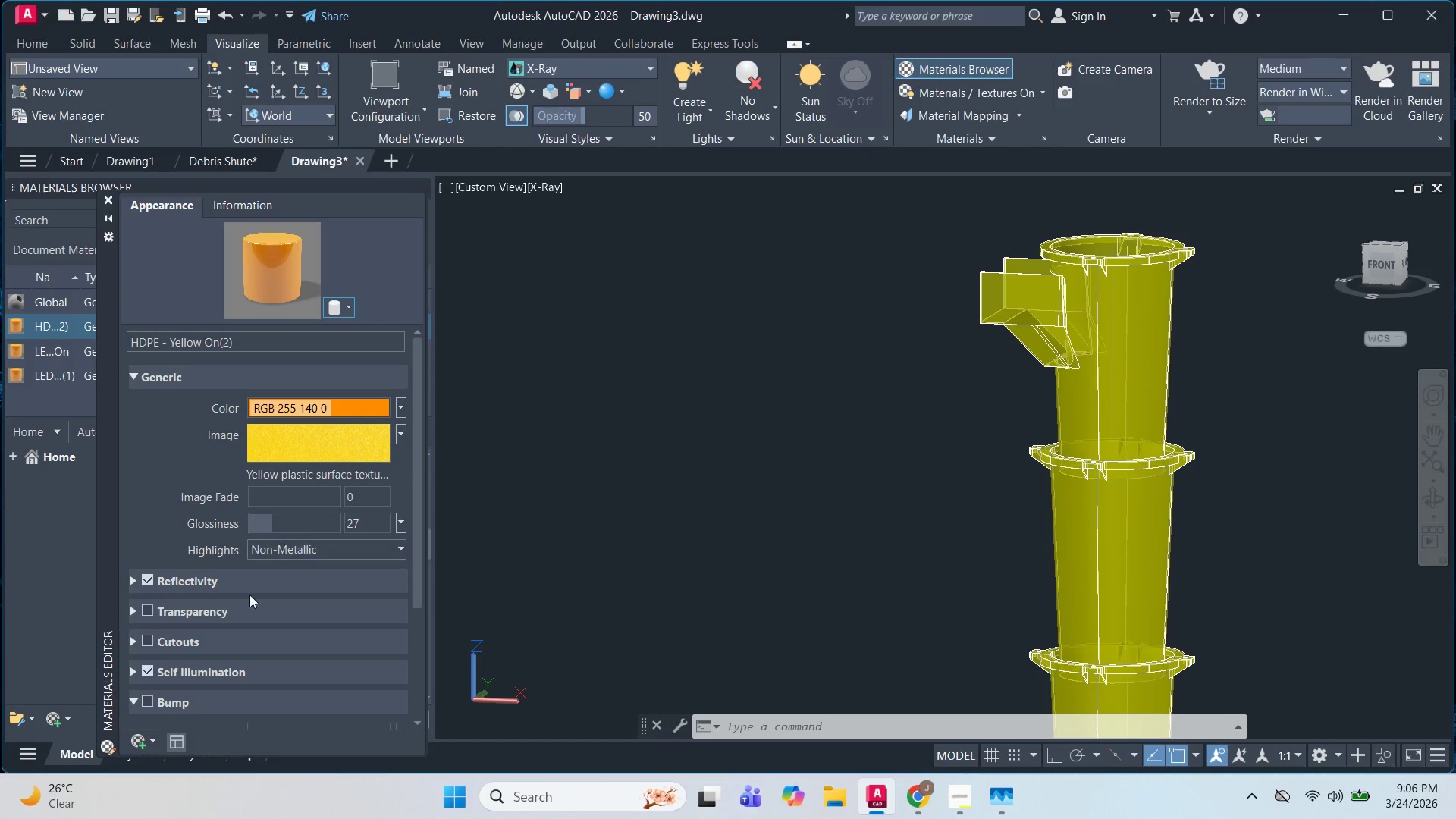 
scroll: coordinate [221, 514], scroll_direction: down, amount: 3.0
 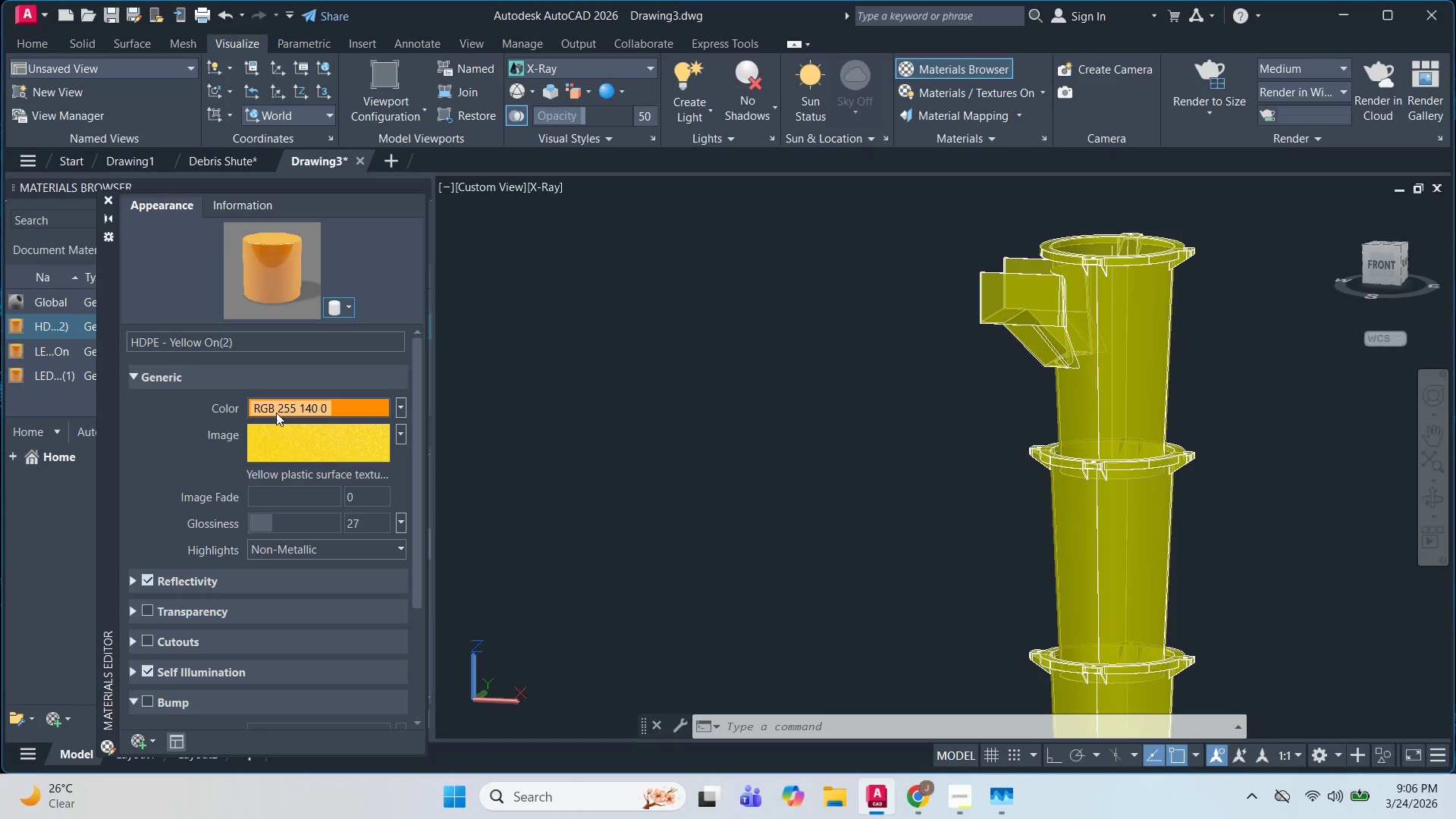 
left_click([265, 341])
 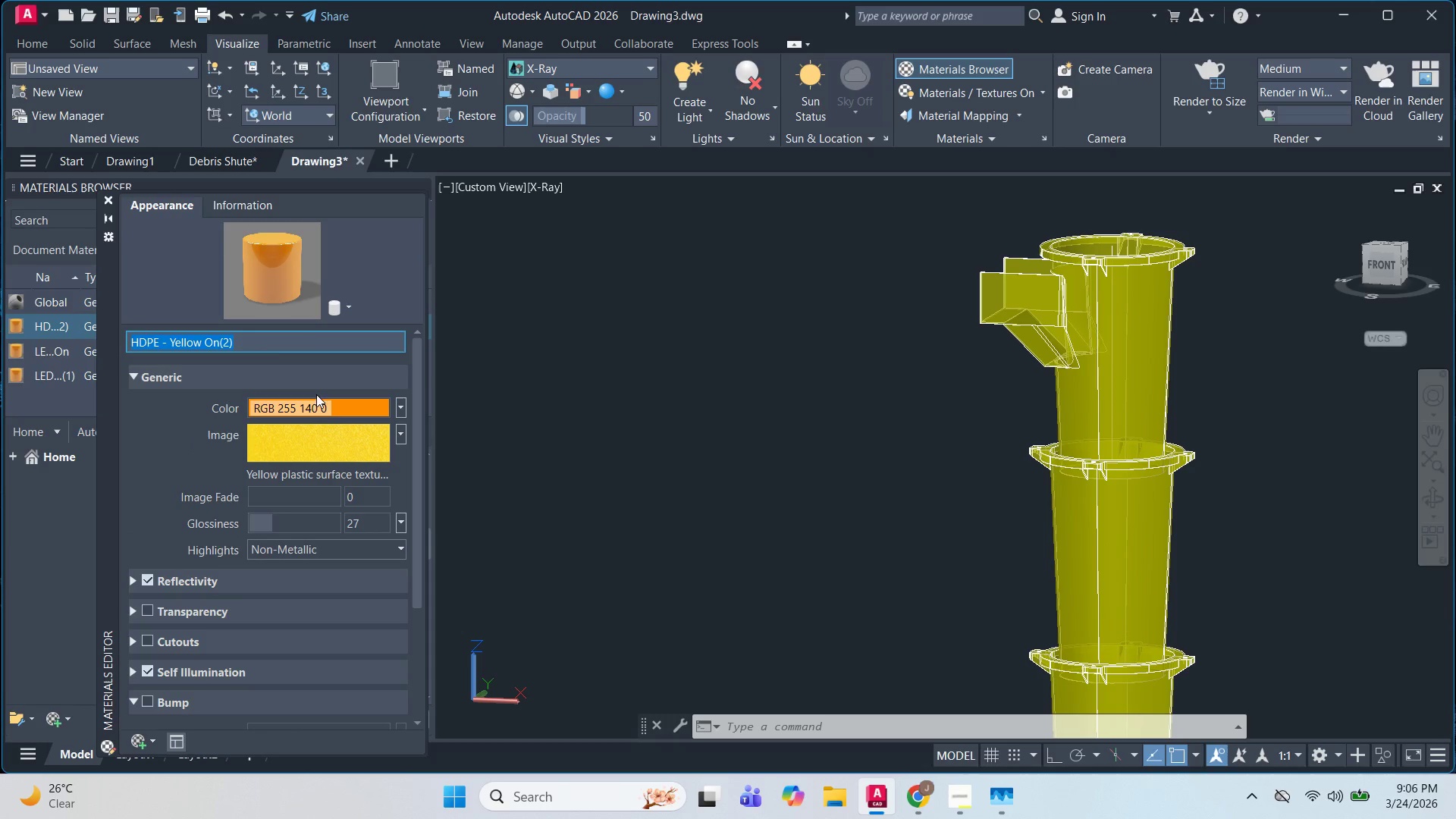 
left_click([327, 403])
 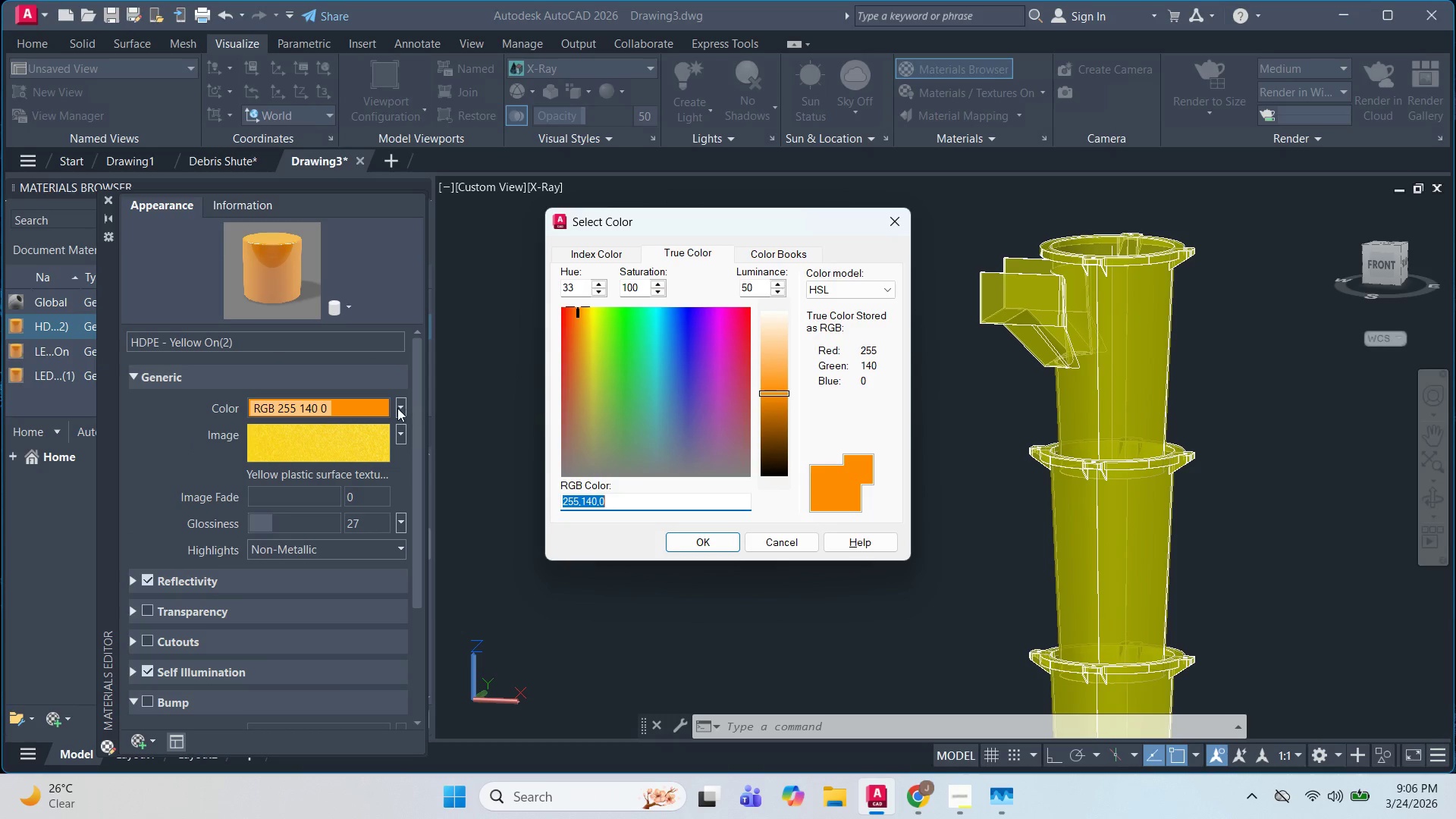 
double_click([397, 408])
 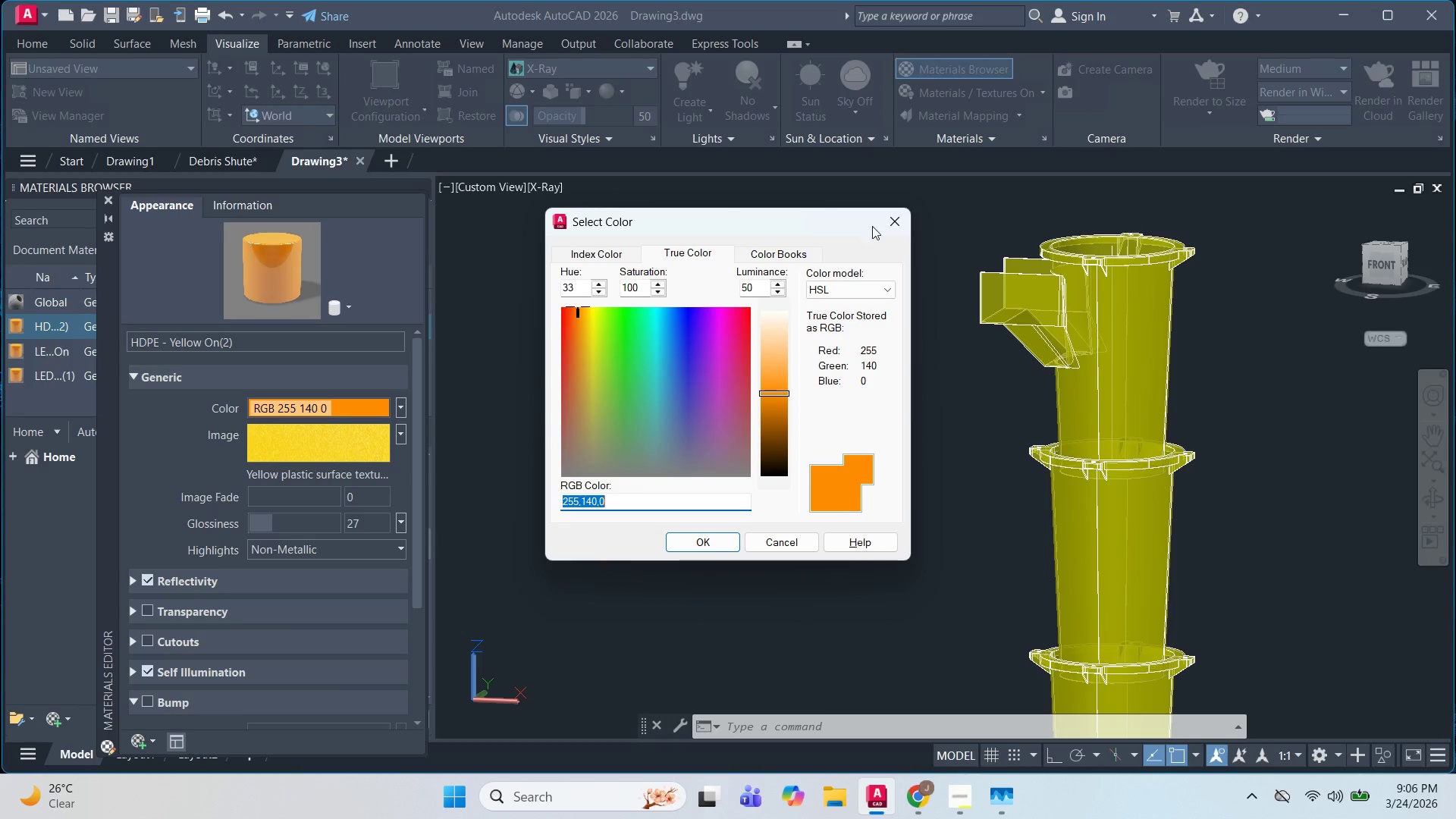 
left_click([891, 217])
 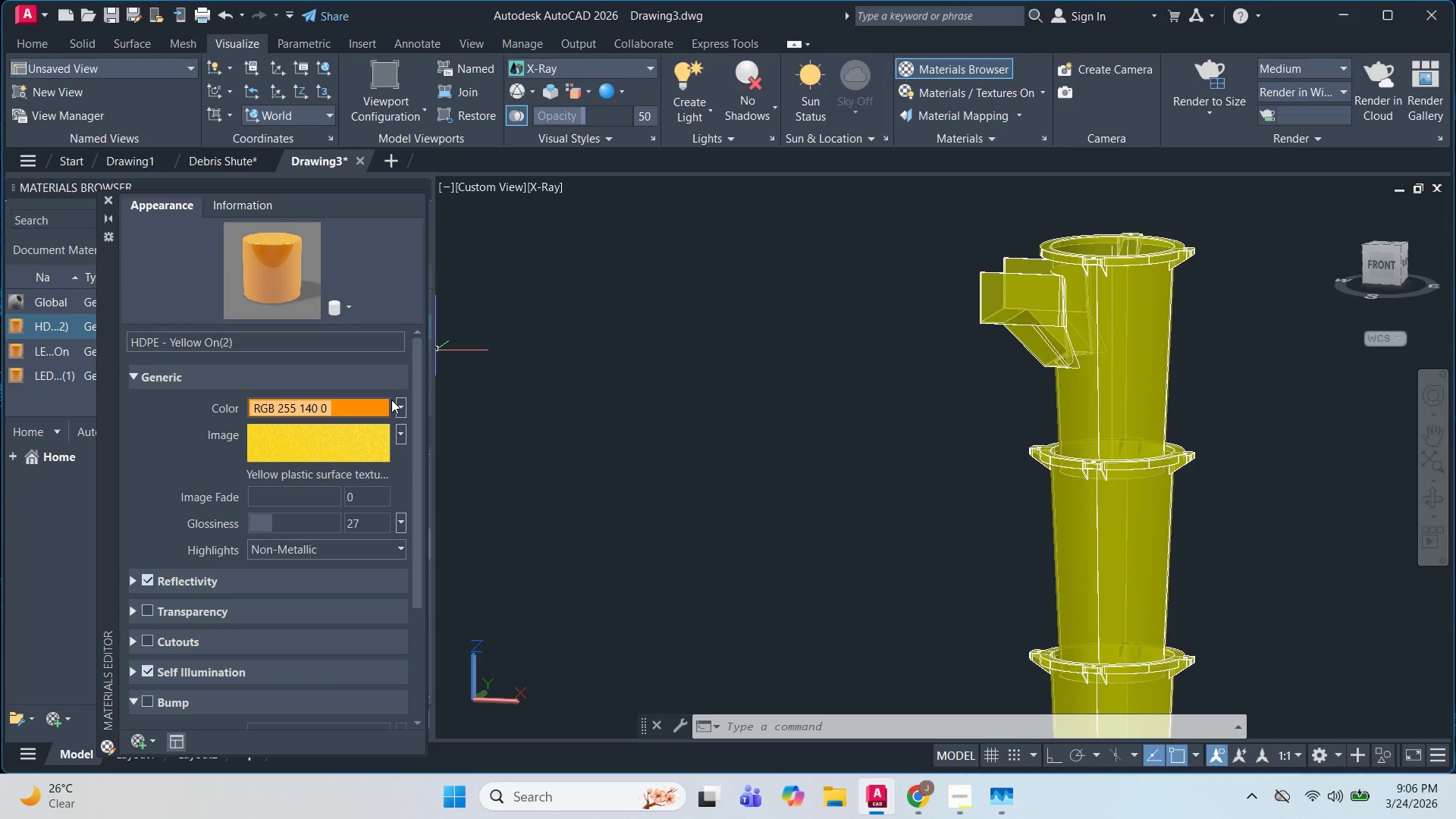 
left_click([398, 399])
 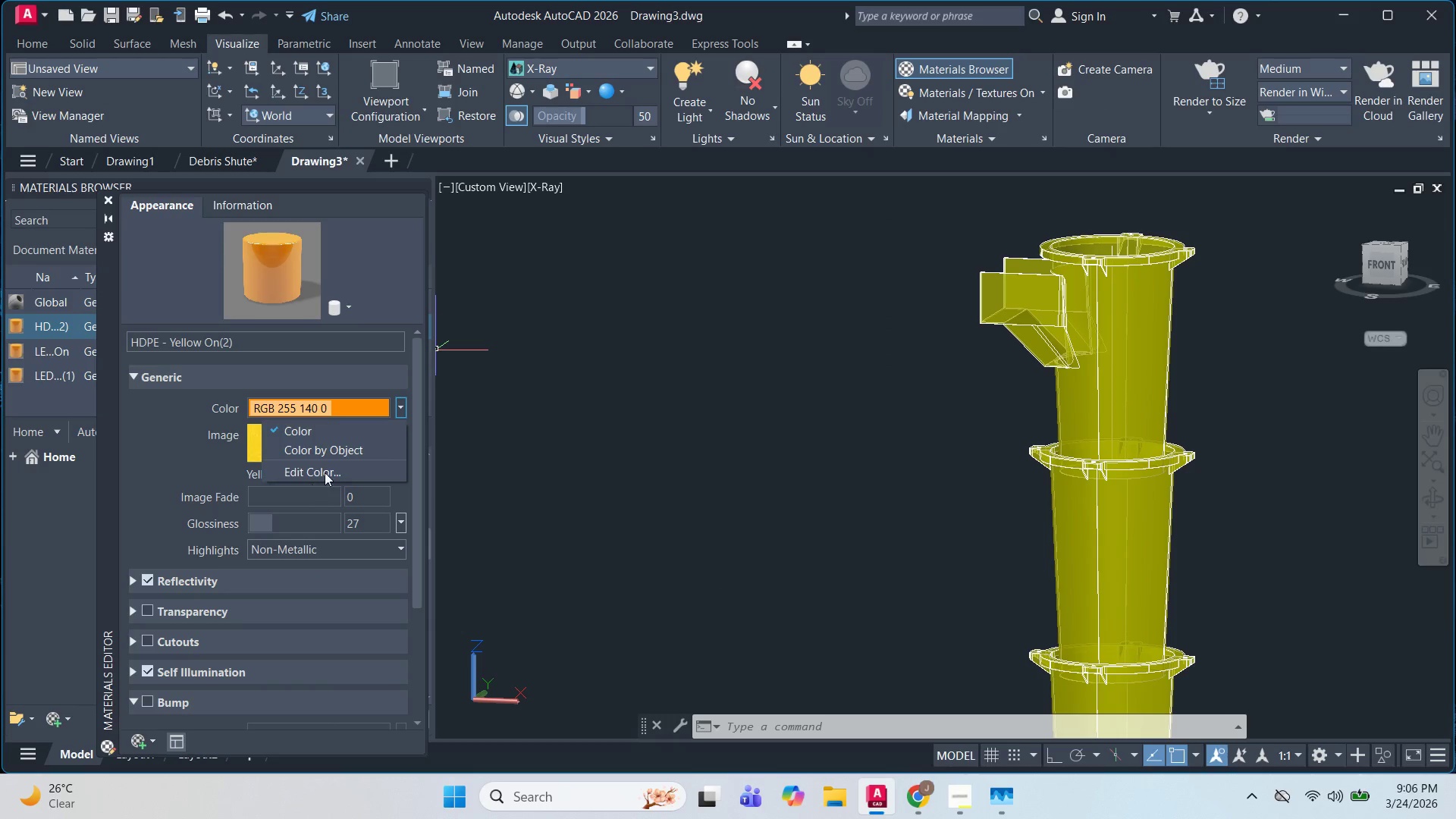 
left_click([340, 454])
 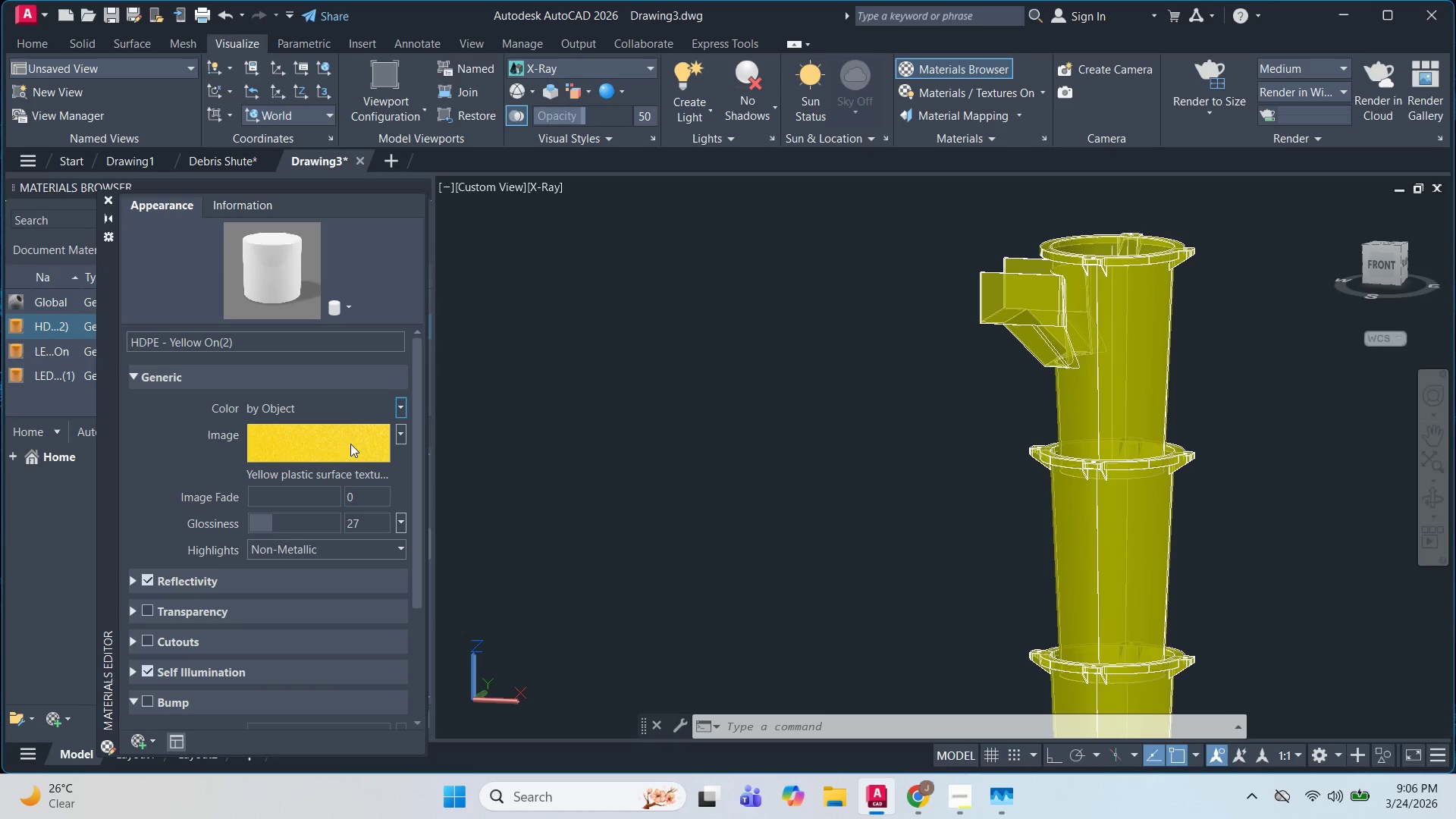 
left_click([350, 443])
 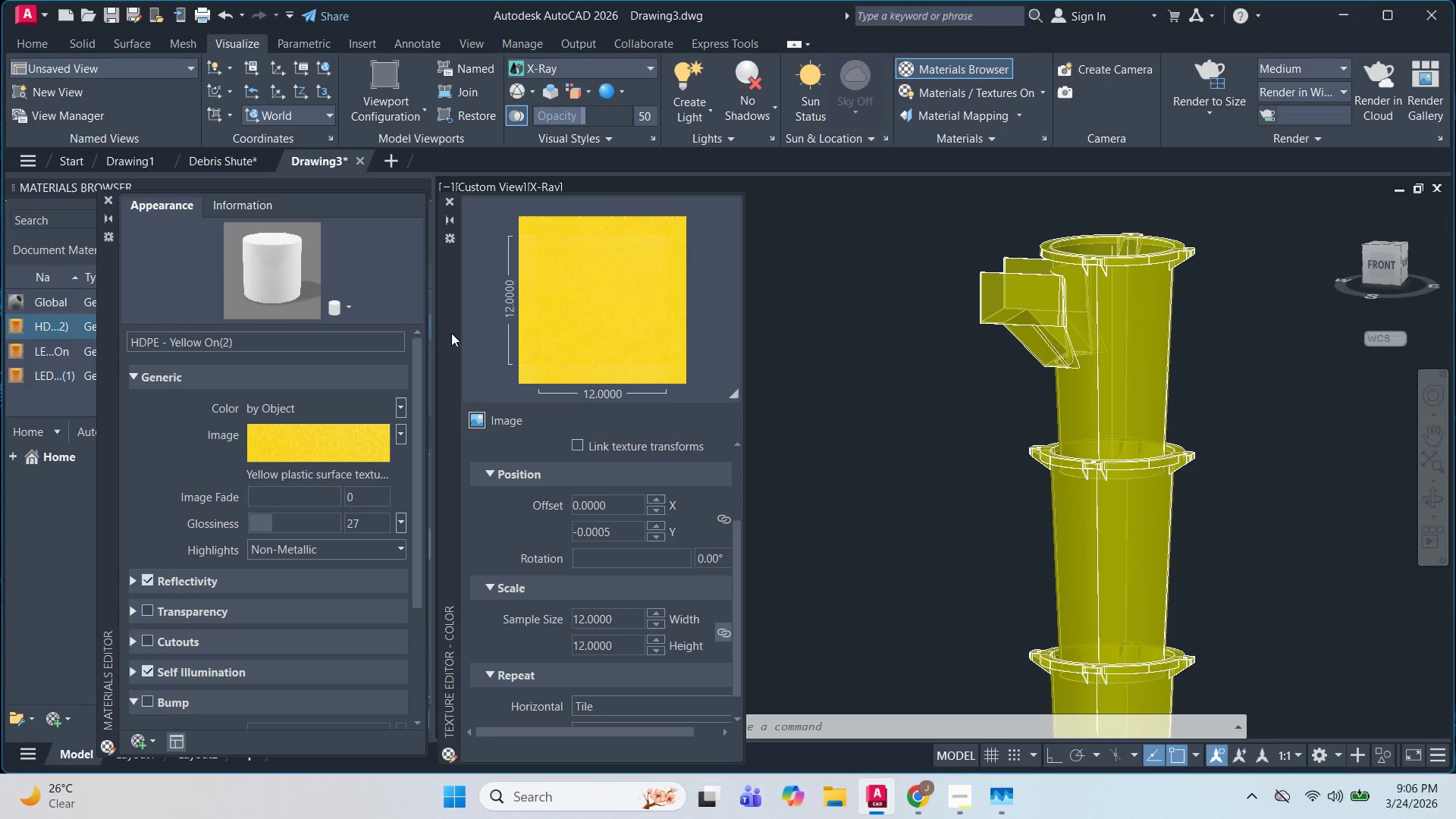 
left_click([304, 282])
 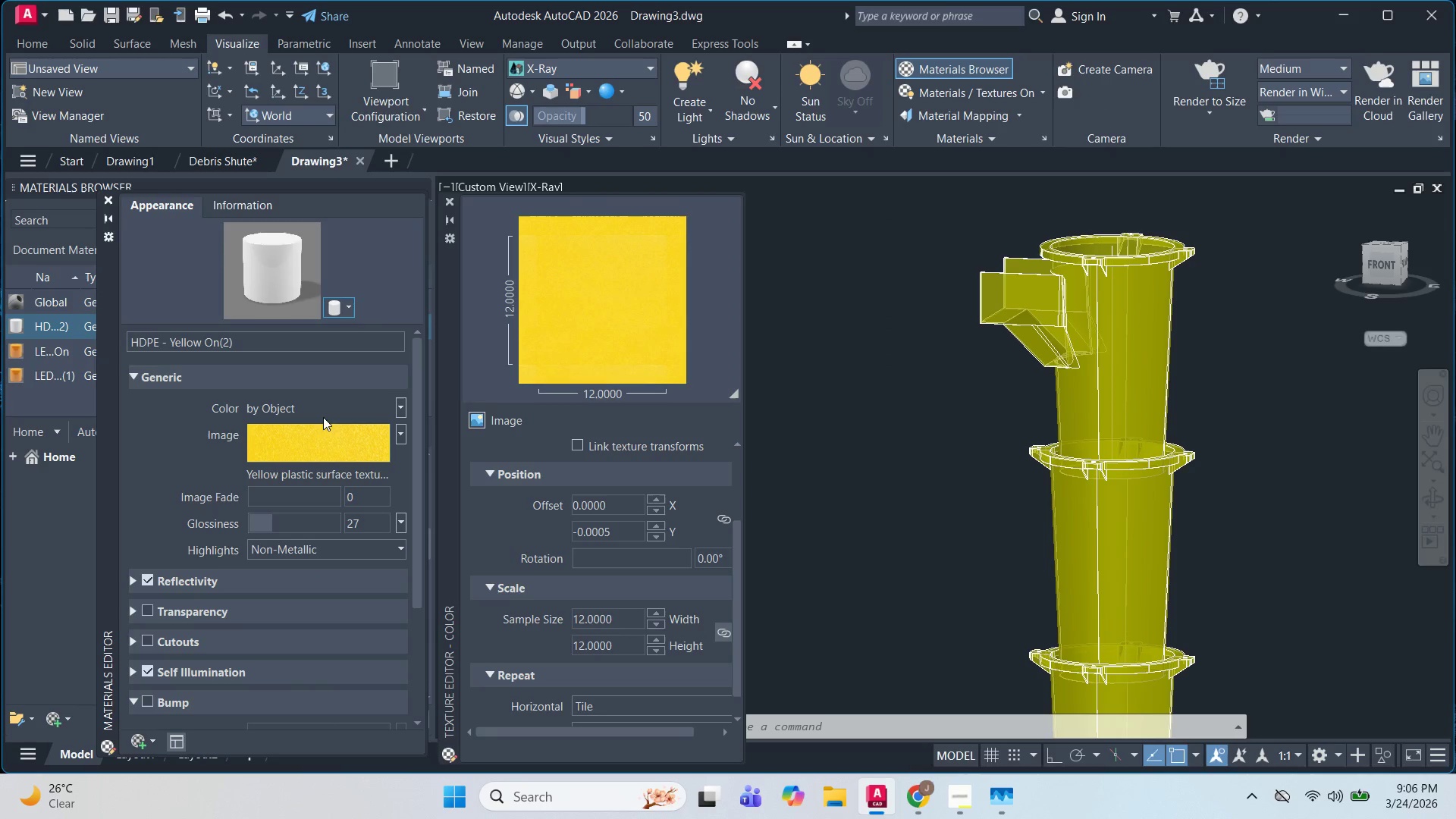 
left_click([316, 434])
 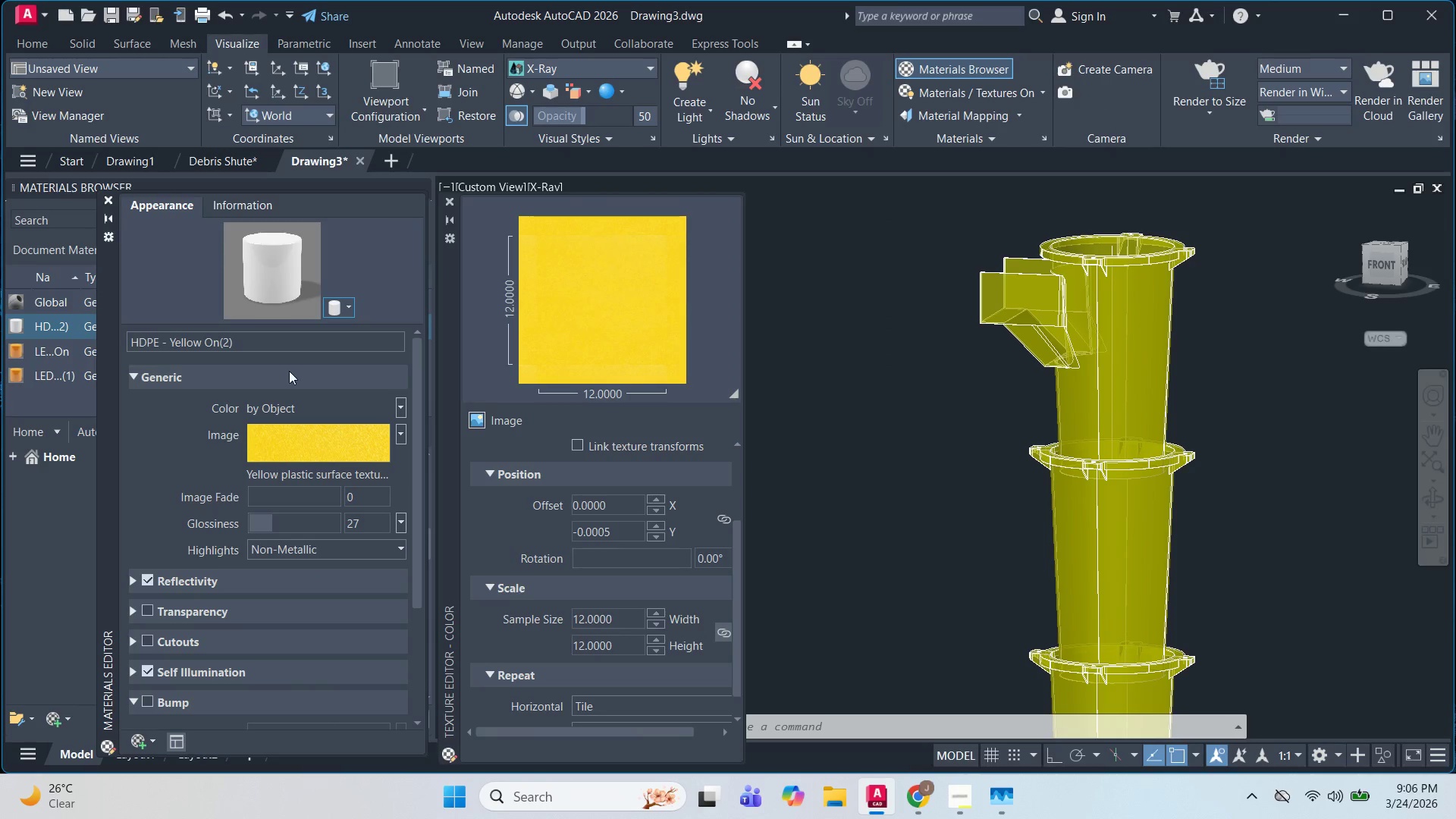 
double_click([314, 468])
 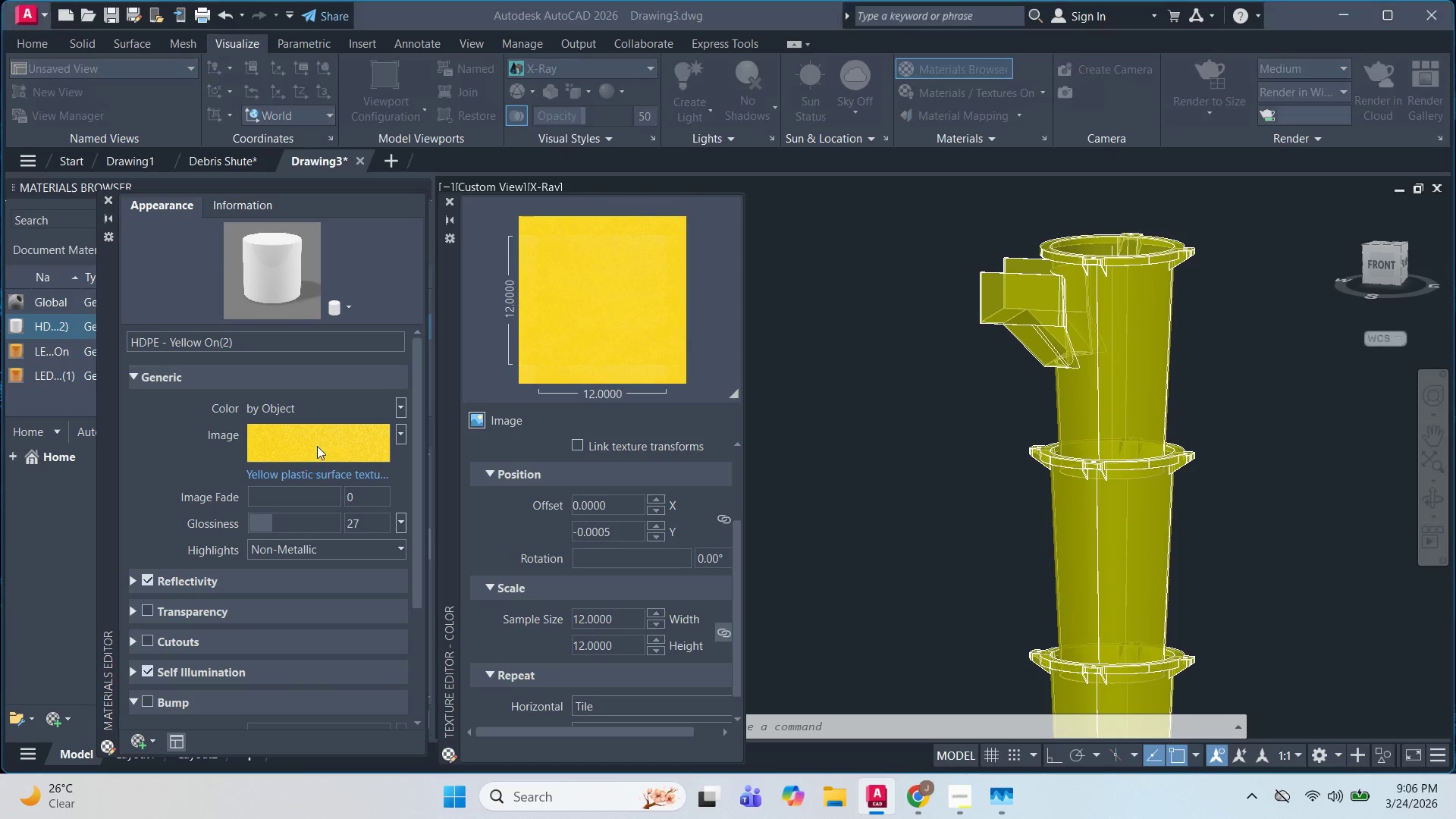 
triple_click([317, 442])
 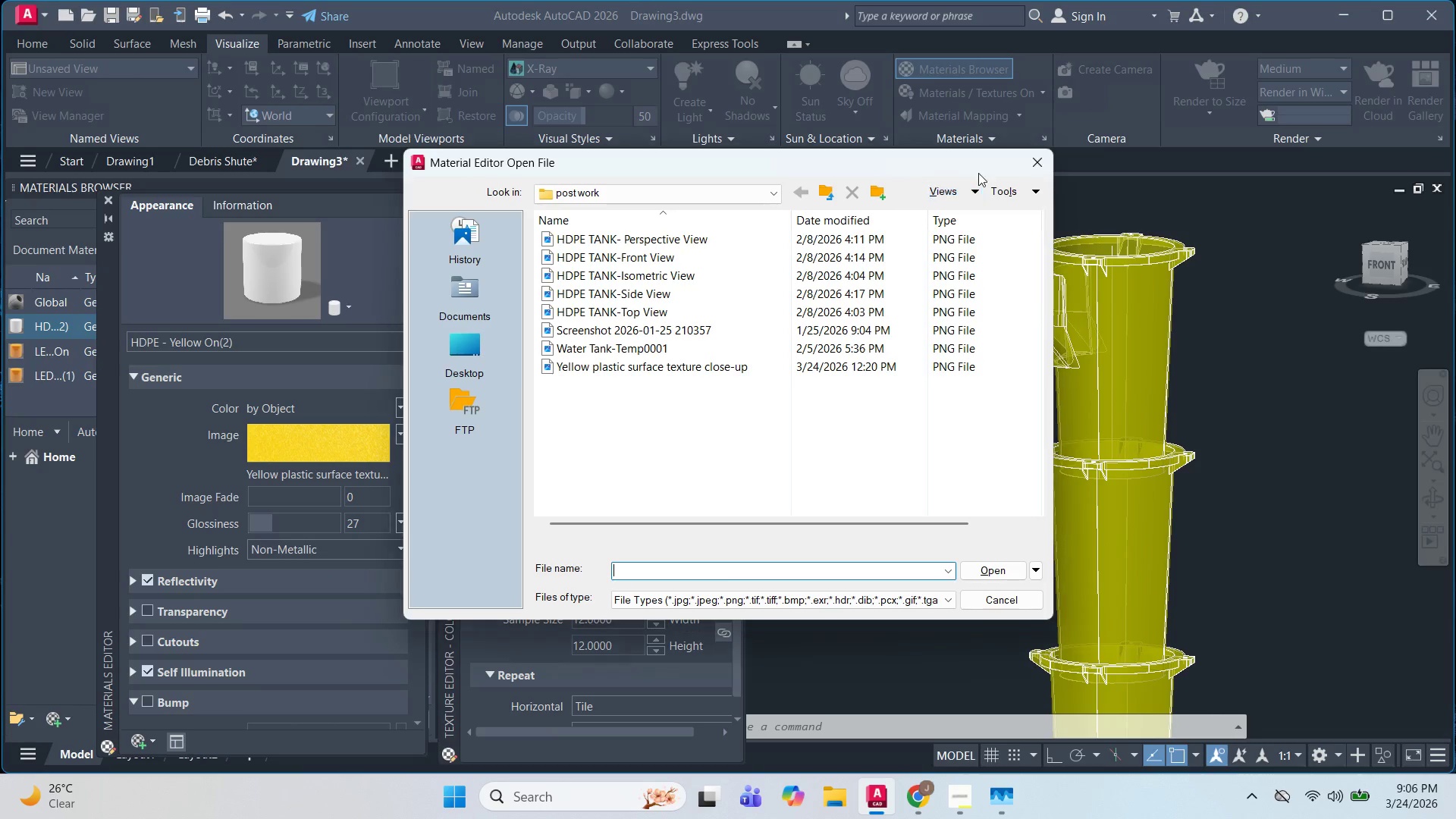 
left_click([1031, 158])
 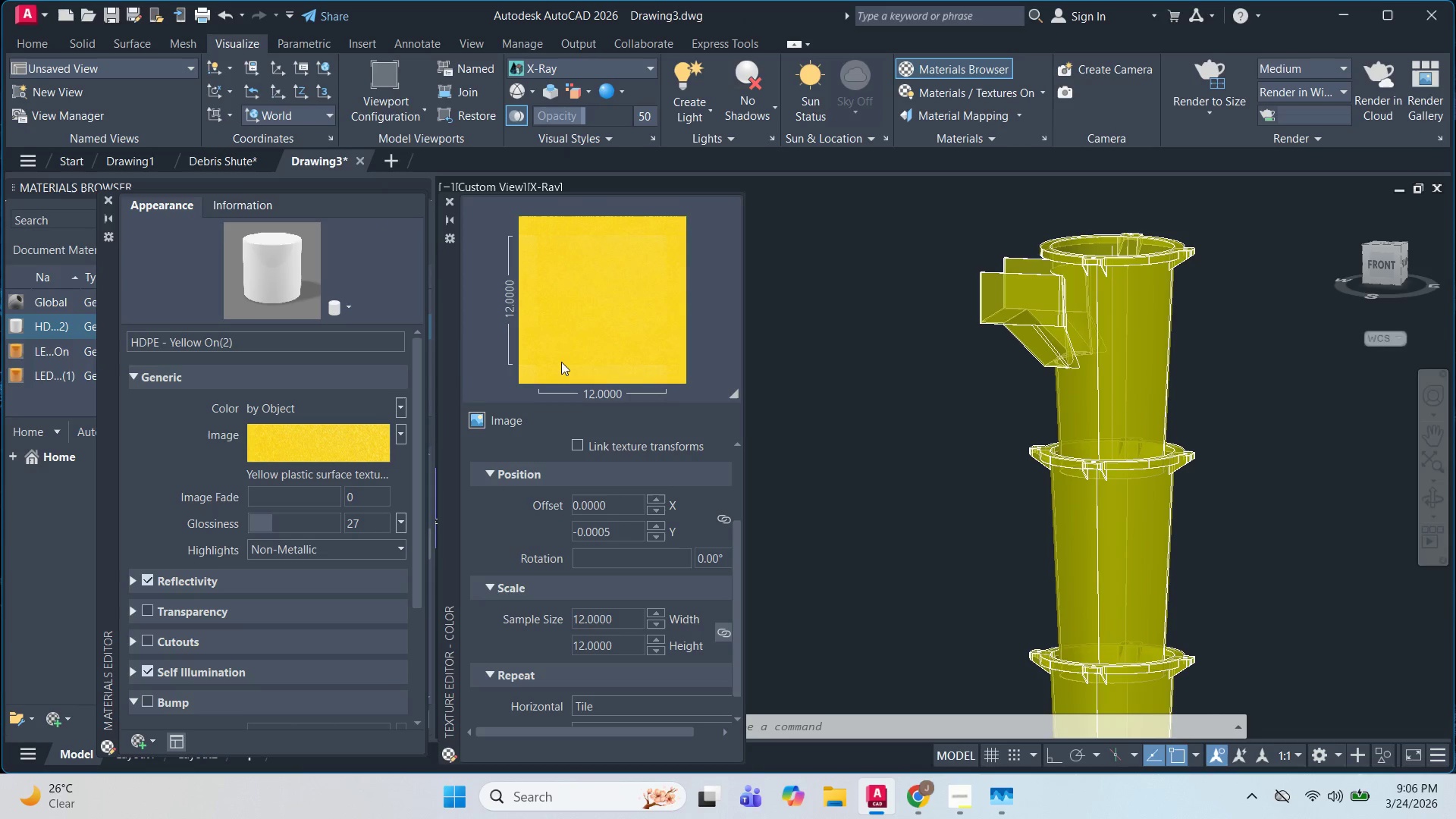 
scroll: coordinate [576, 620], scroll_direction: down, amount: 2.0
 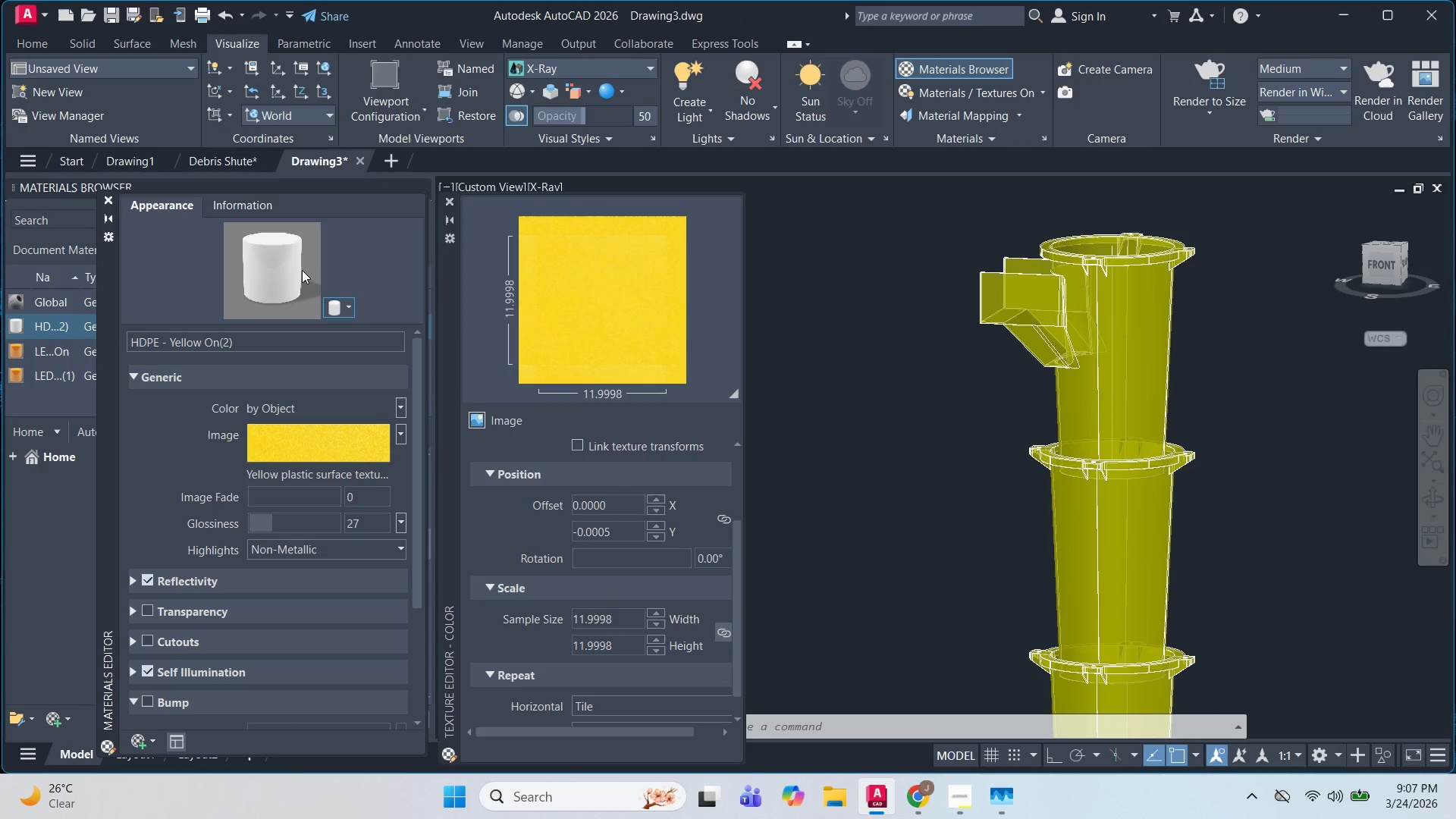 
left_click([339, 306])
 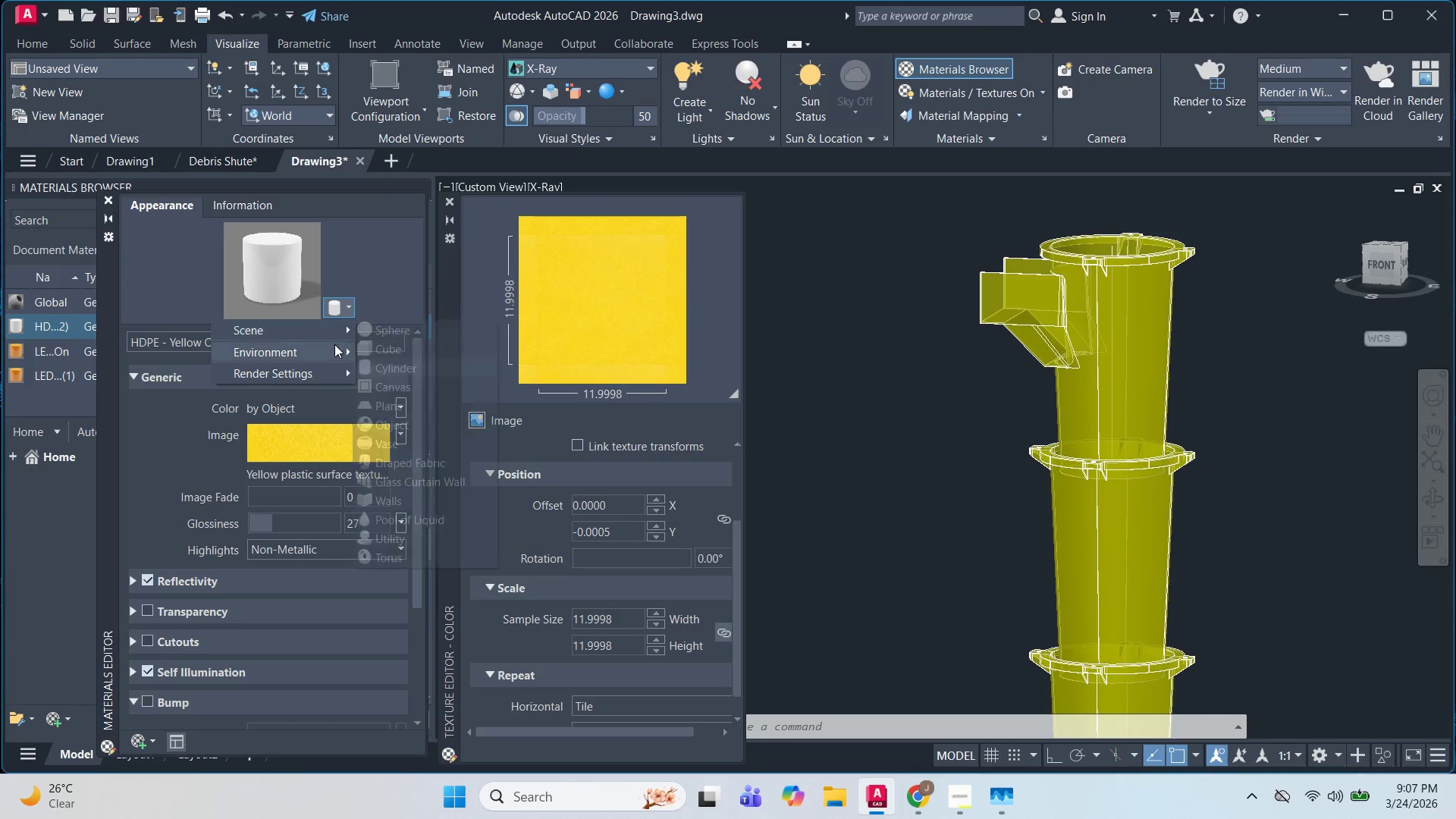 
mouse_move([326, 349])
 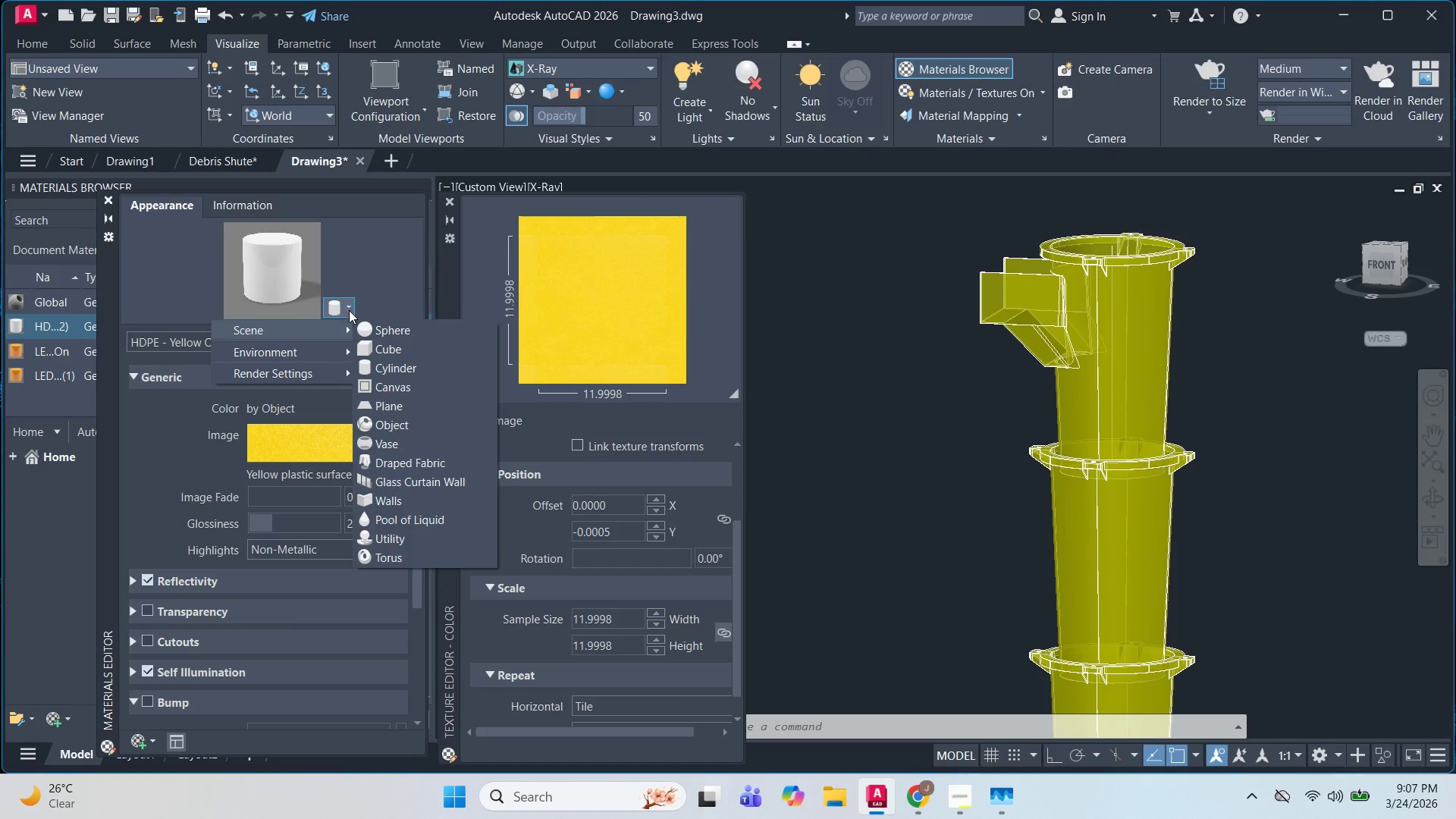 
left_click([349, 310])
 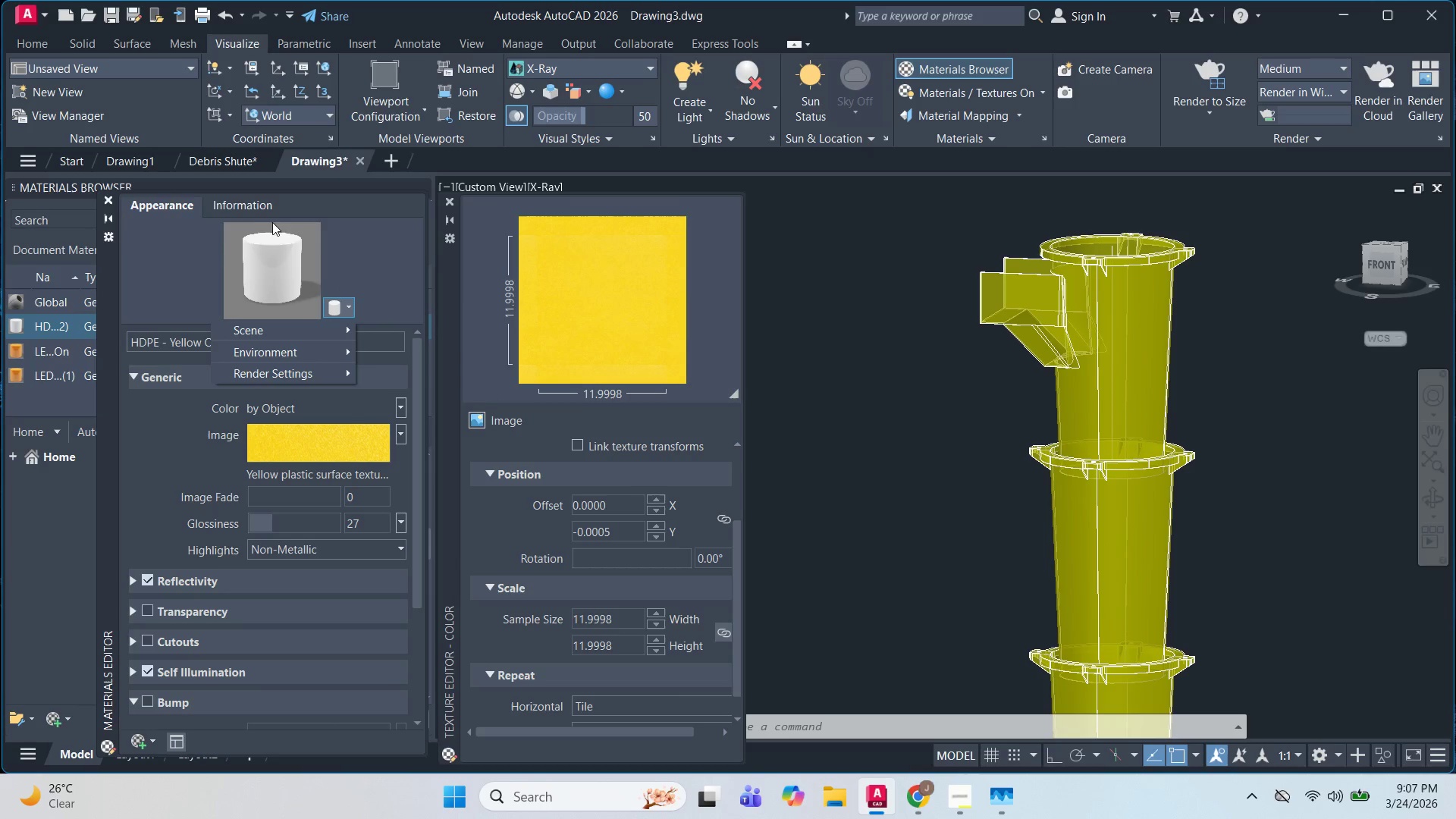 
left_click([256, 207])
 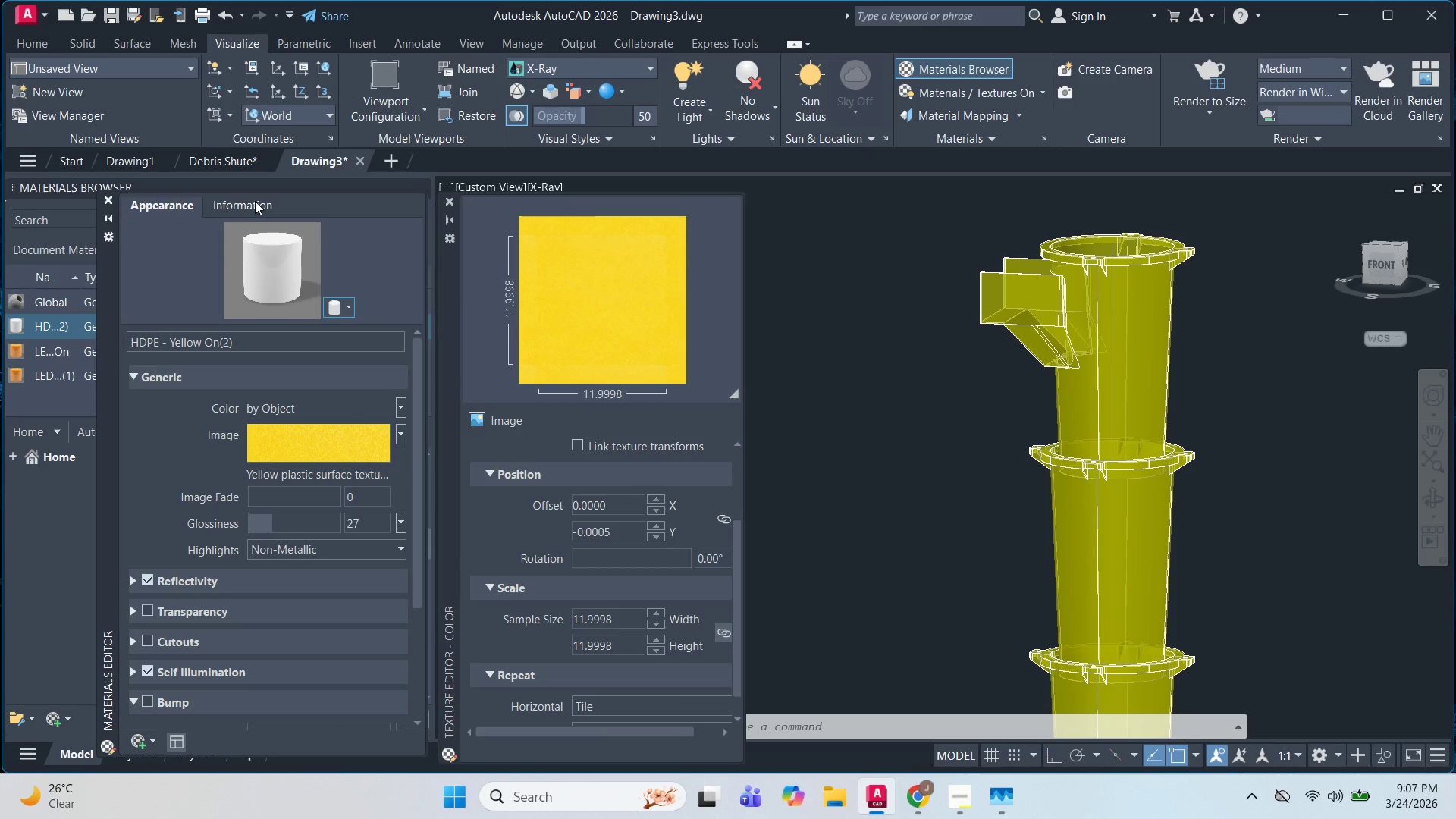 
left_click([254, 200])
 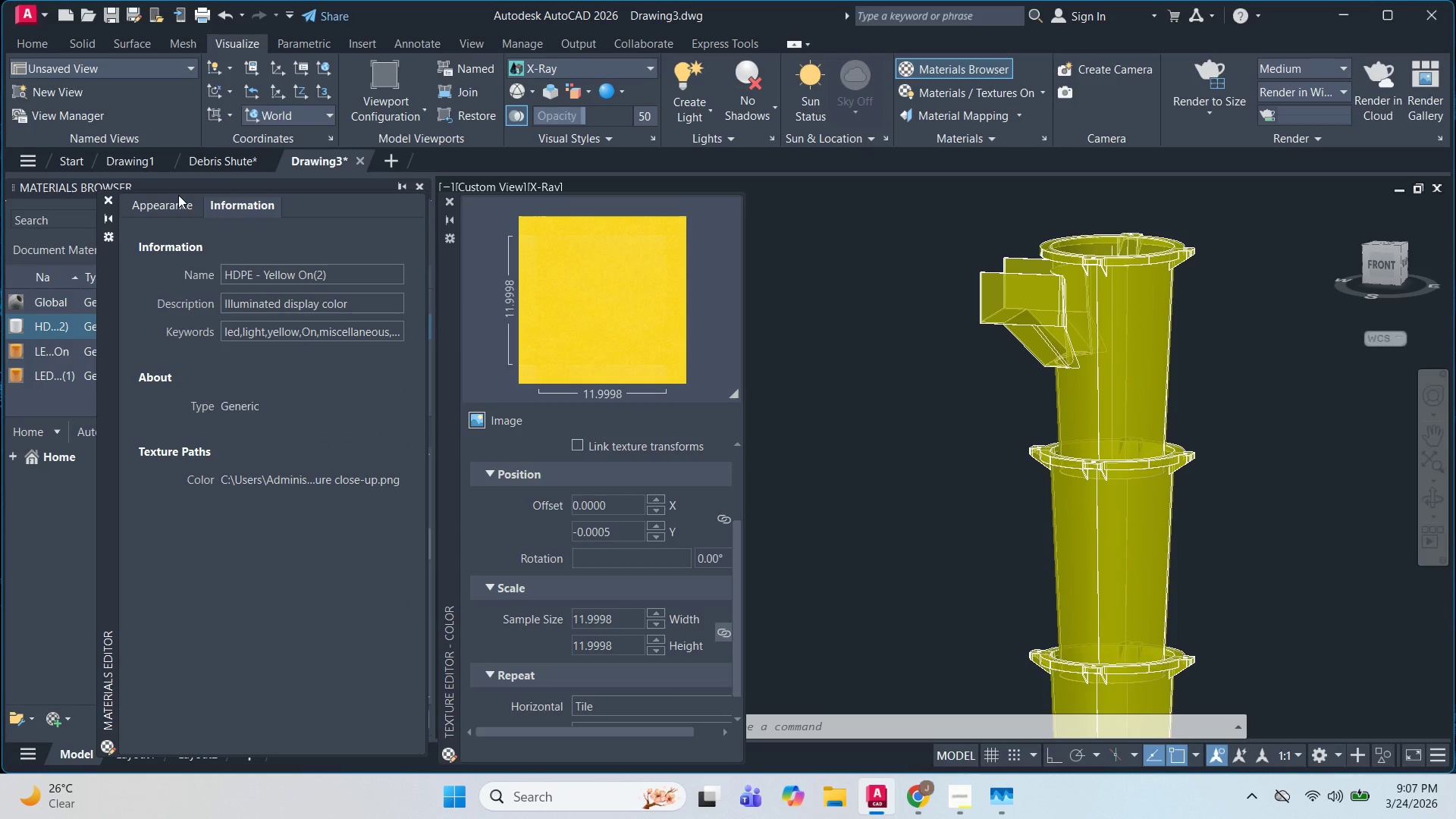 
left_click([178, 195])
 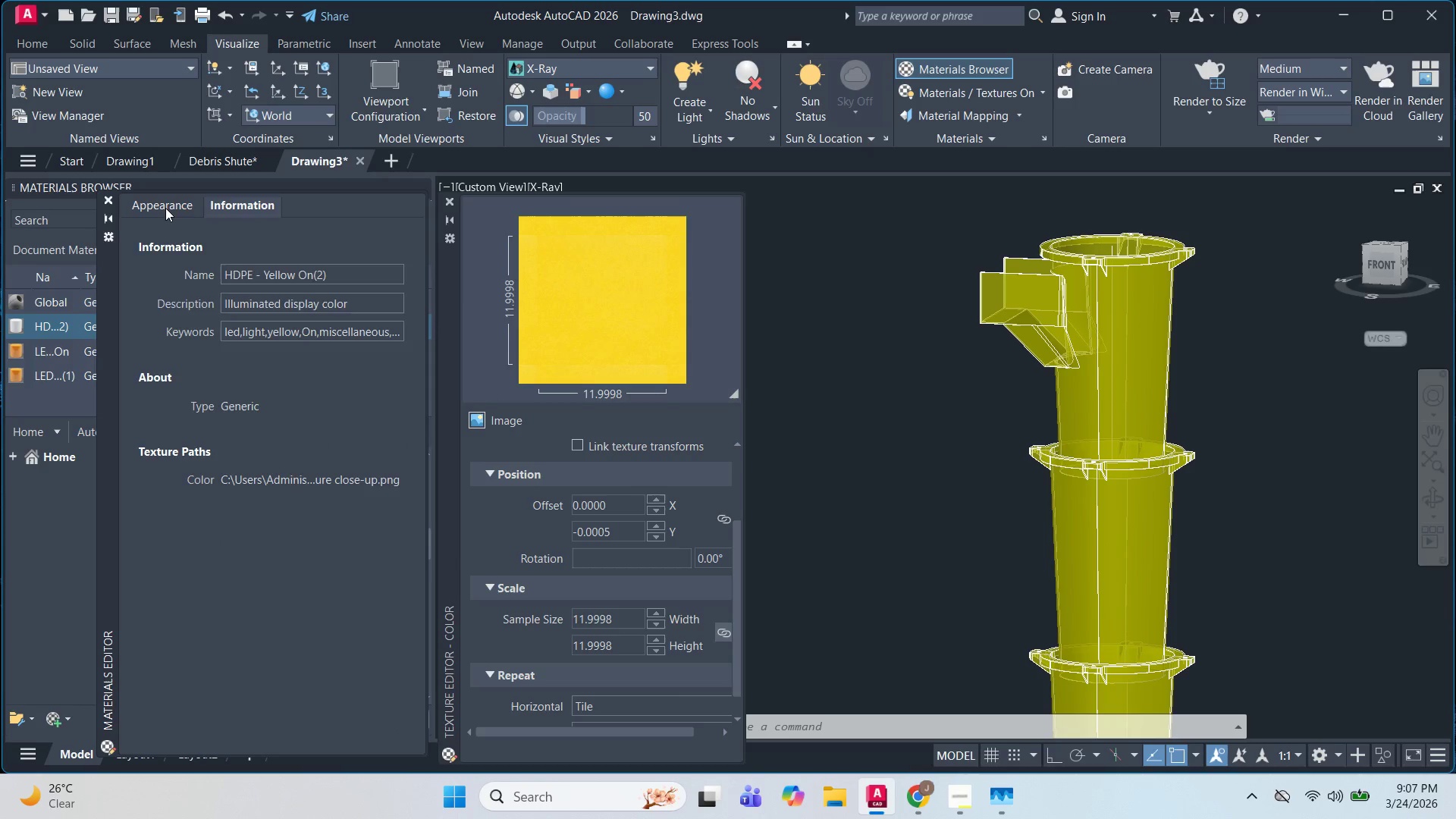 
left_click([165, 208])
 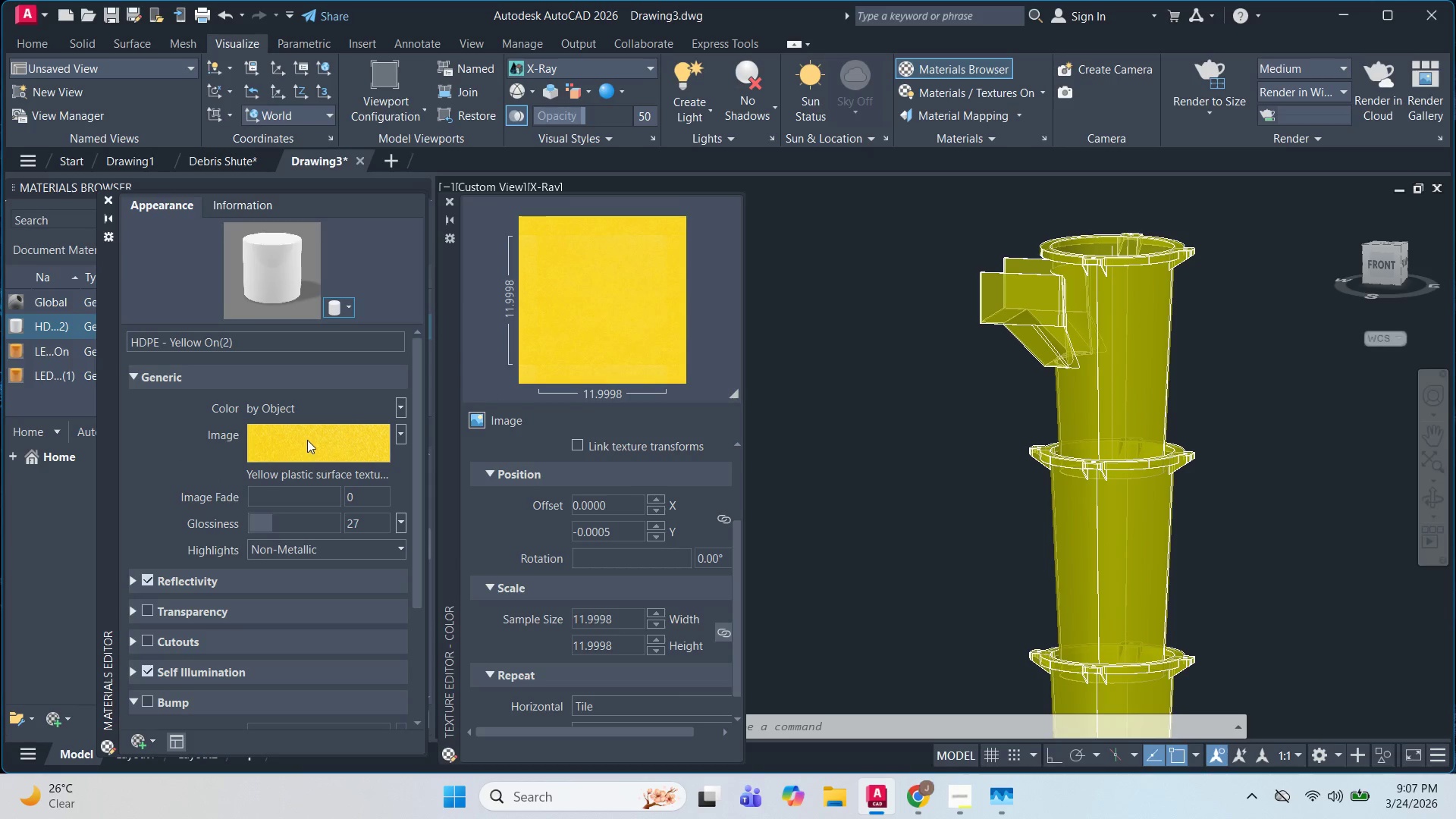 
scroll: coordinate [337, 439], scroll_direction: down, amount: 1.0
 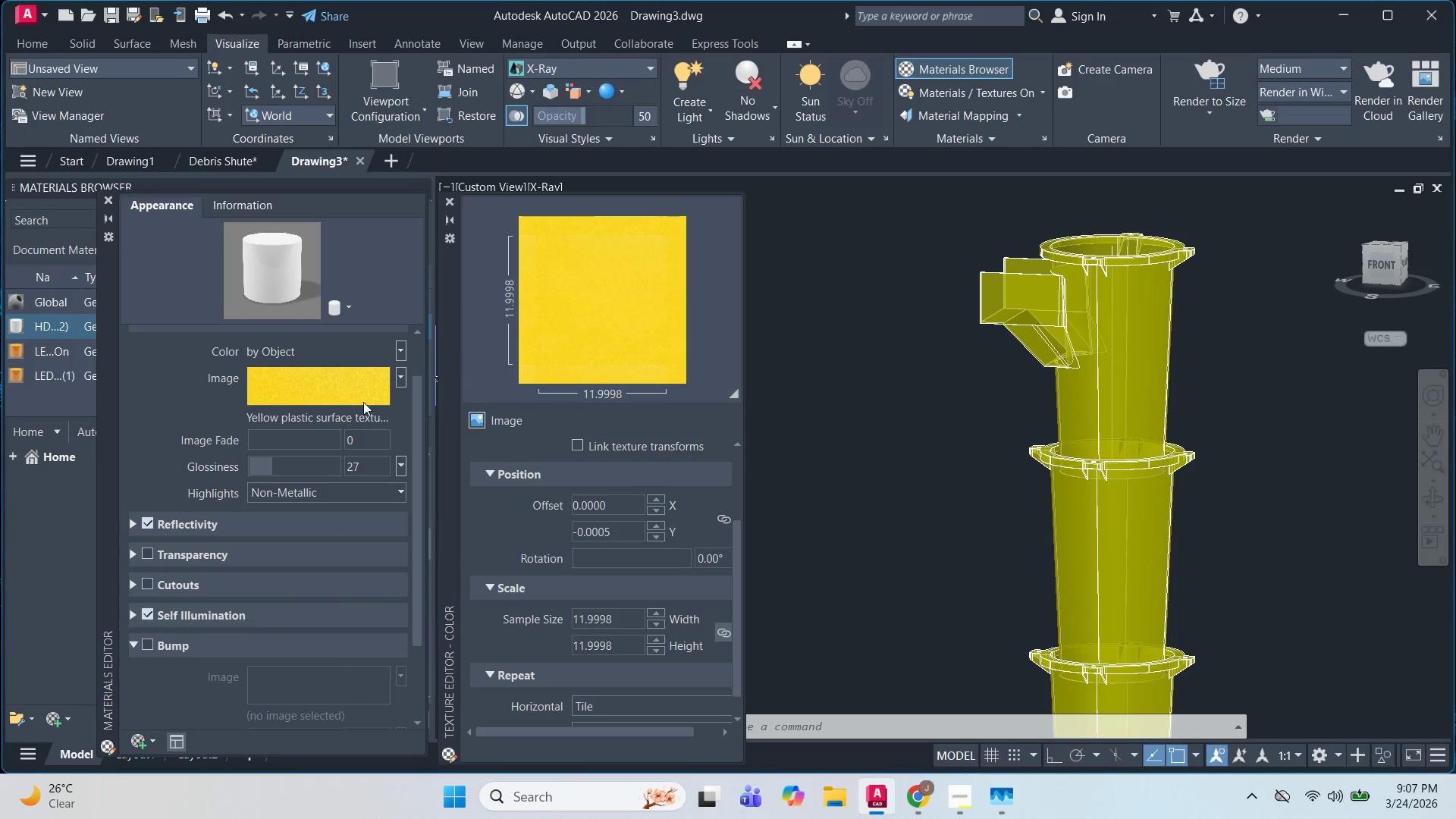 
left_click([399, 376])
 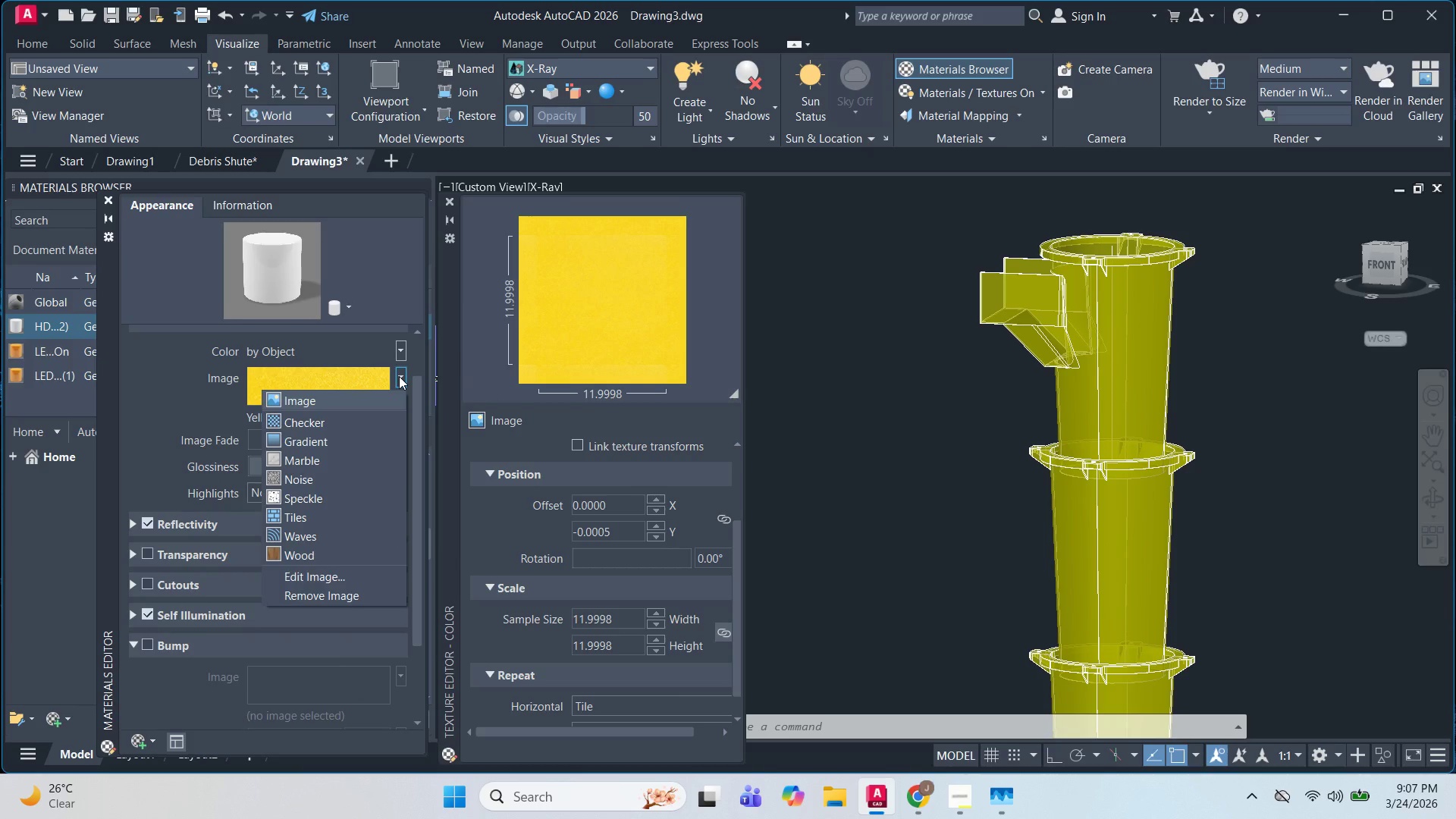 
left_click([399, 376])
 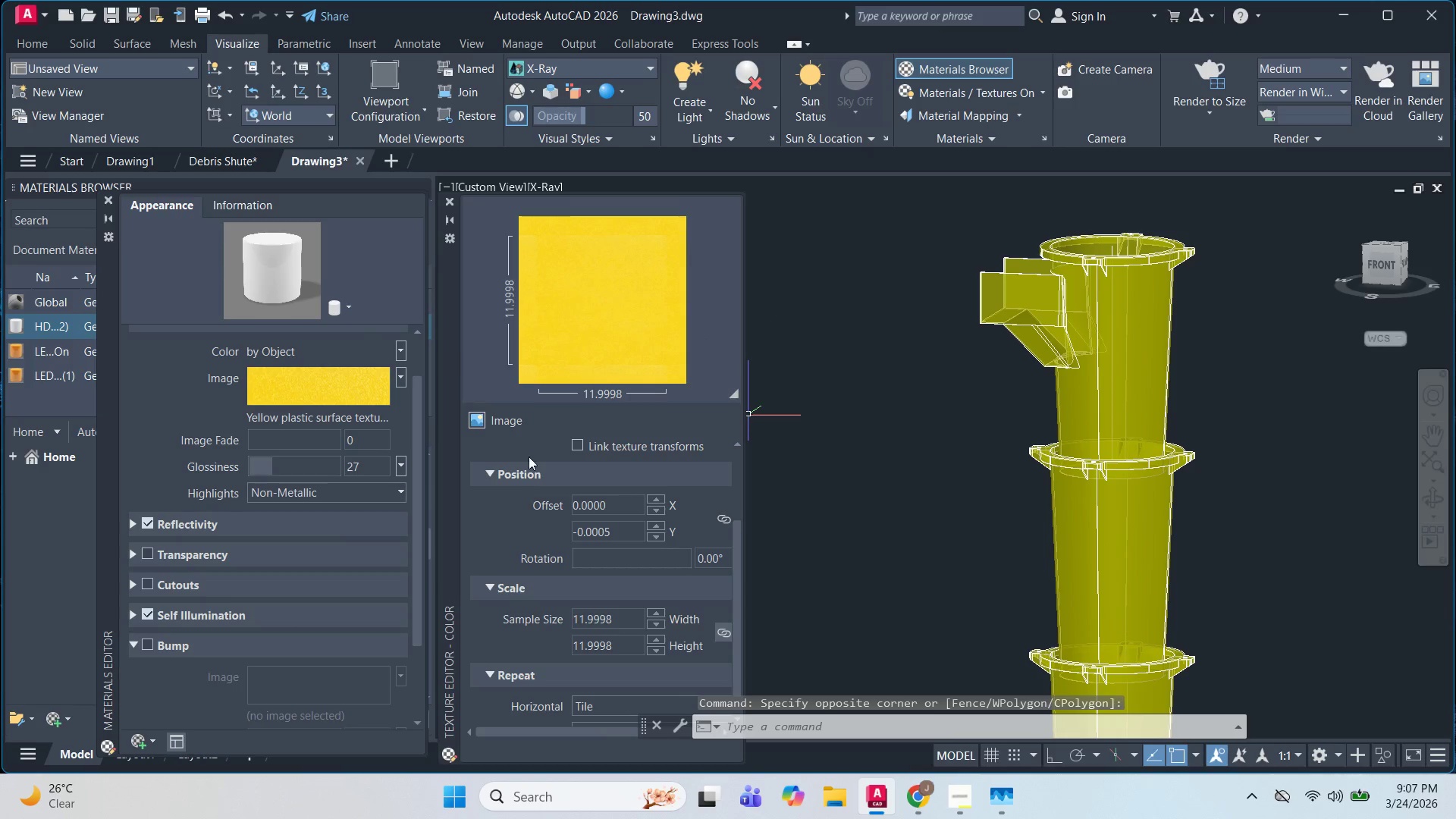 
wait(7.41)
 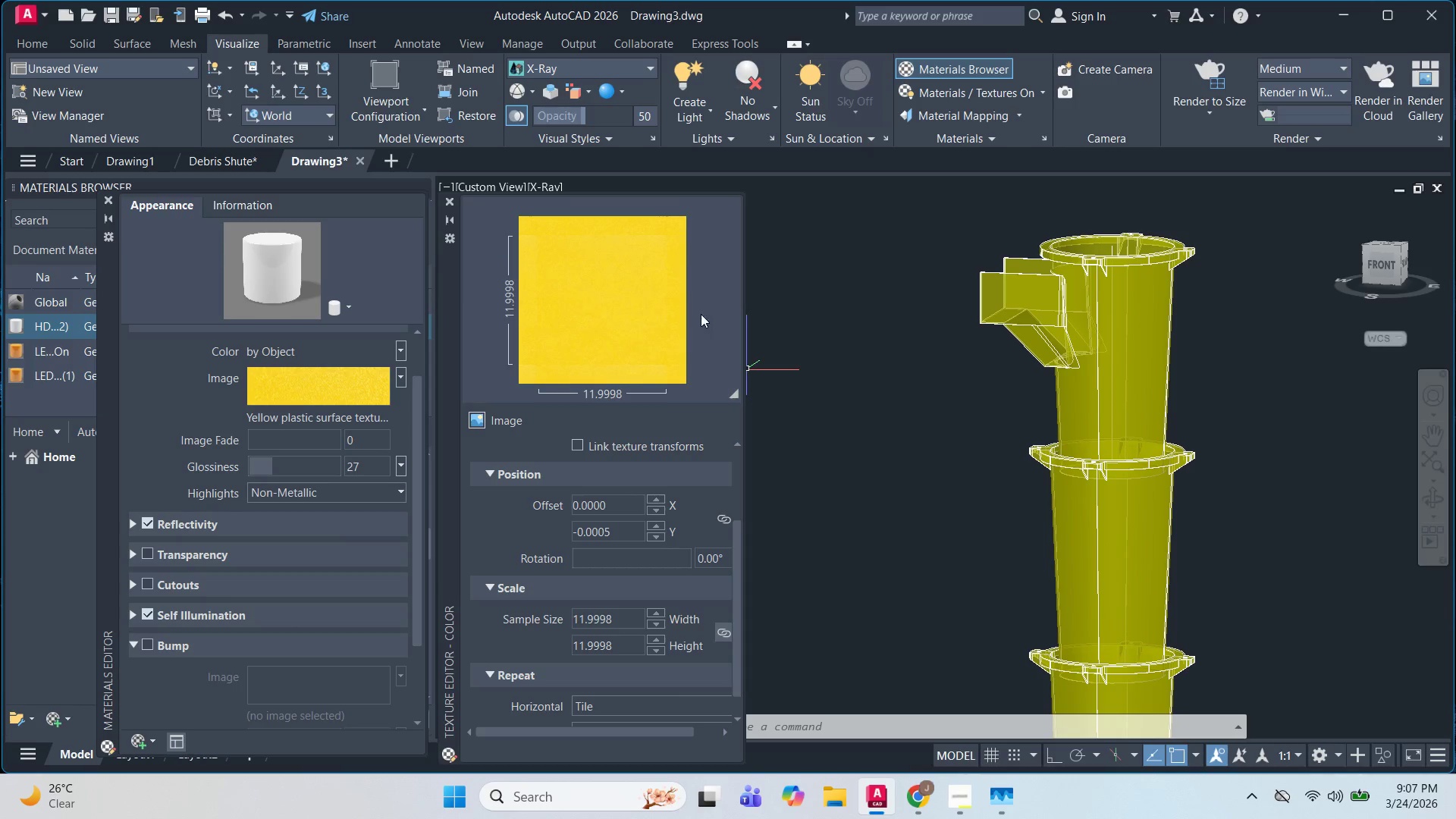 
left_click_drag(start_coordinate=[108, 198], to_coordinate=[108, 194])
 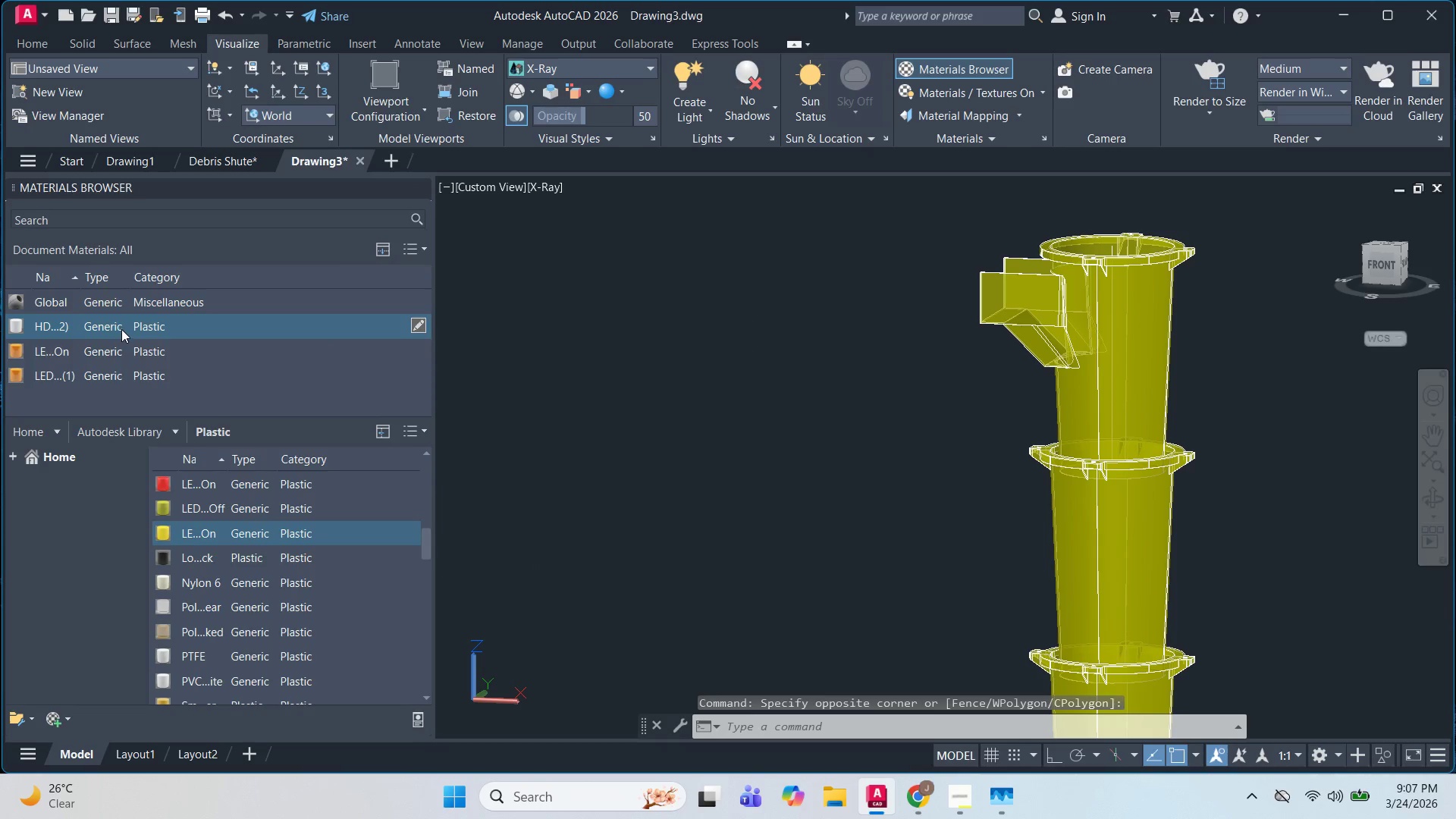 
left_click_drag(start_coordinate=[118, 315], to_coordinate=[1089, 313])
 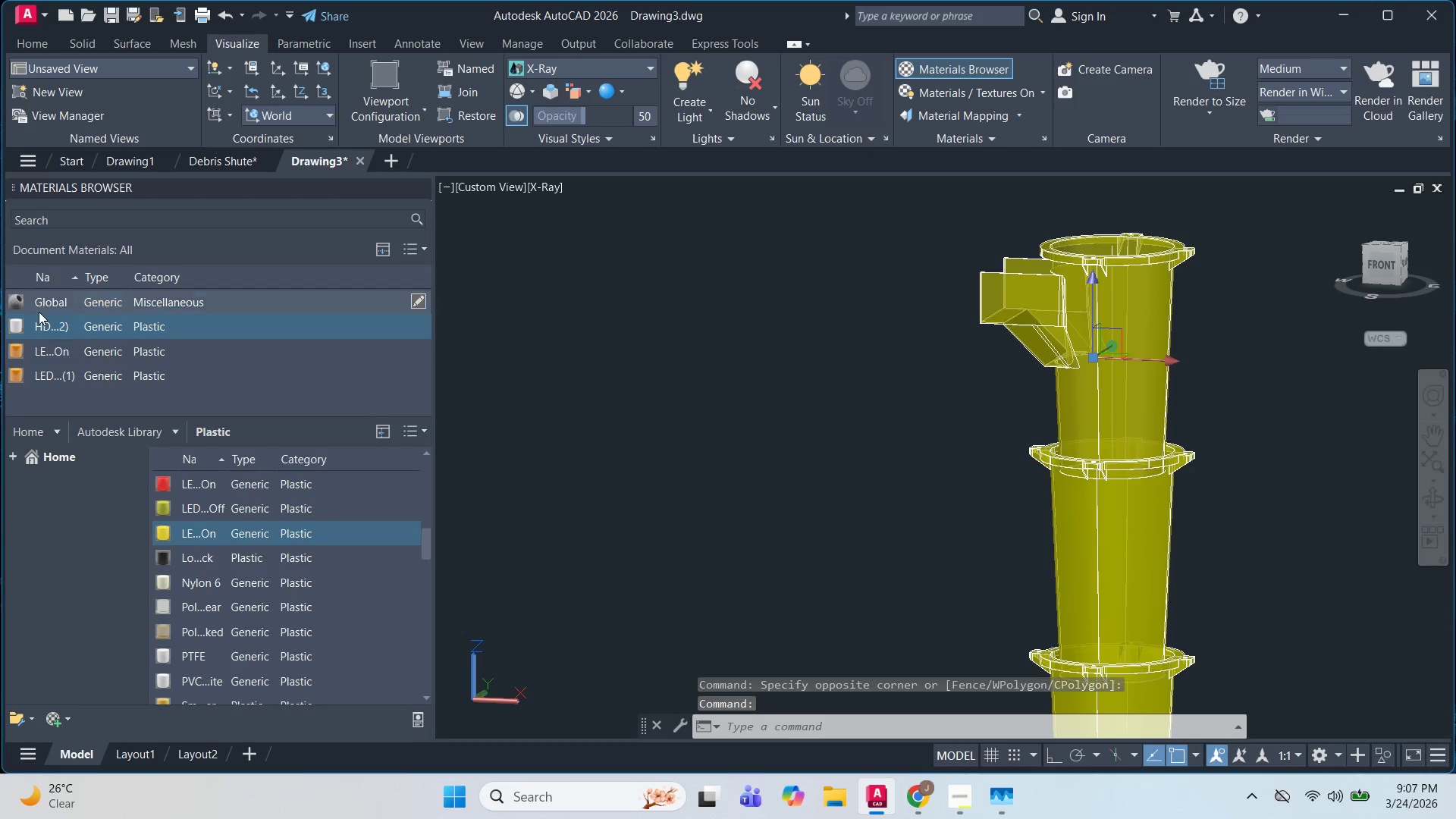 
left_click_drag(start_coordinate=[56, 317], to_coordinate=[1039, 332])
 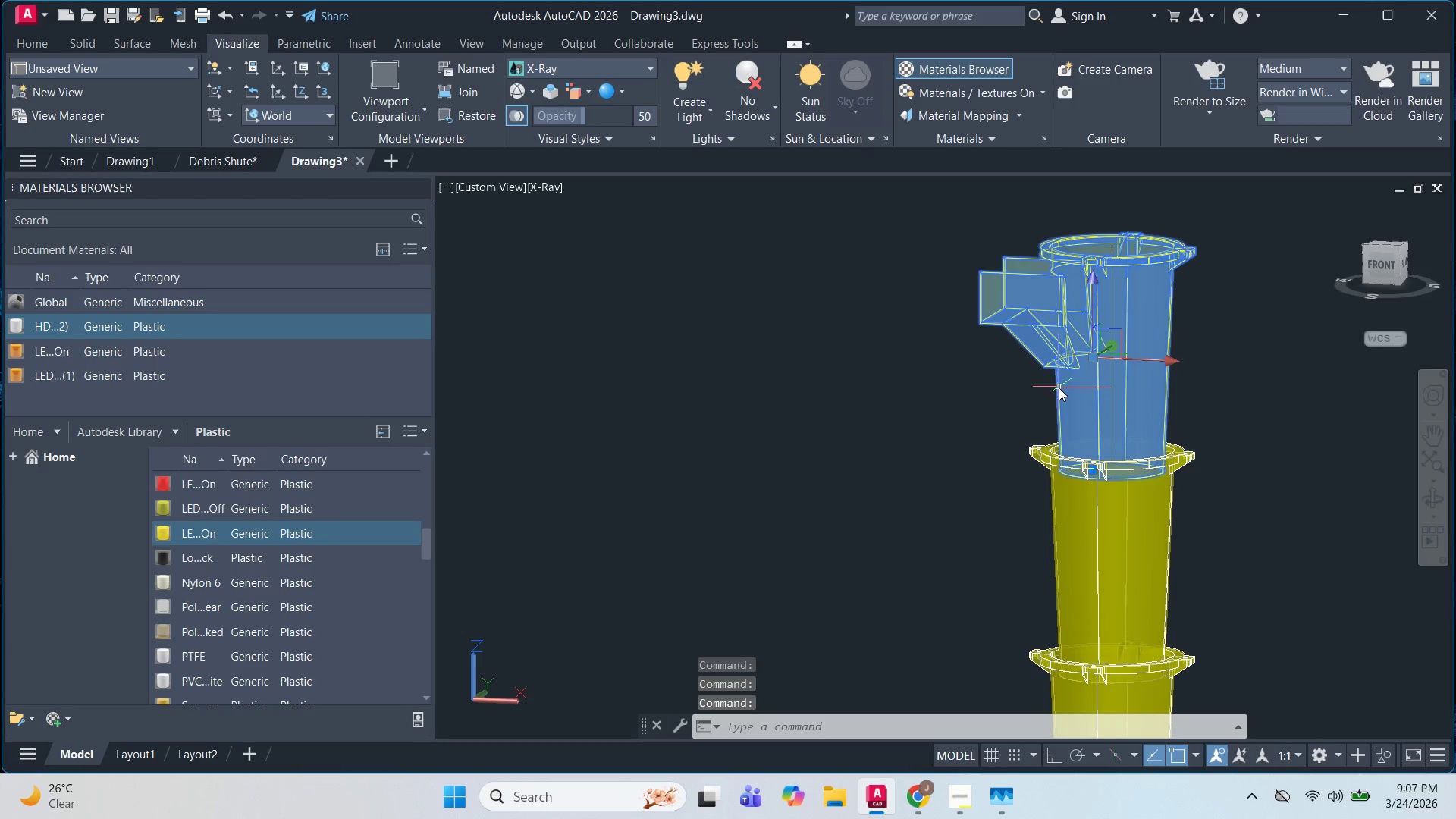 
double_click([1068, 380])
 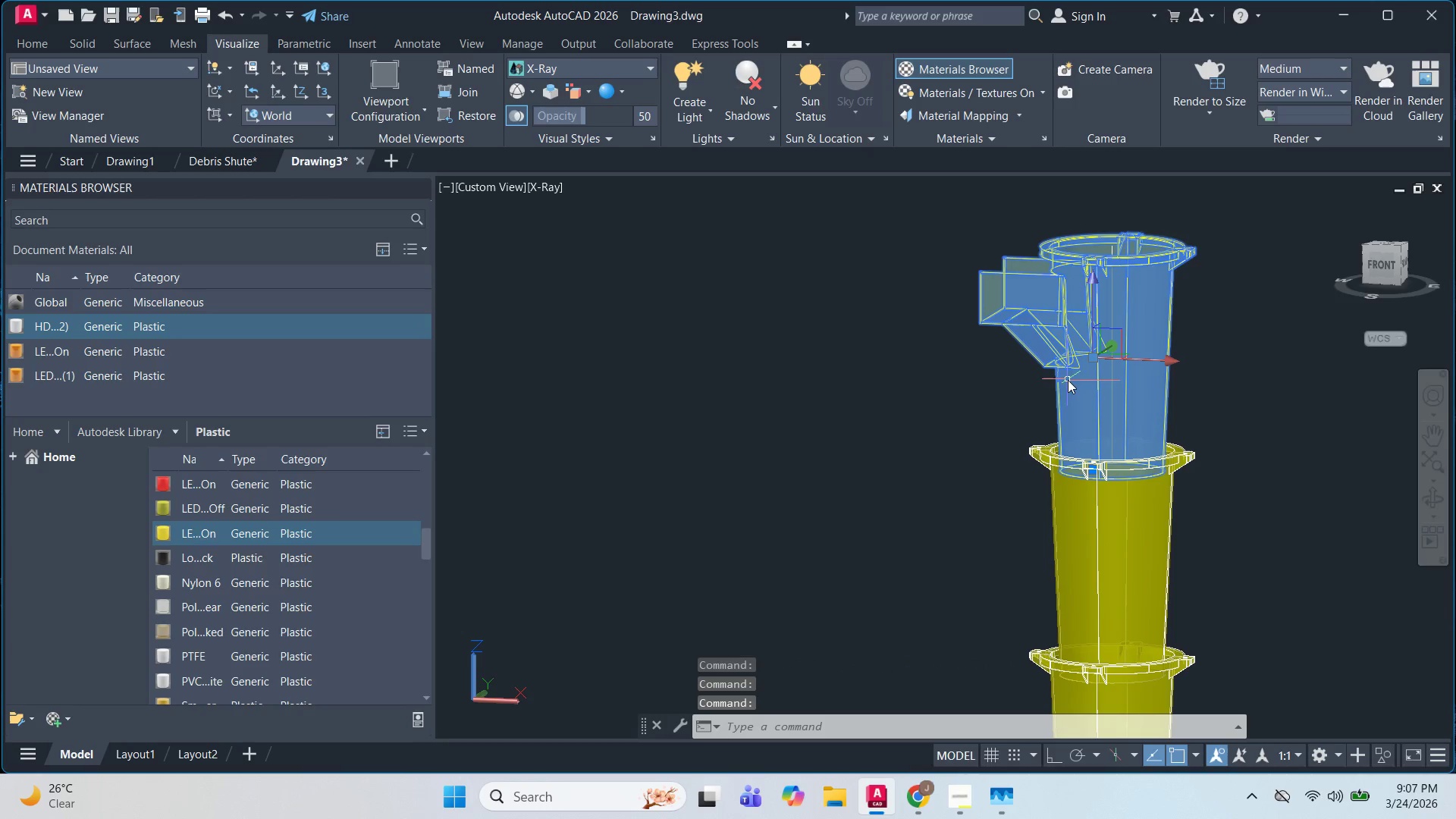 
triple_click([1068, 380])
 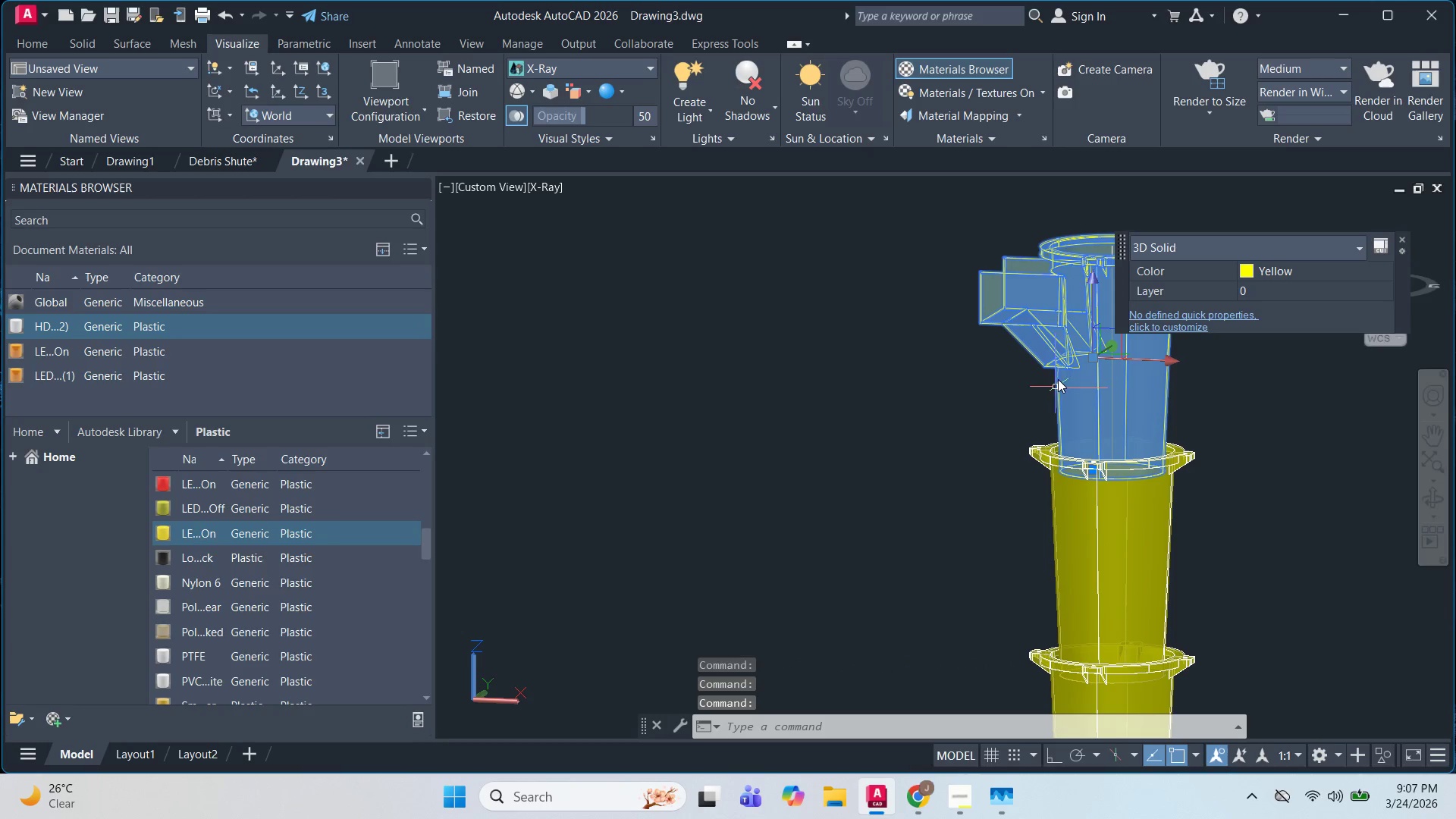 
left_click_drag(start_coordinate=[996, 410], to_coordinate=[996, 405])
 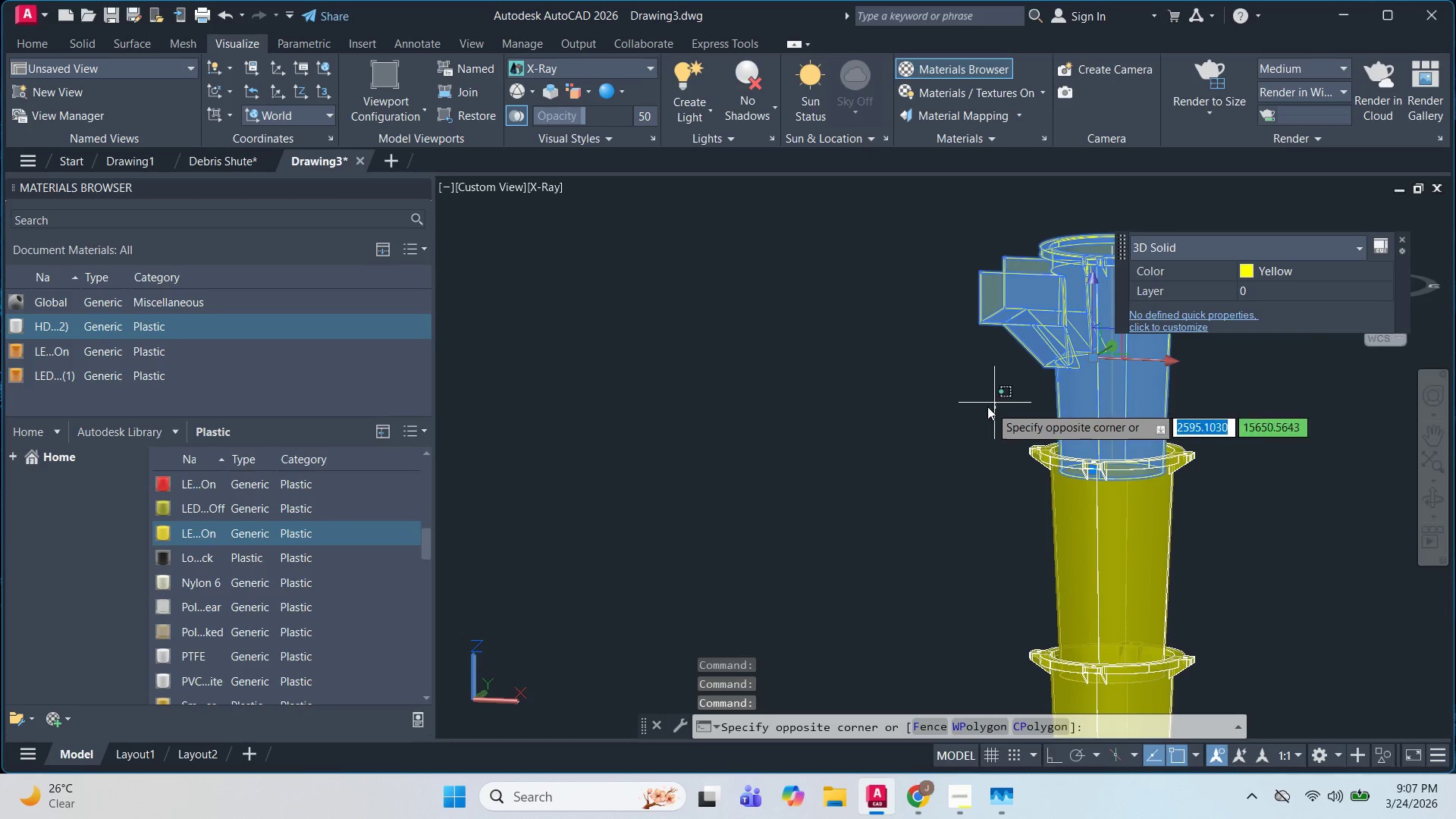 
double_click([979, 408])
 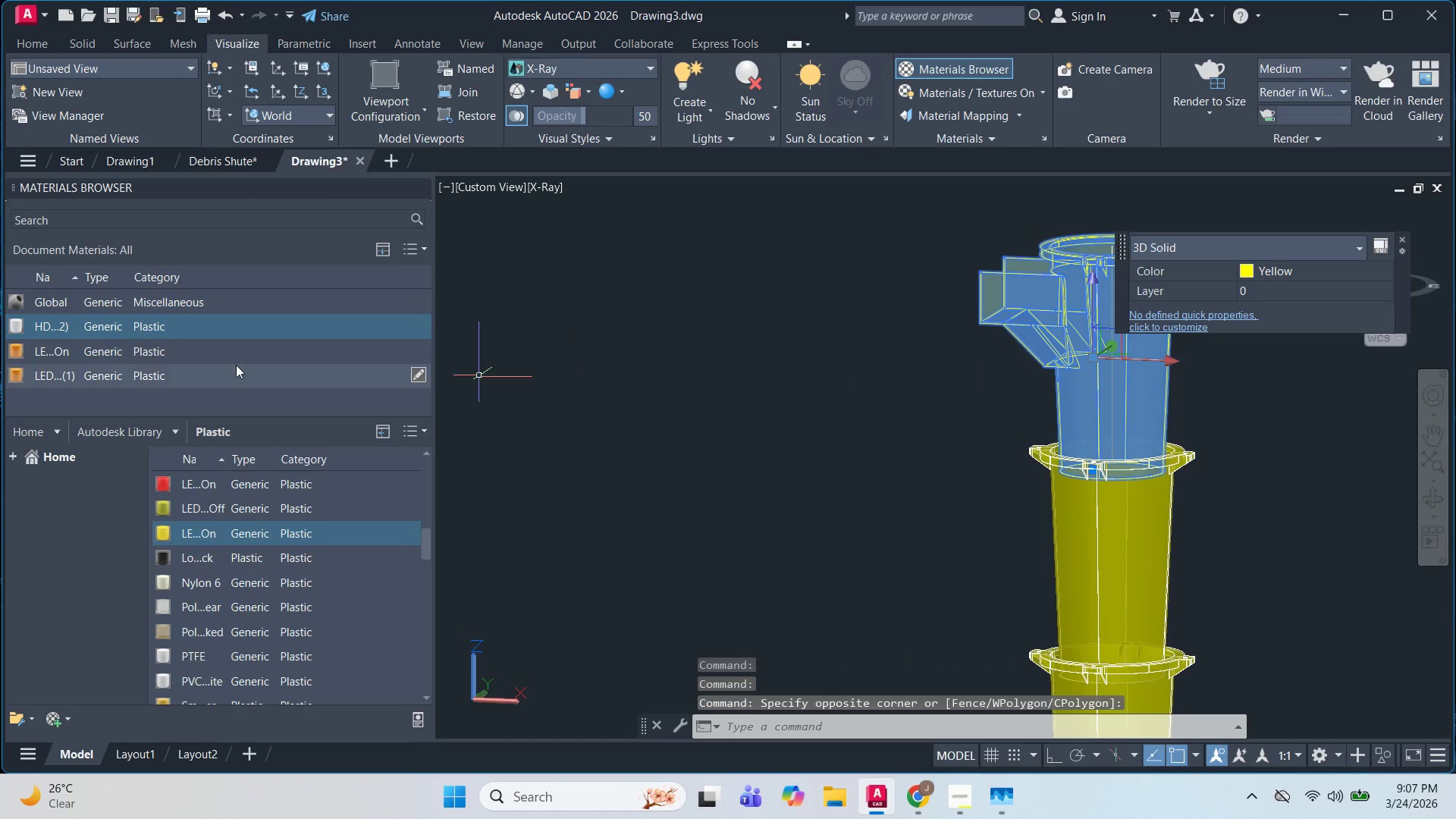 
key(Escape)
 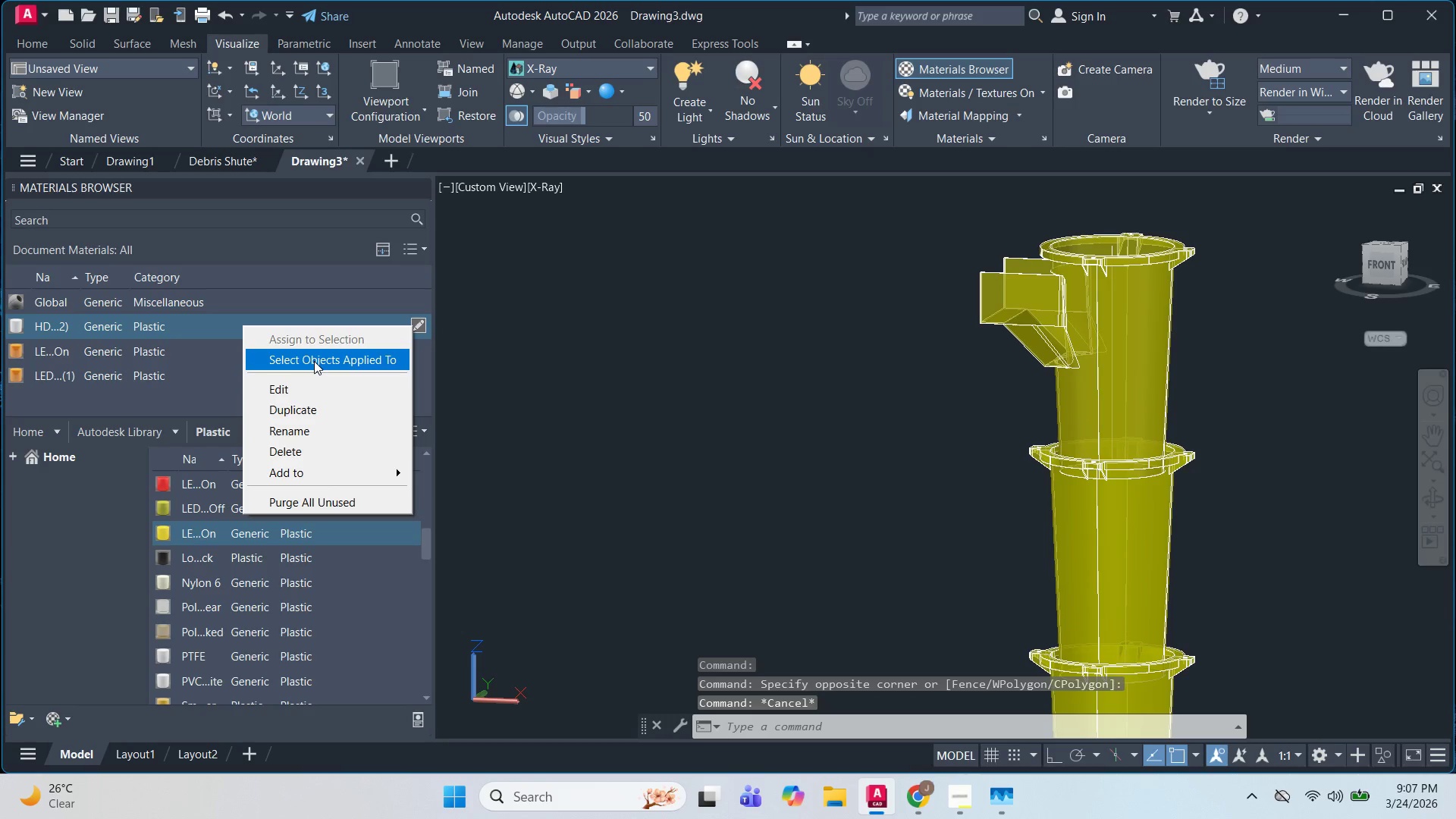 
left_click([300, 391])
 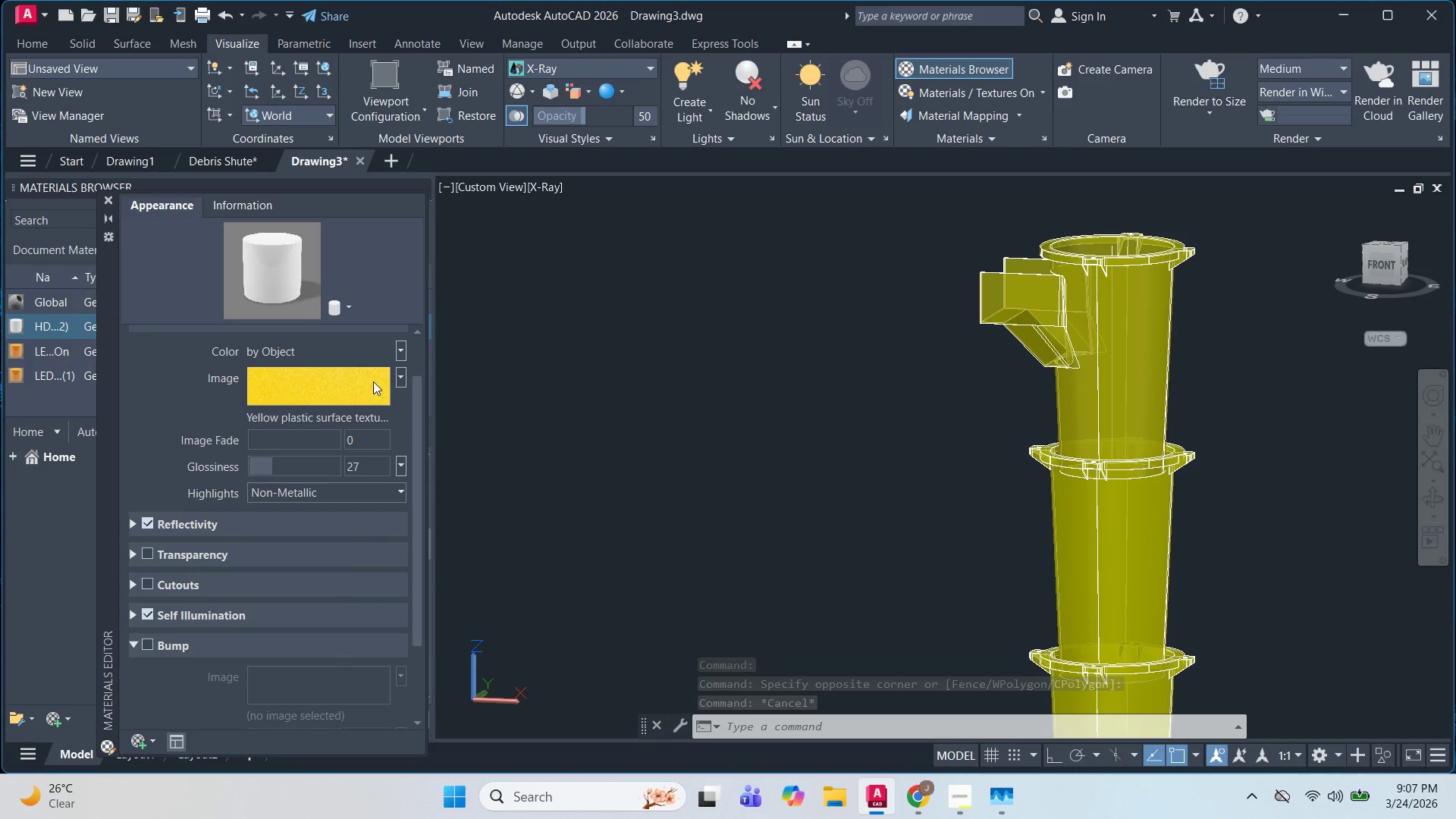 
left_click([349, 361])
 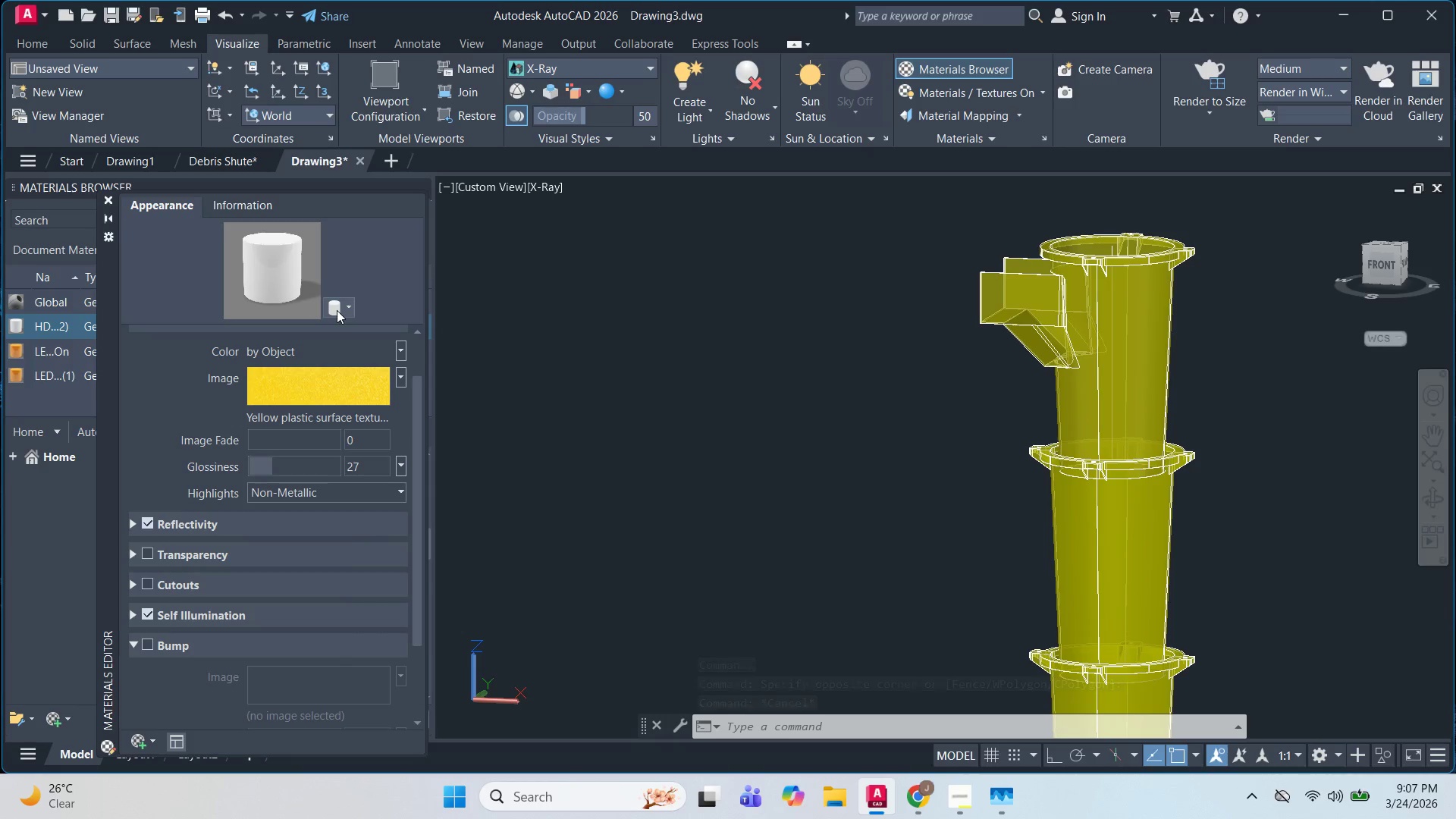 
left_click([302, 280])
 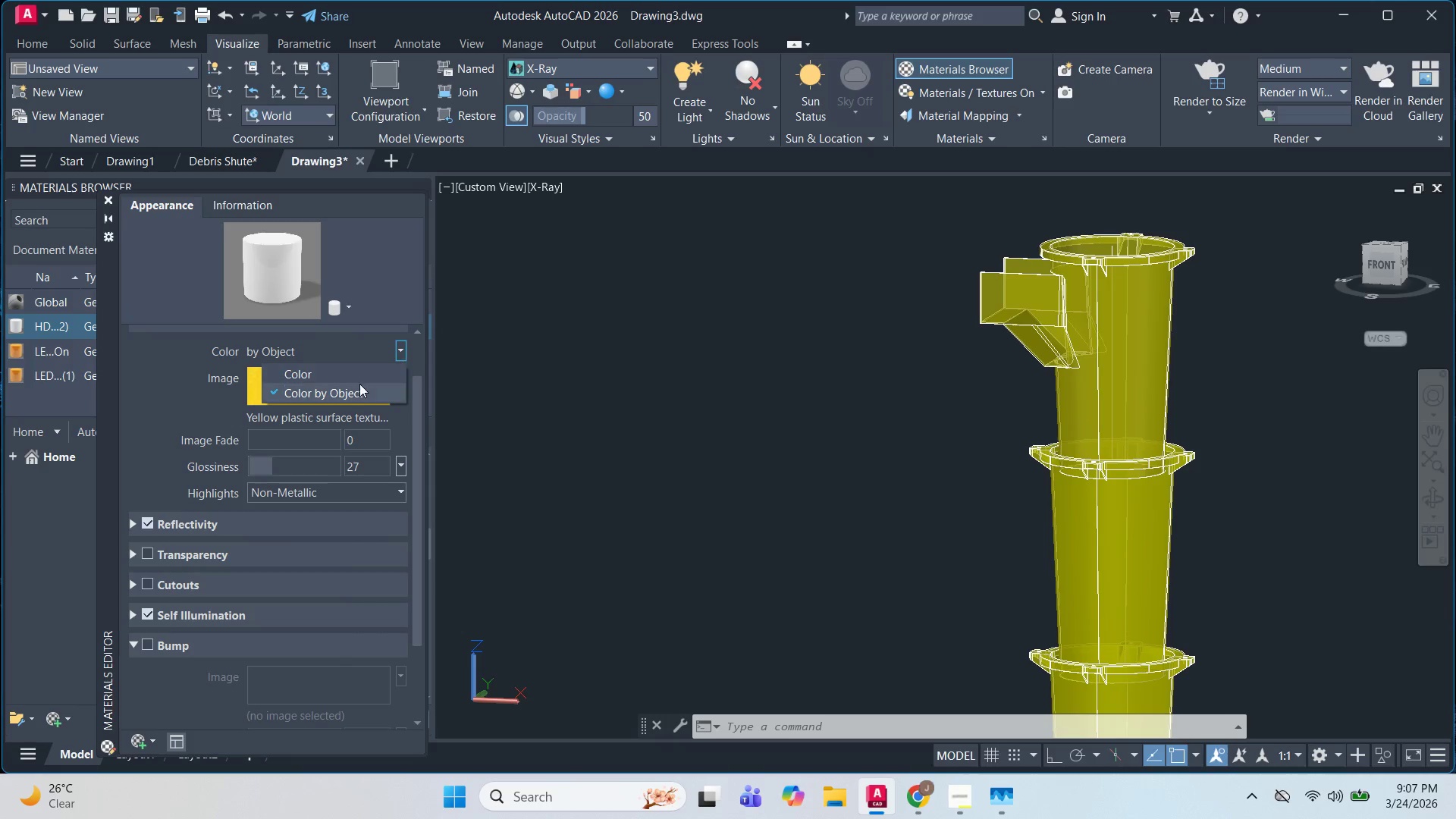 
left_click([356, 374])
 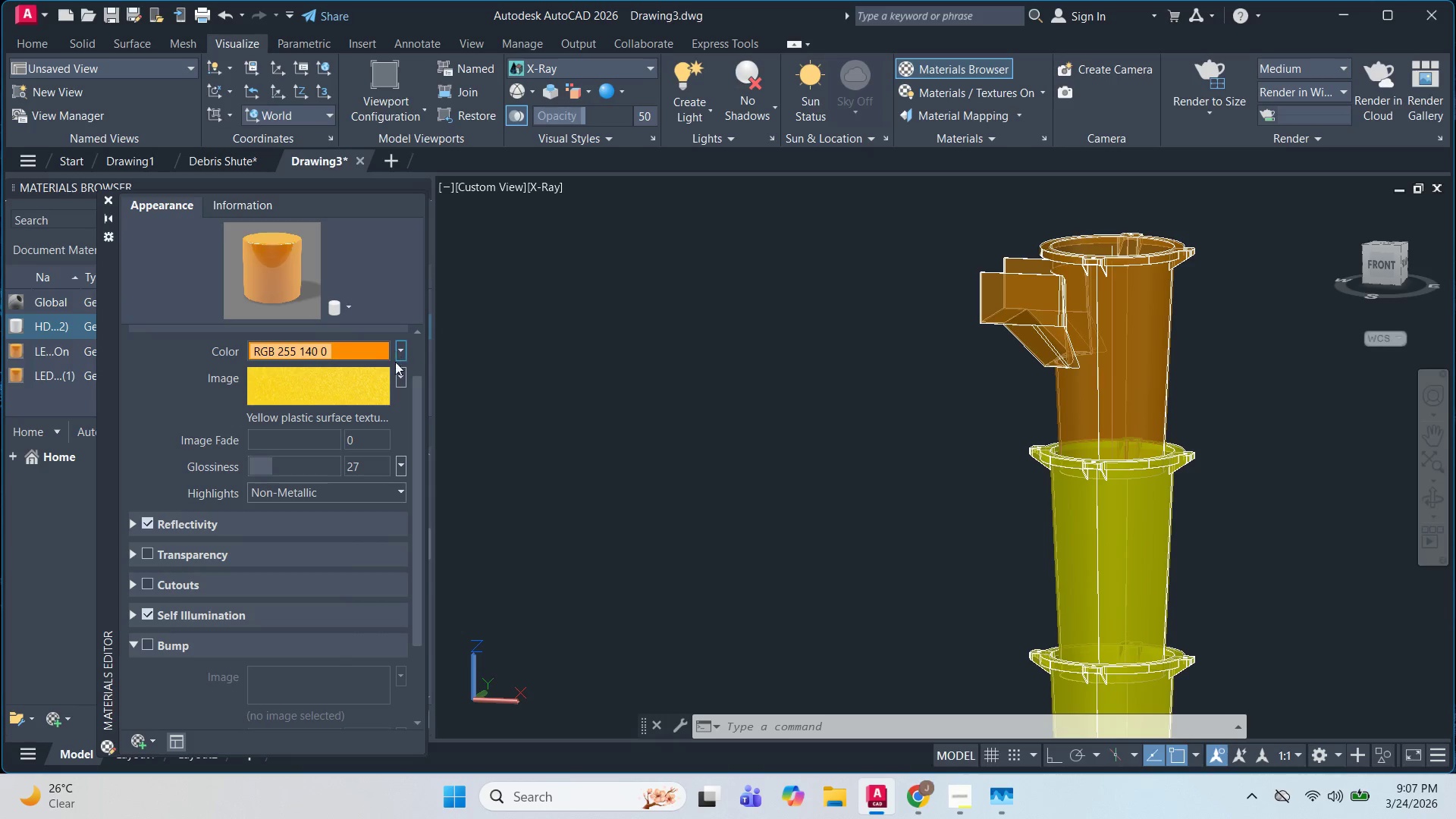 
left_click([394, 375])
 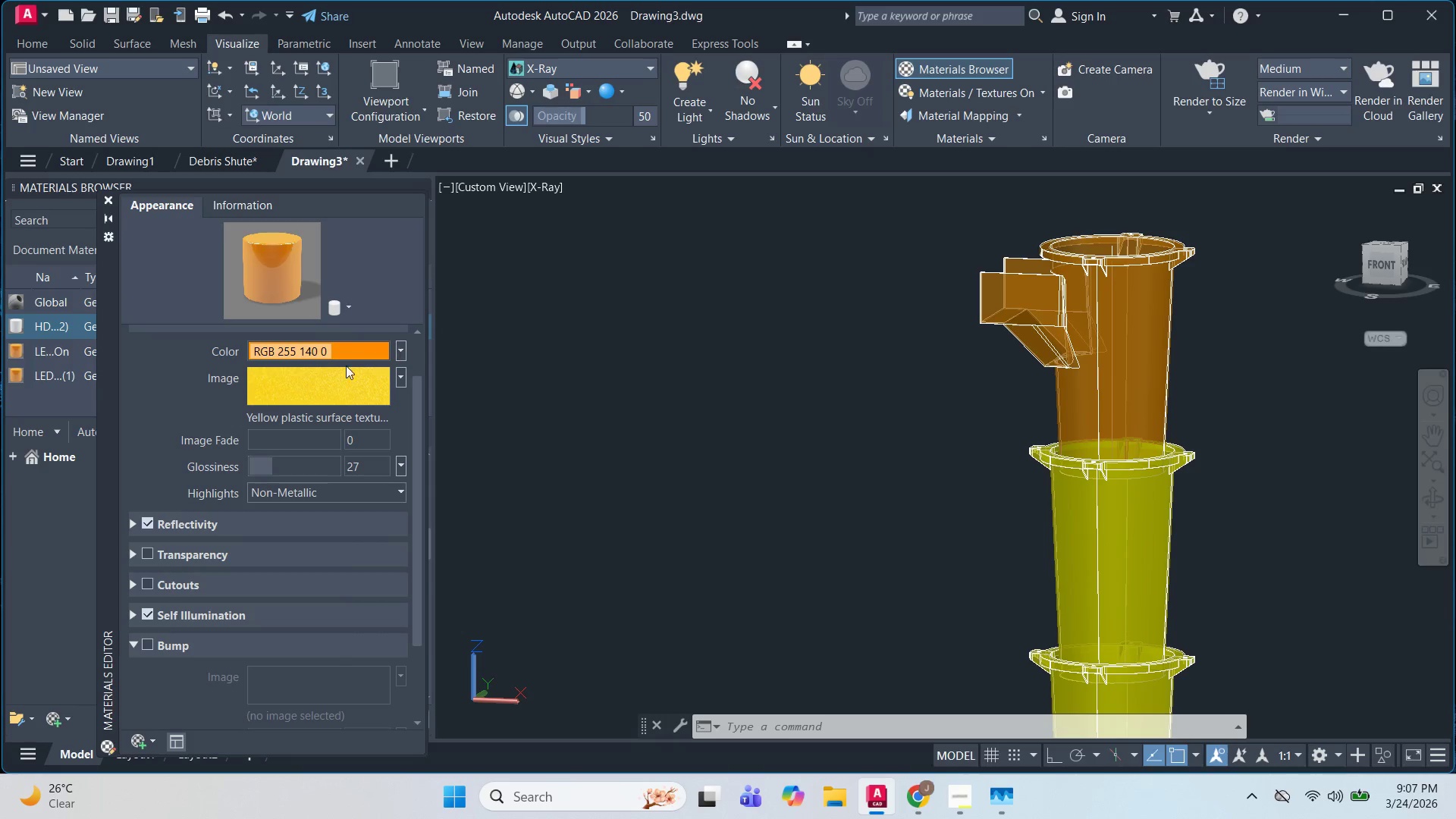 
left_click_drag(start_coordinate=[335, 380], to_coordinate=[348, 336])
 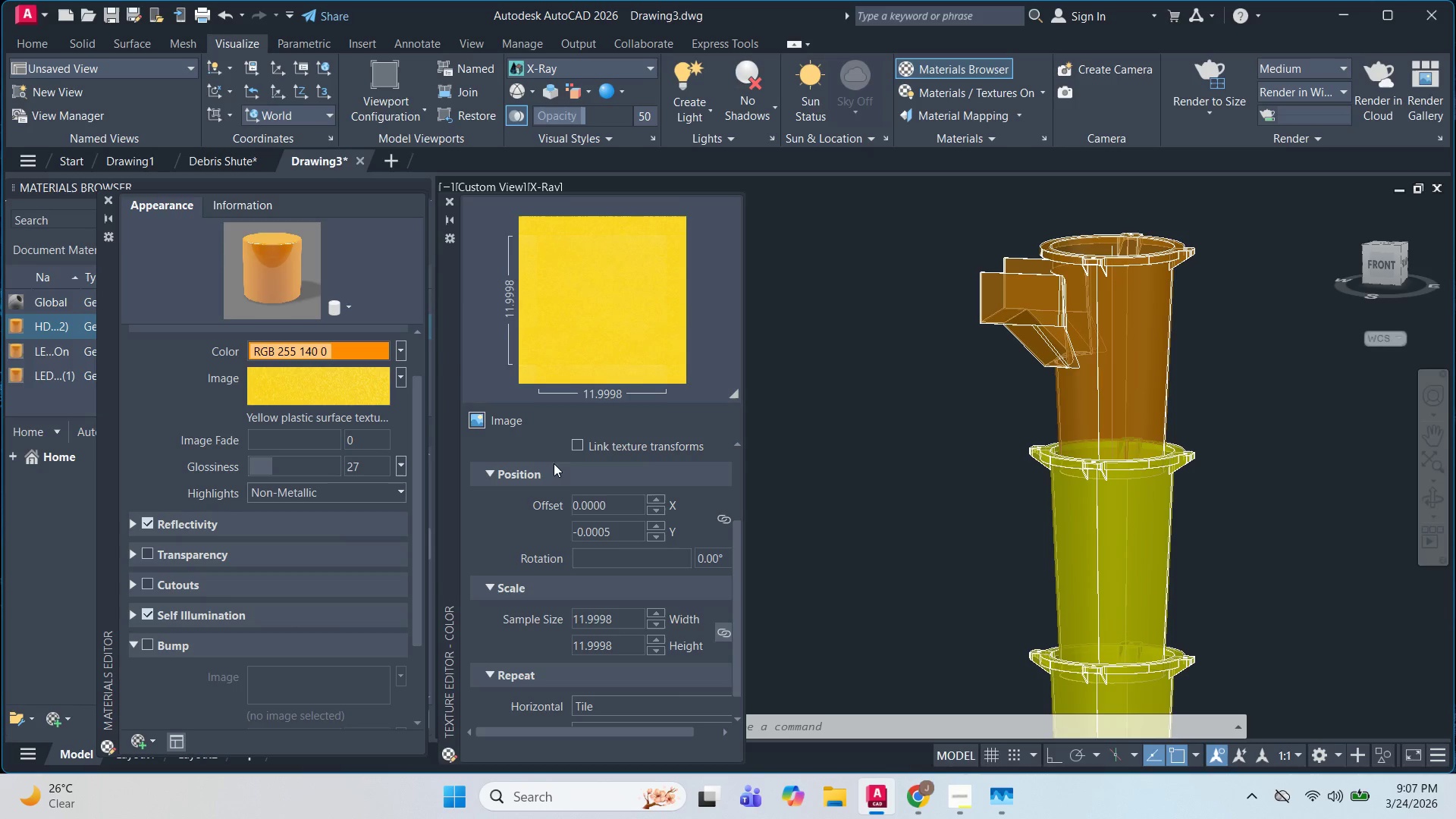 
scroll: coordinate [623, 557], scroll_direction: down, amount: 2.0
 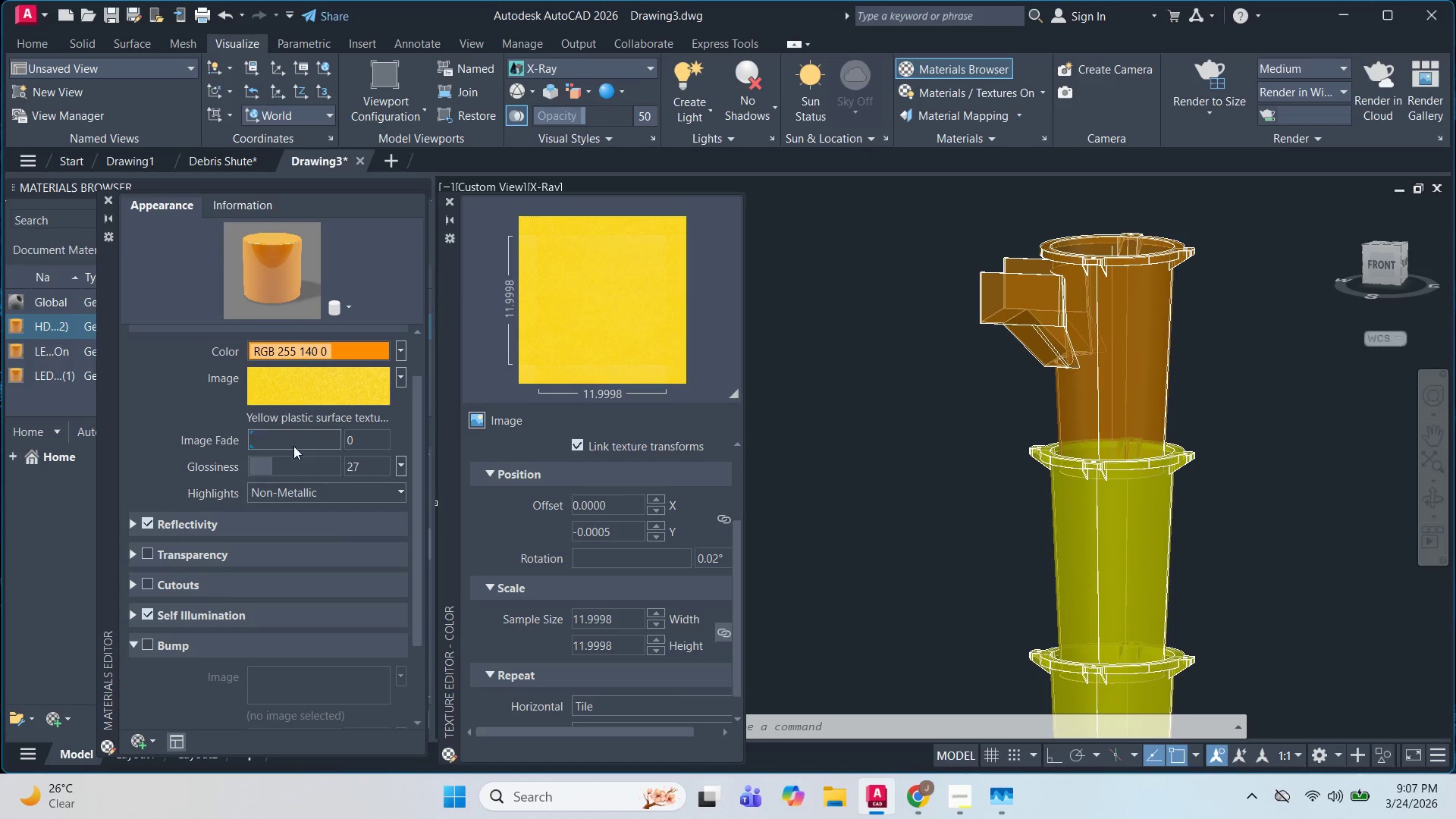 
wait(11.33)
 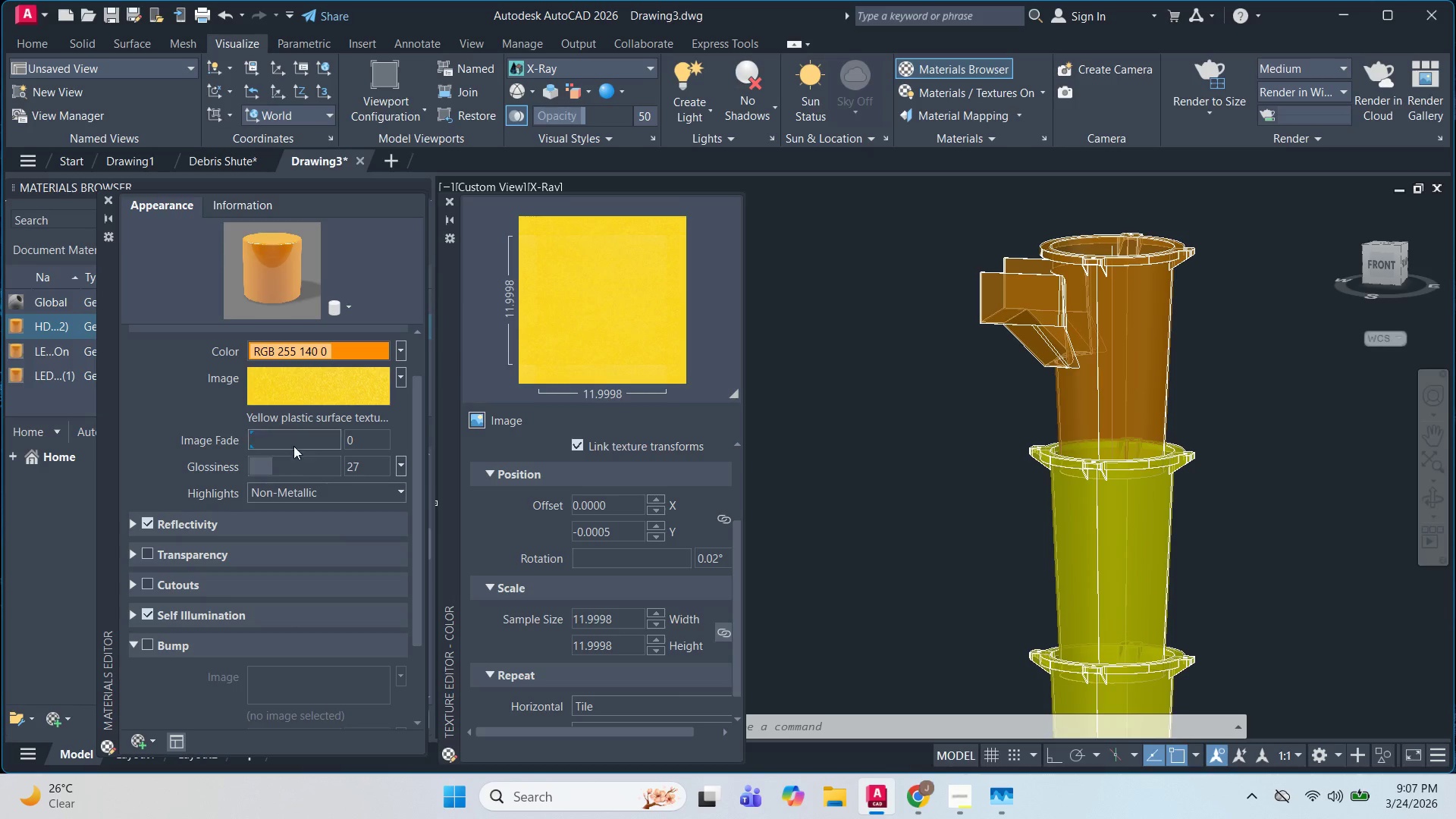 
double_click([420, 332])
 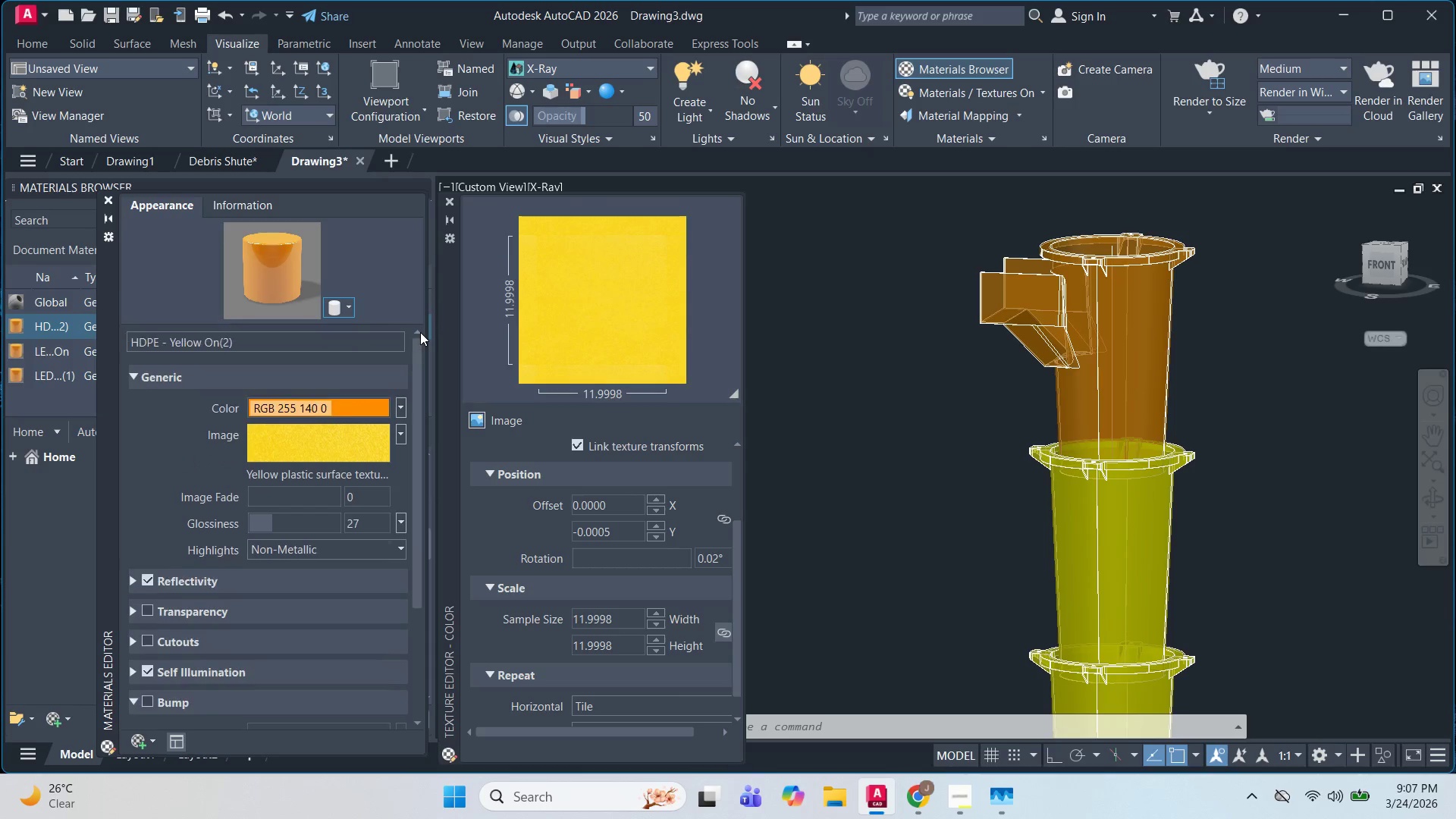 
triple_click([420, 332])
 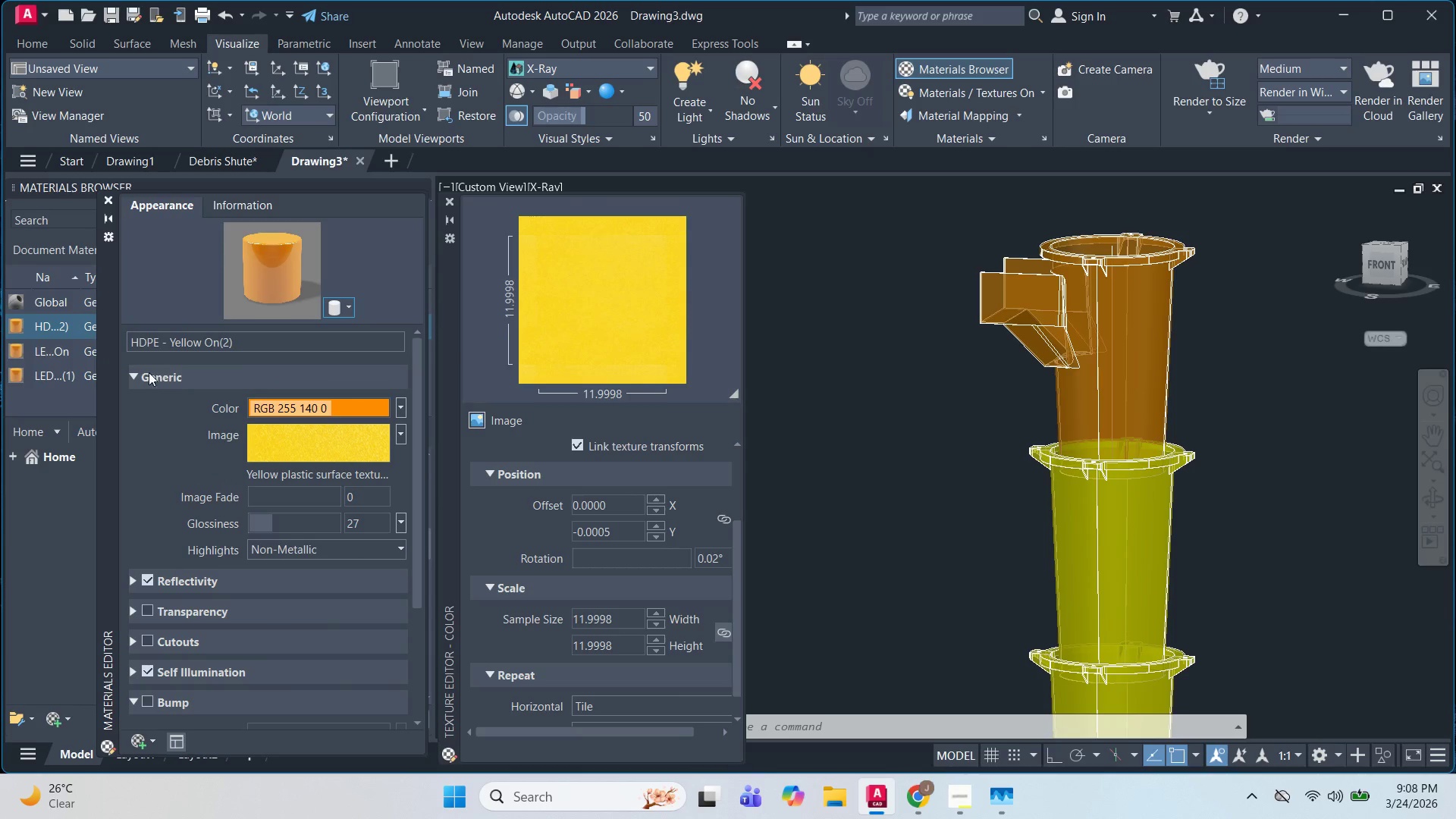 
left_click([146, 372])
 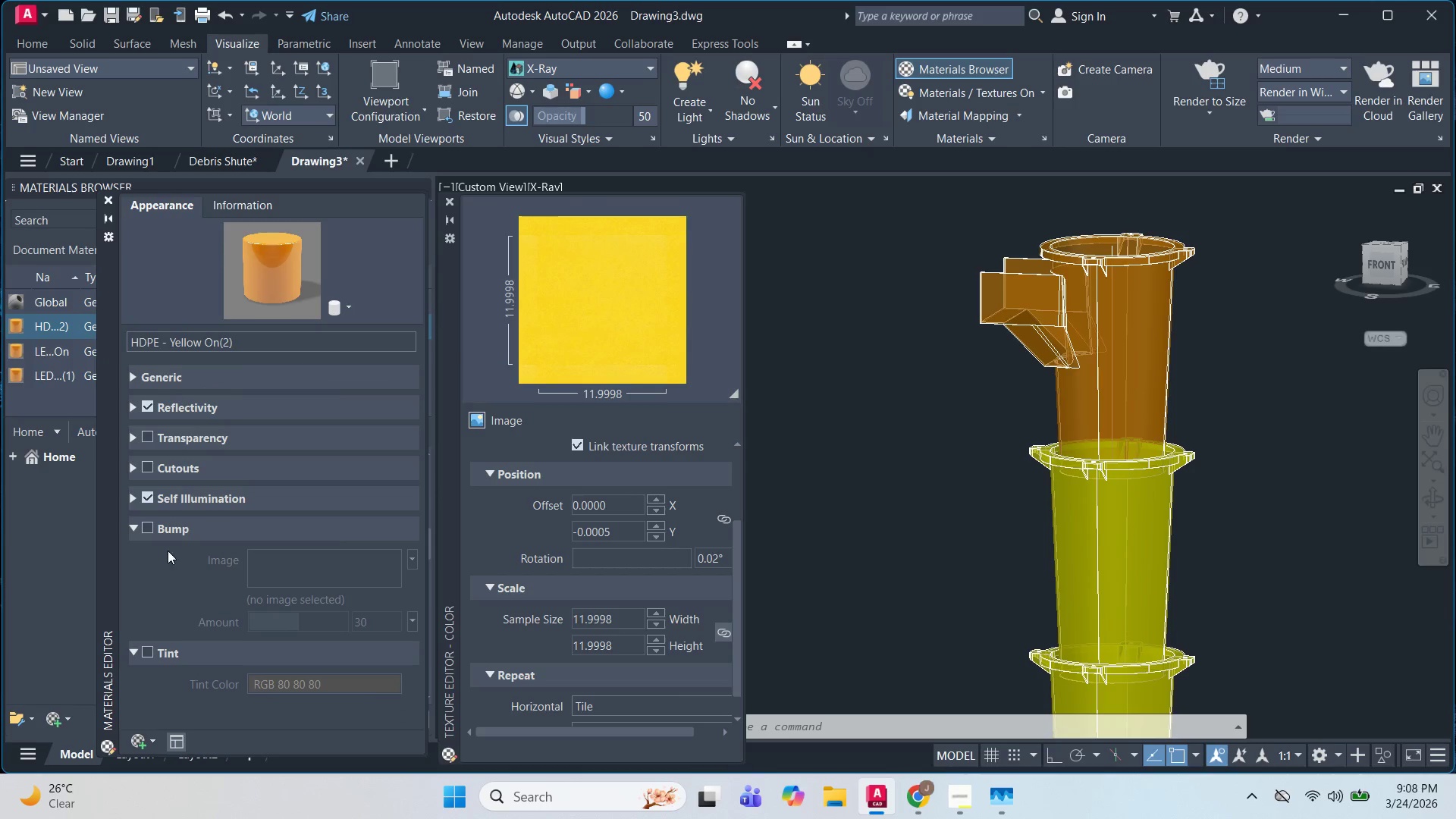 
left_click([130, 372])
 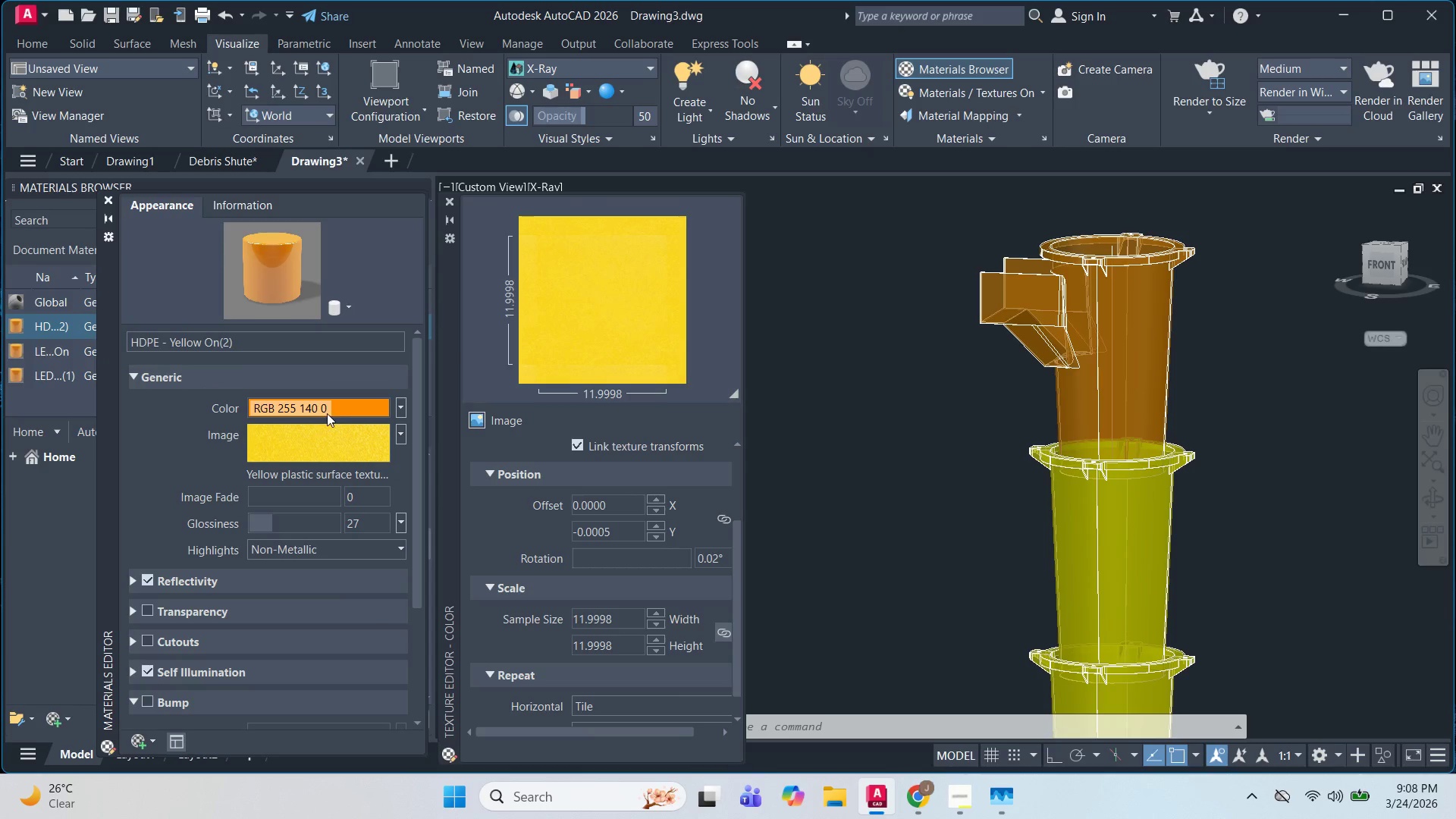 
left_click([327, 413])
 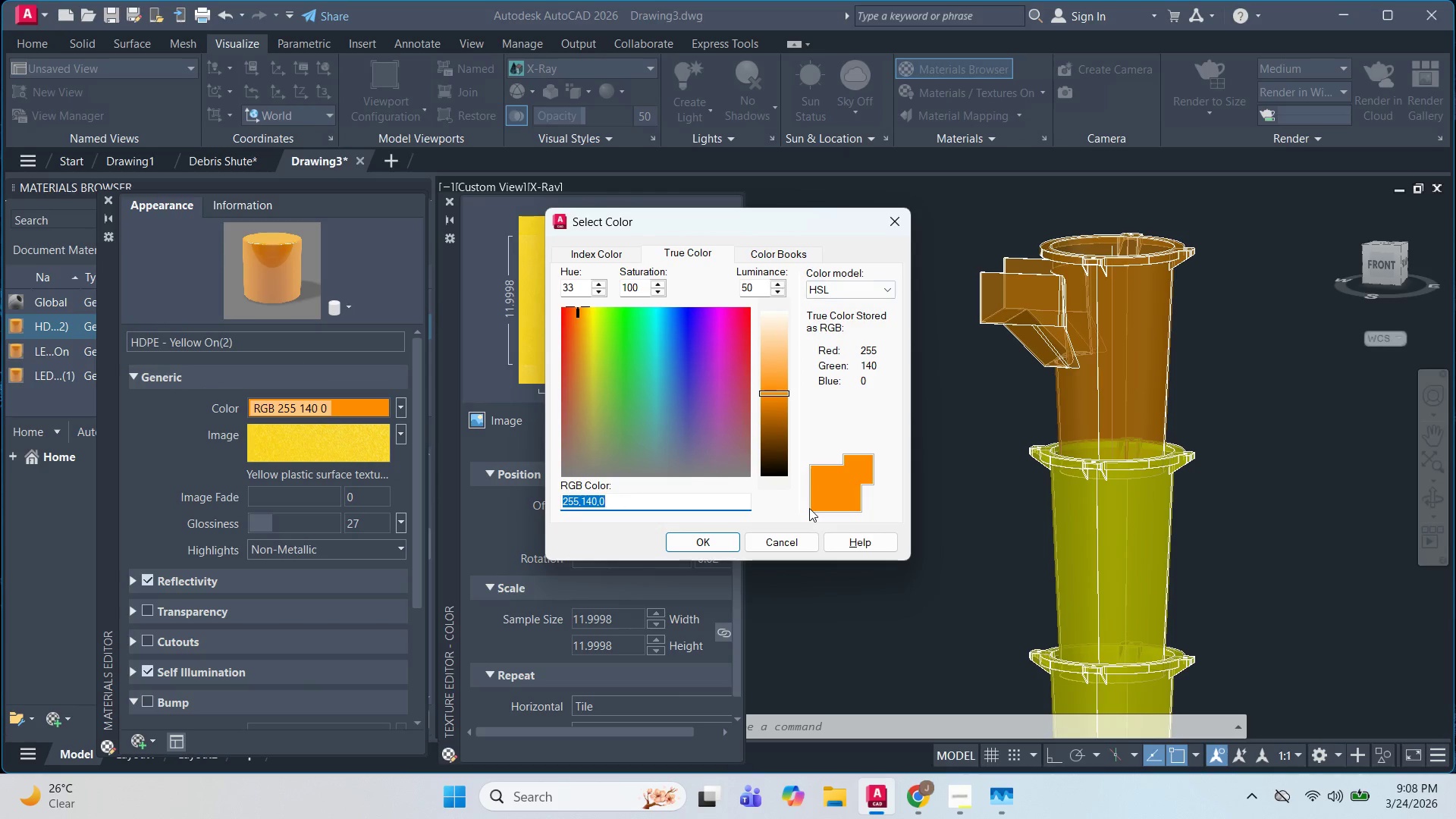 
left_click([799, 538])
 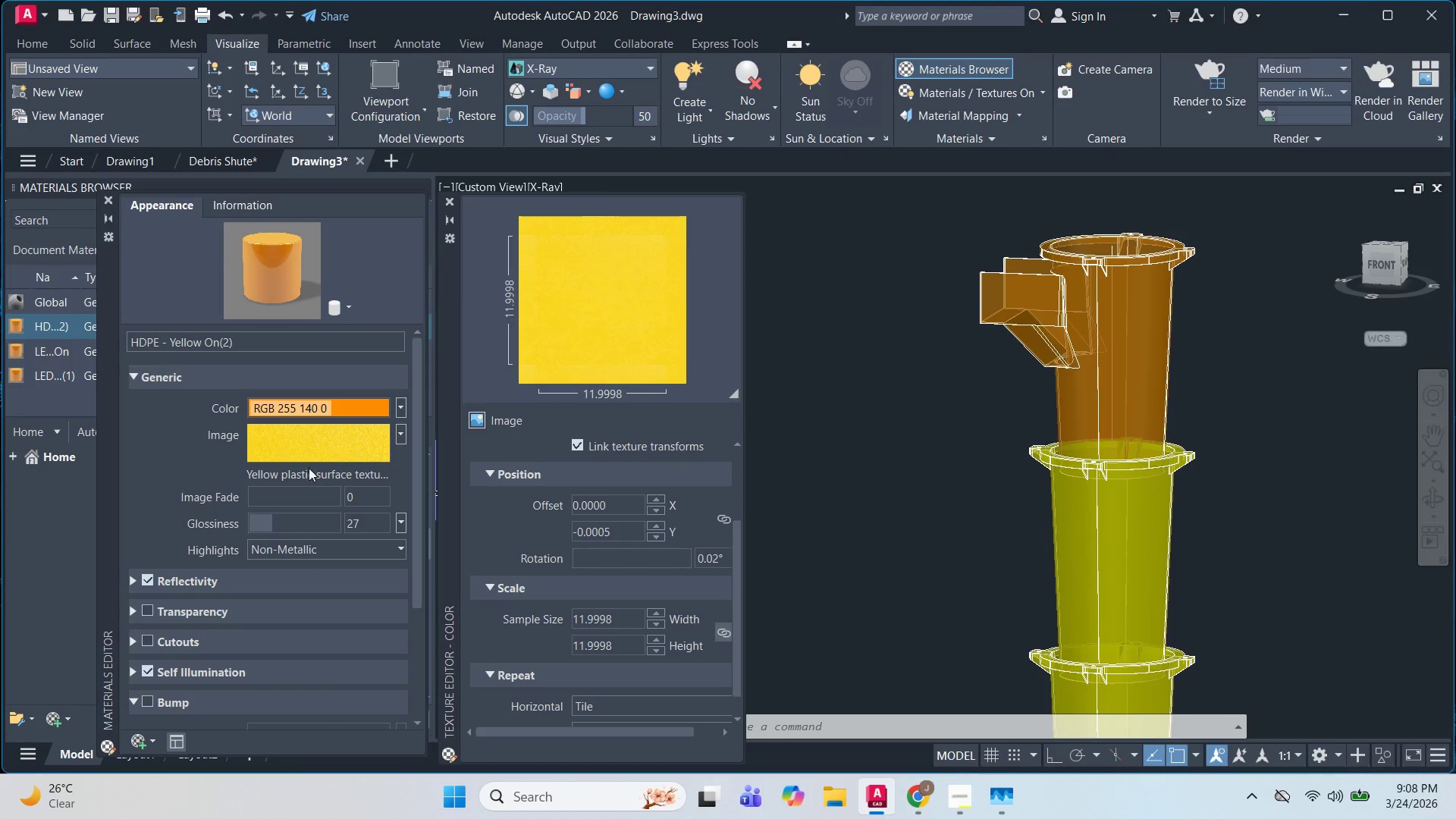 
left_click([300, 452])
 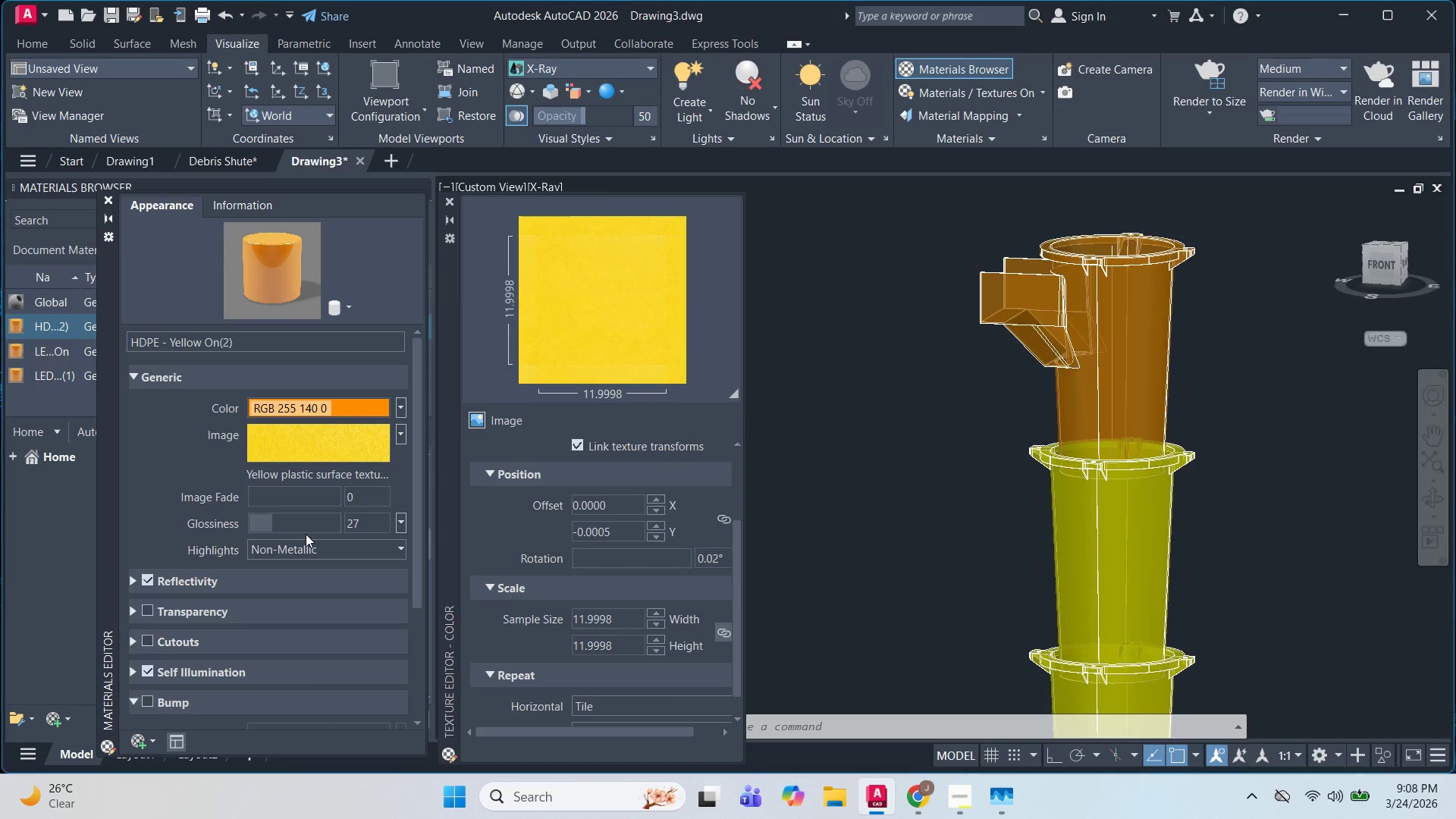 
left_click([315, 546])
 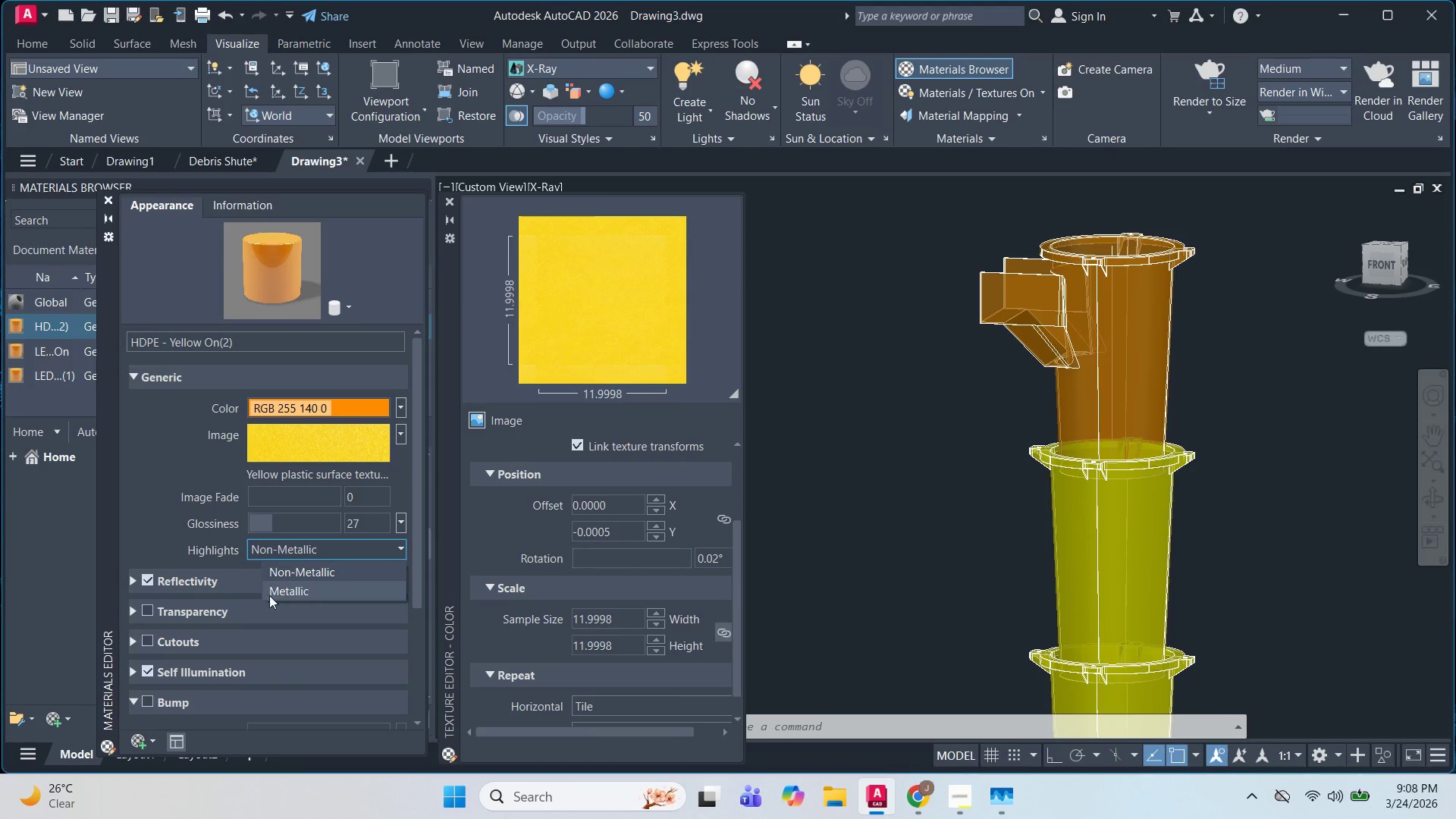 
wait(5.17)
 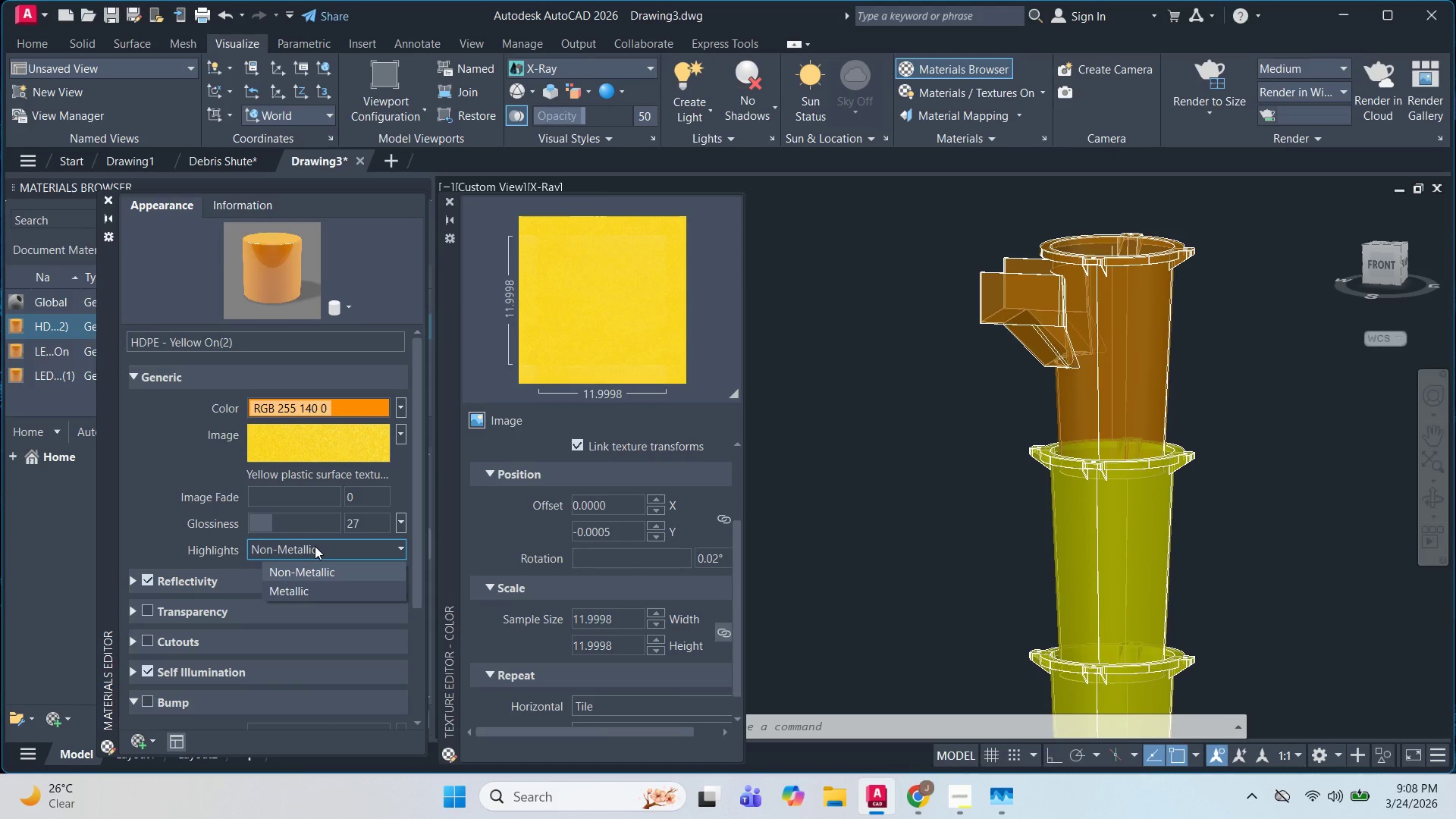 
scroll: coordinate [174, 660], scroll_direction: down, amount: 2.0
 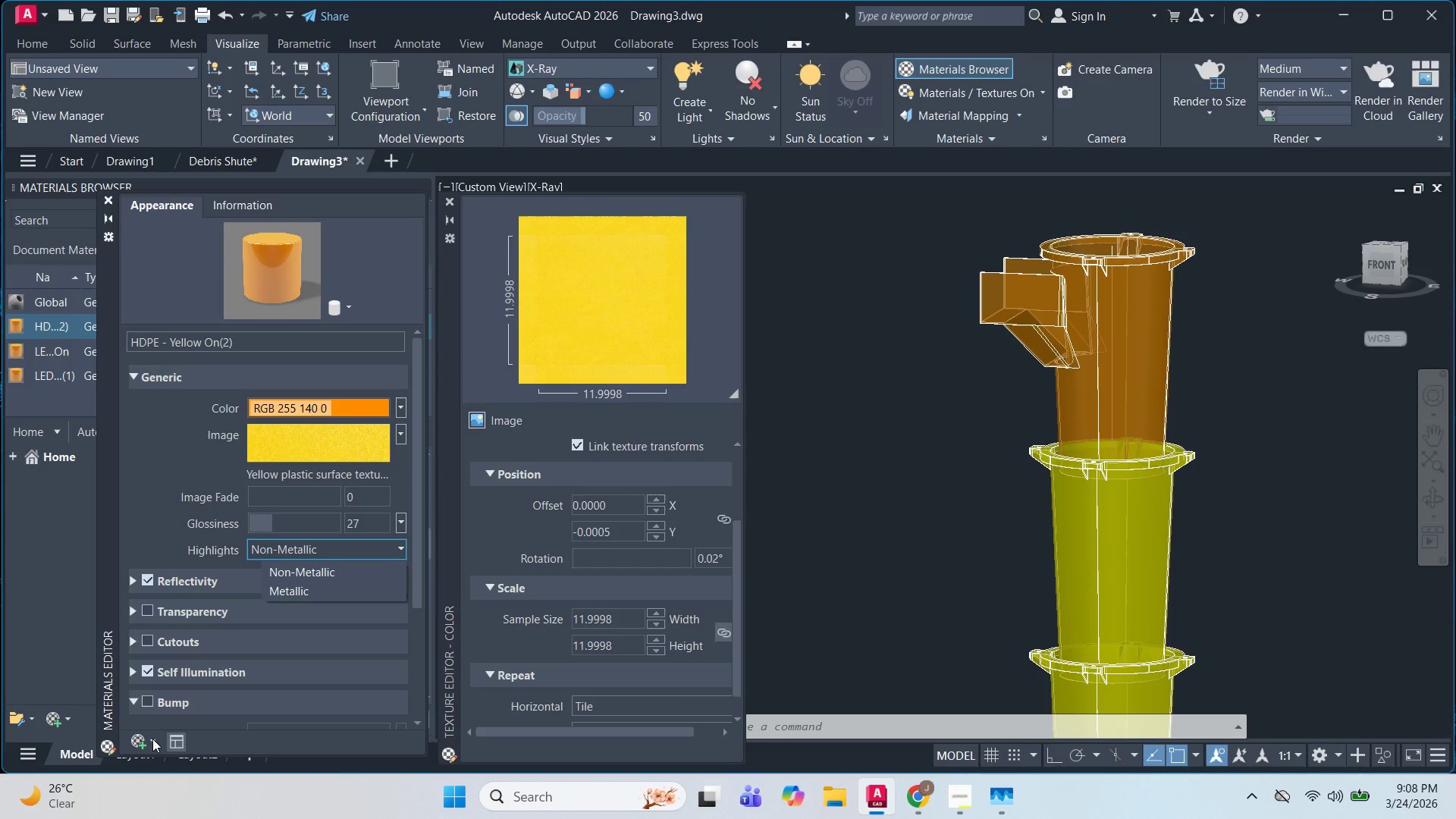 
left_click([153, 739])
 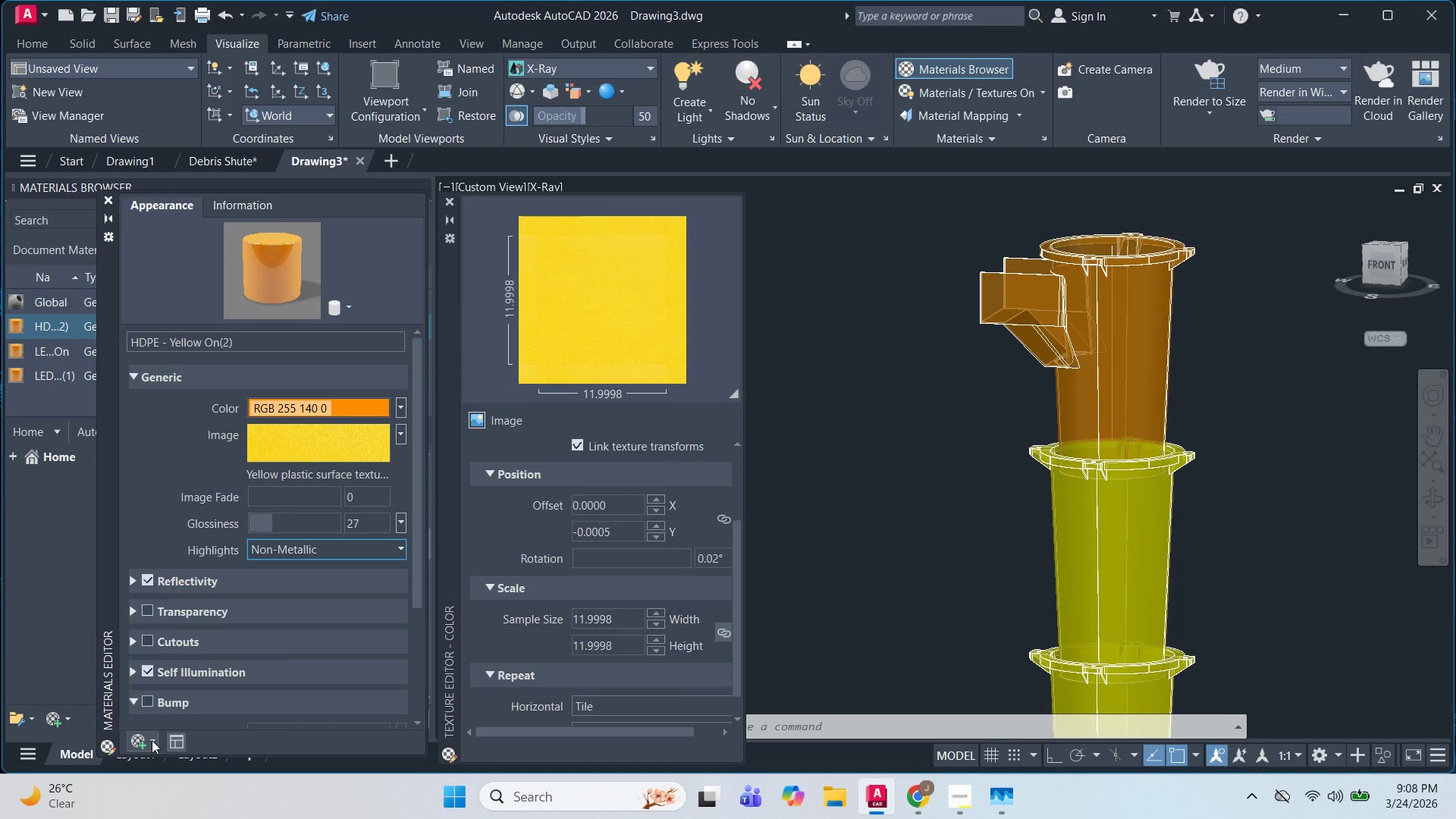 
left_click([152, 740])
 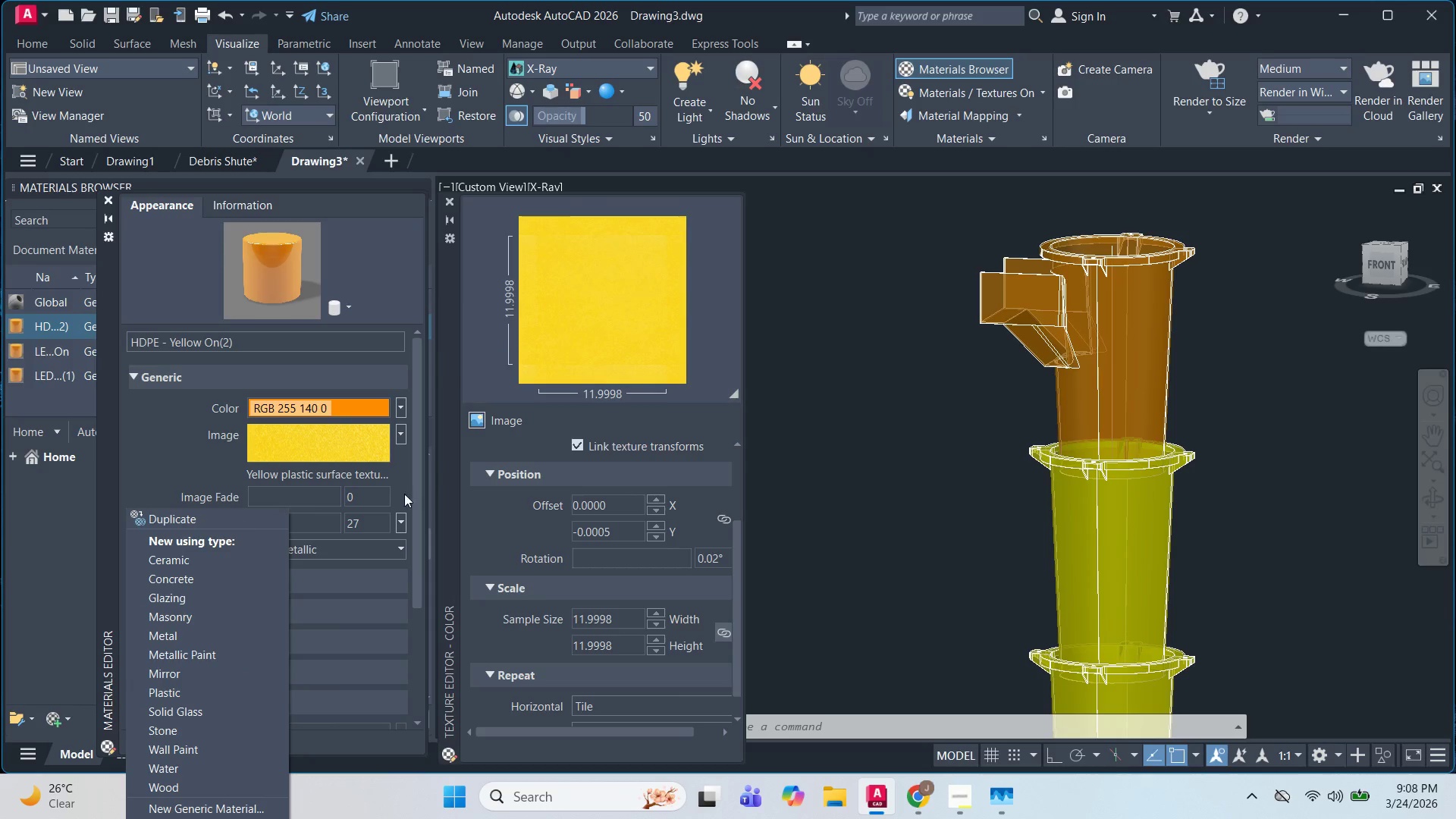 
left_click([718, 526])
 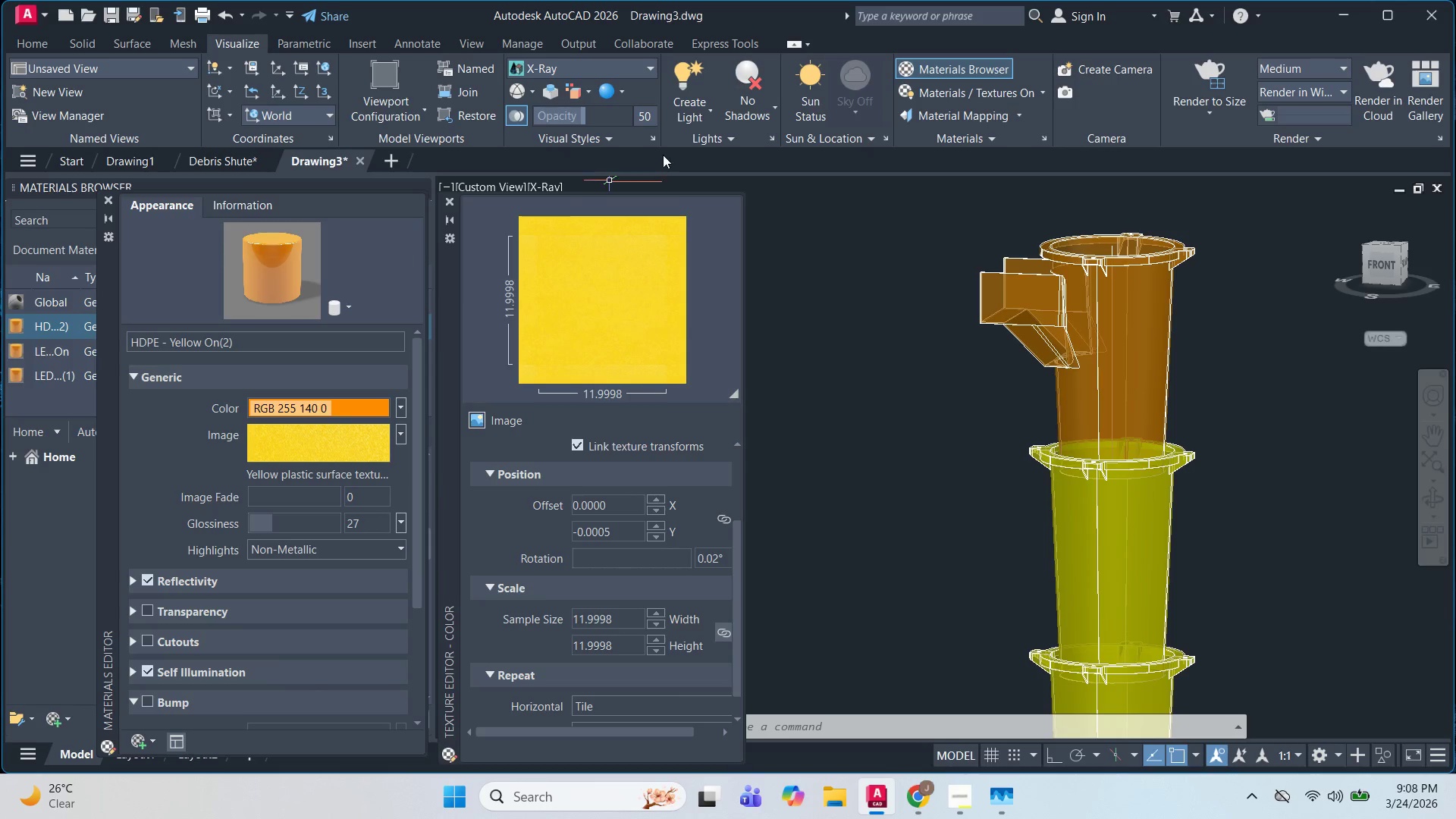 
key(Escape)
 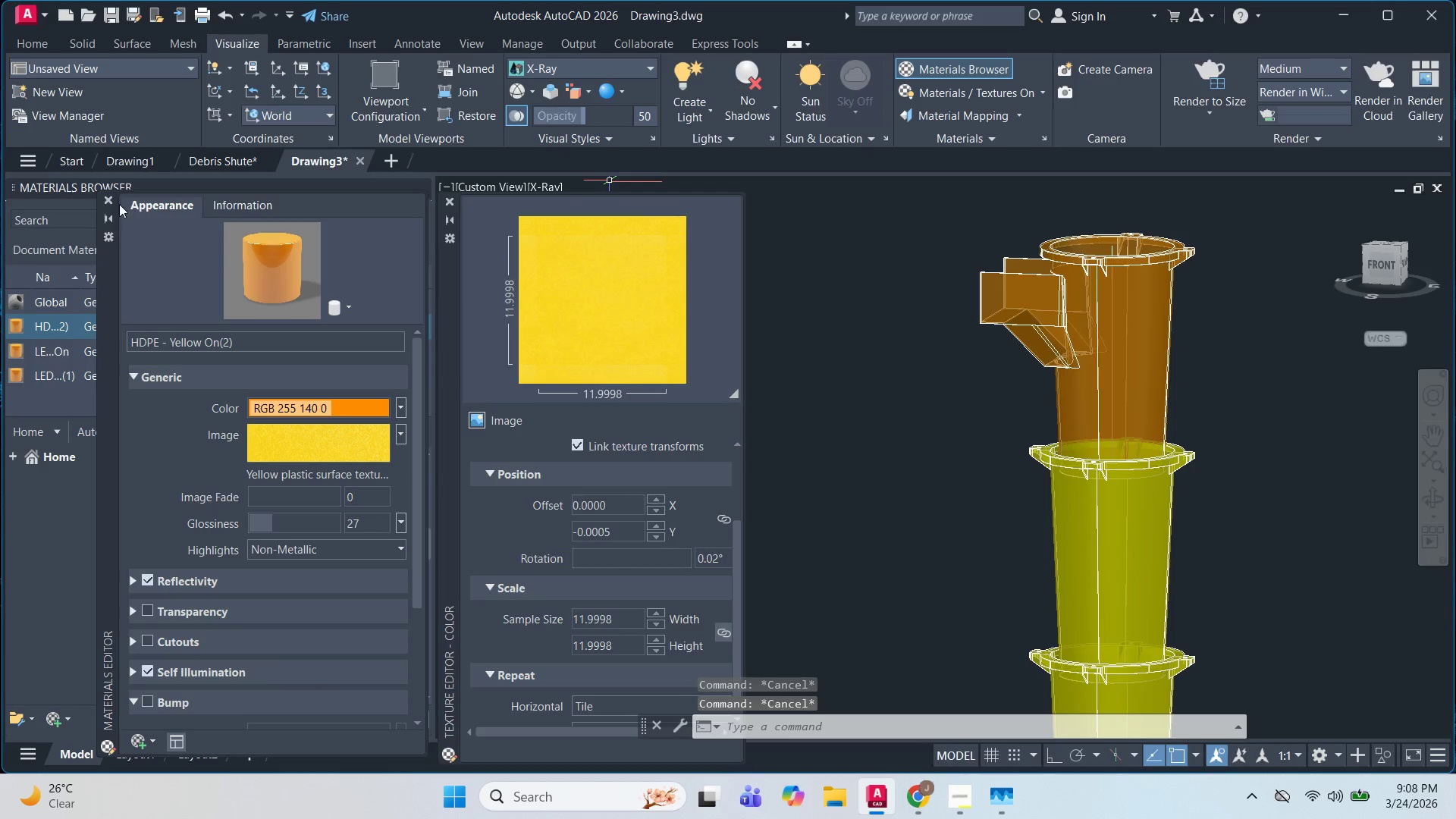 
left_click([104, 204])
 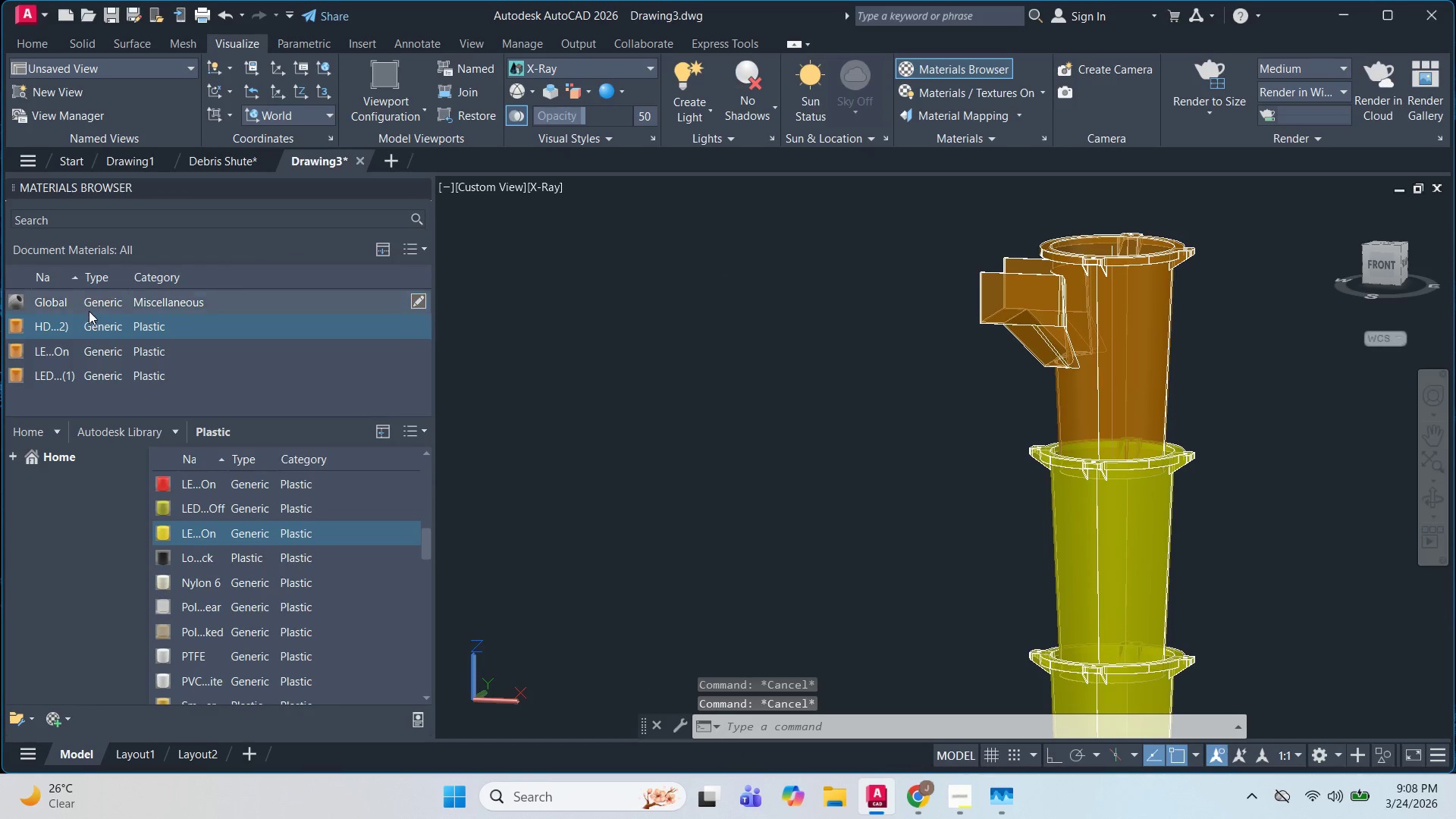 
right_click([92, 324])
 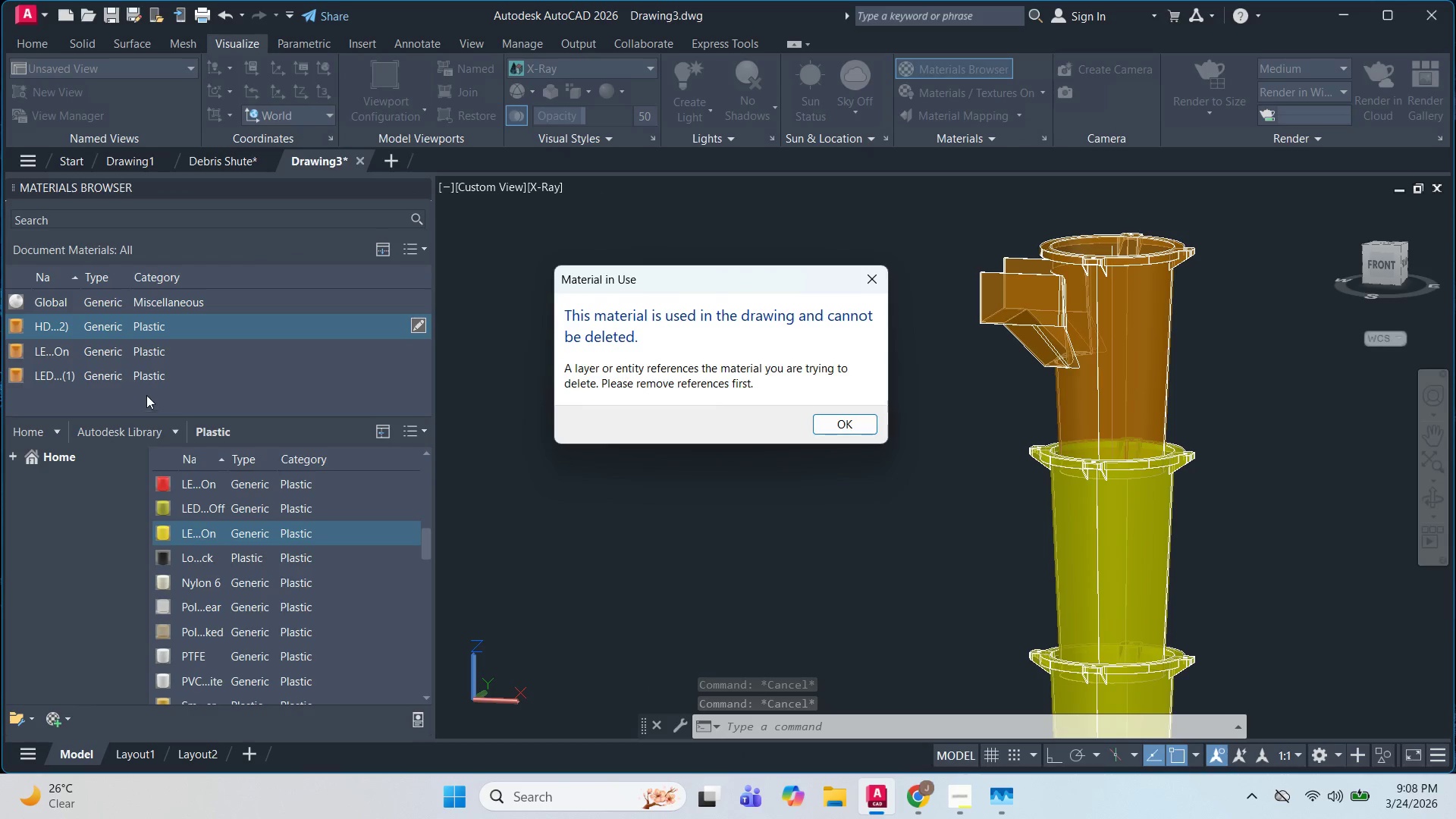 
left_click([846, 430])
 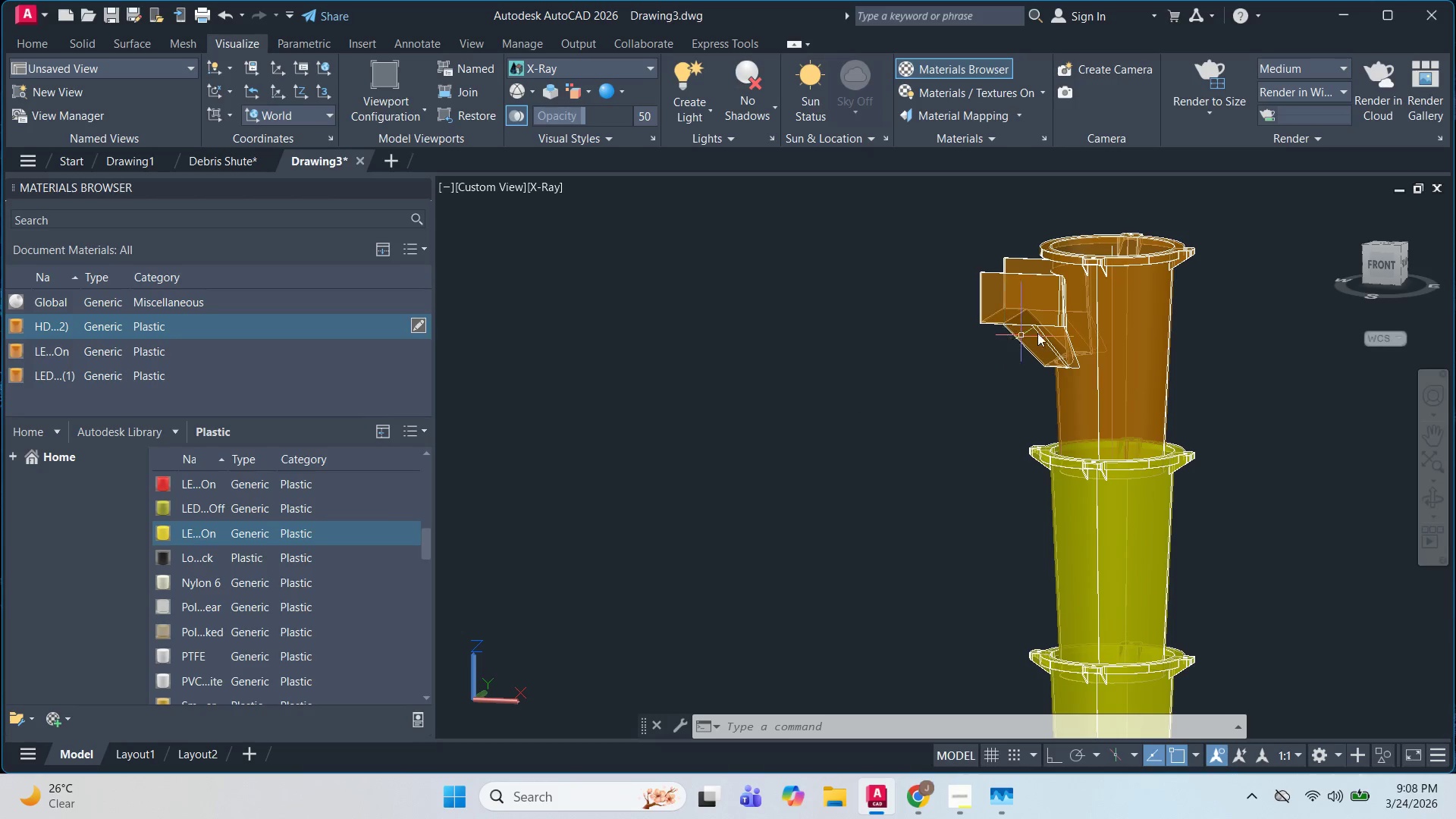 
right_click([1046, 329])
 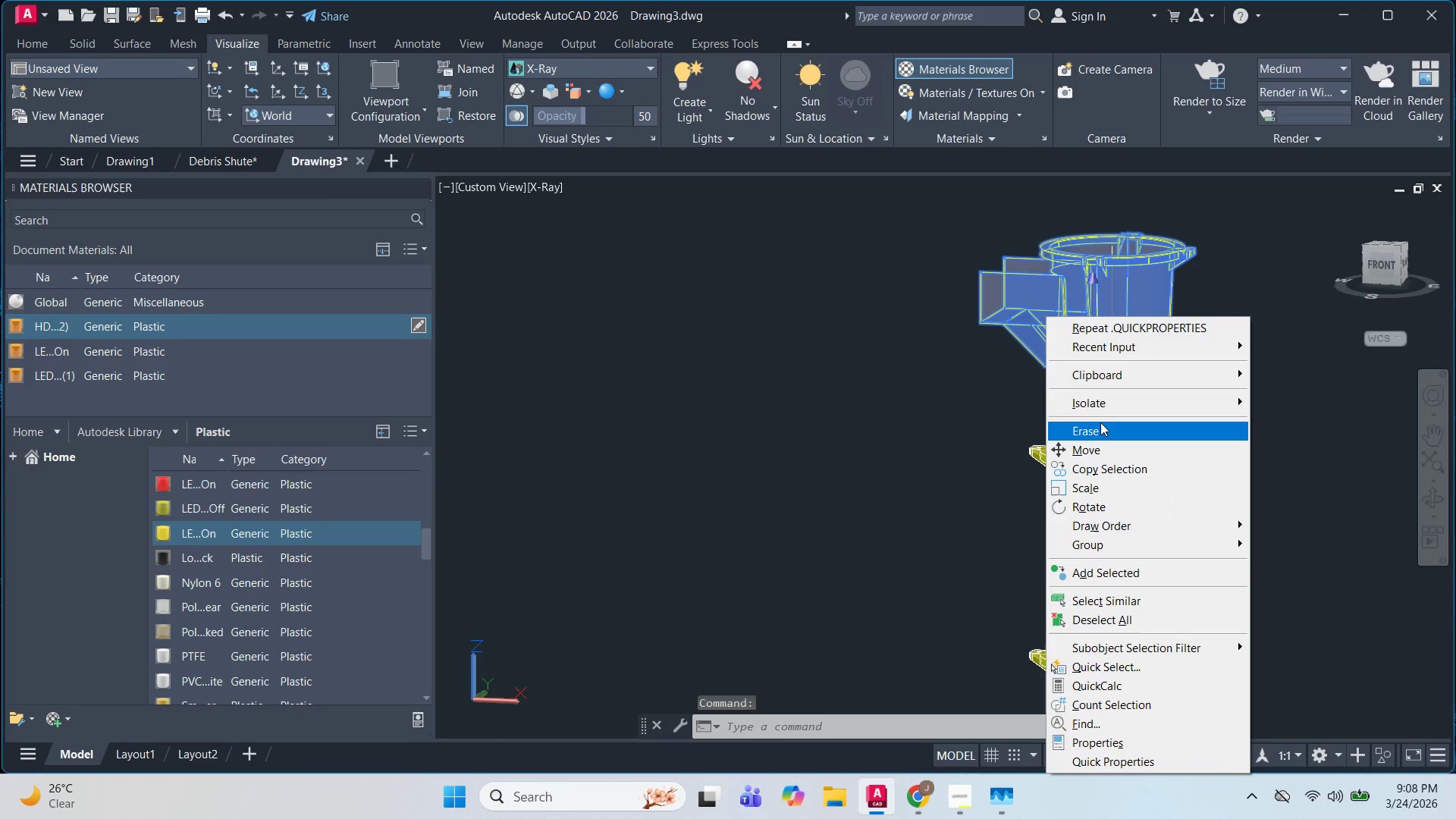 
key(Escape)
key(Escape)
key(Escape)
key(Escape)
type(MA)
 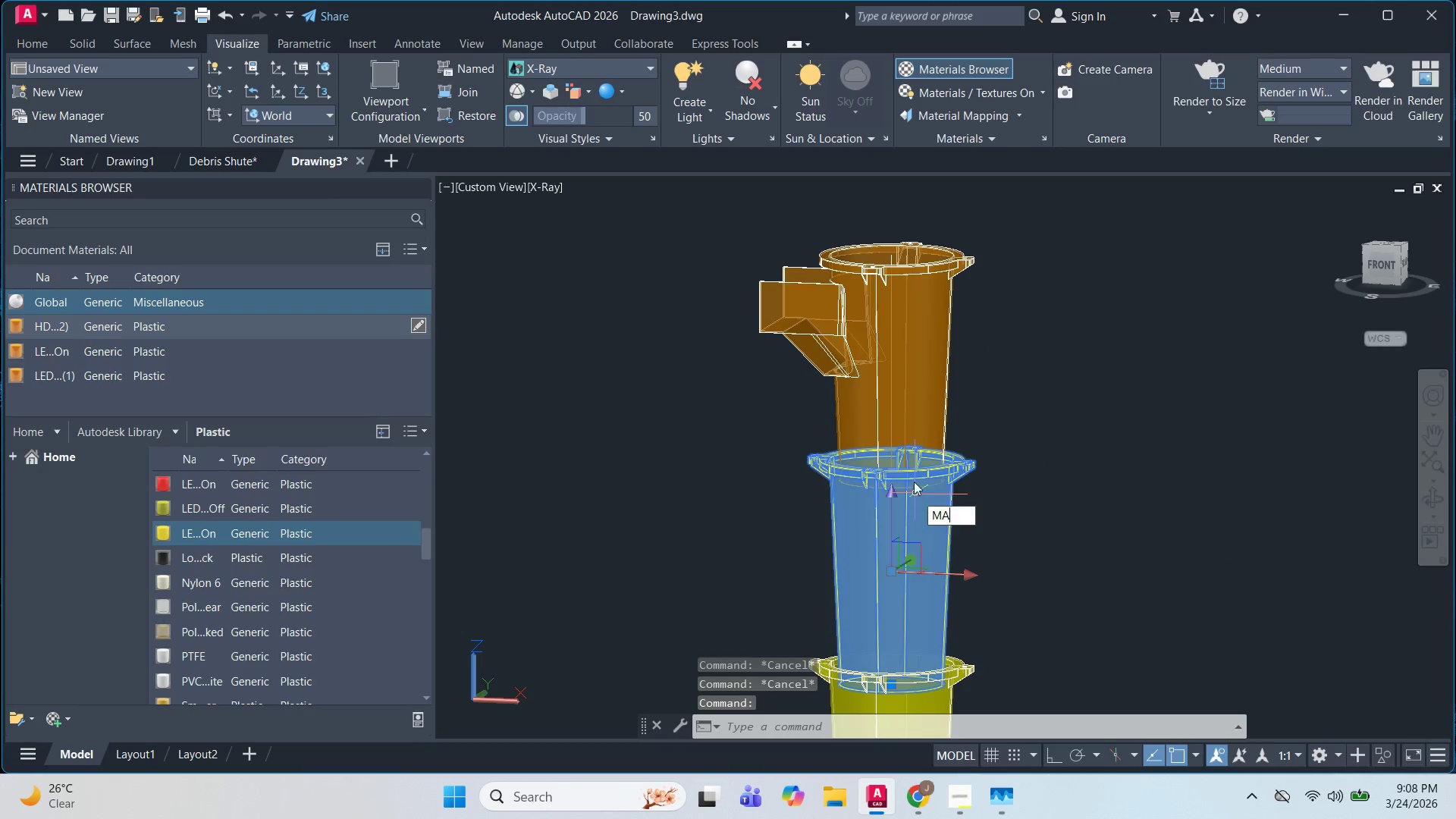 
key(Space)
 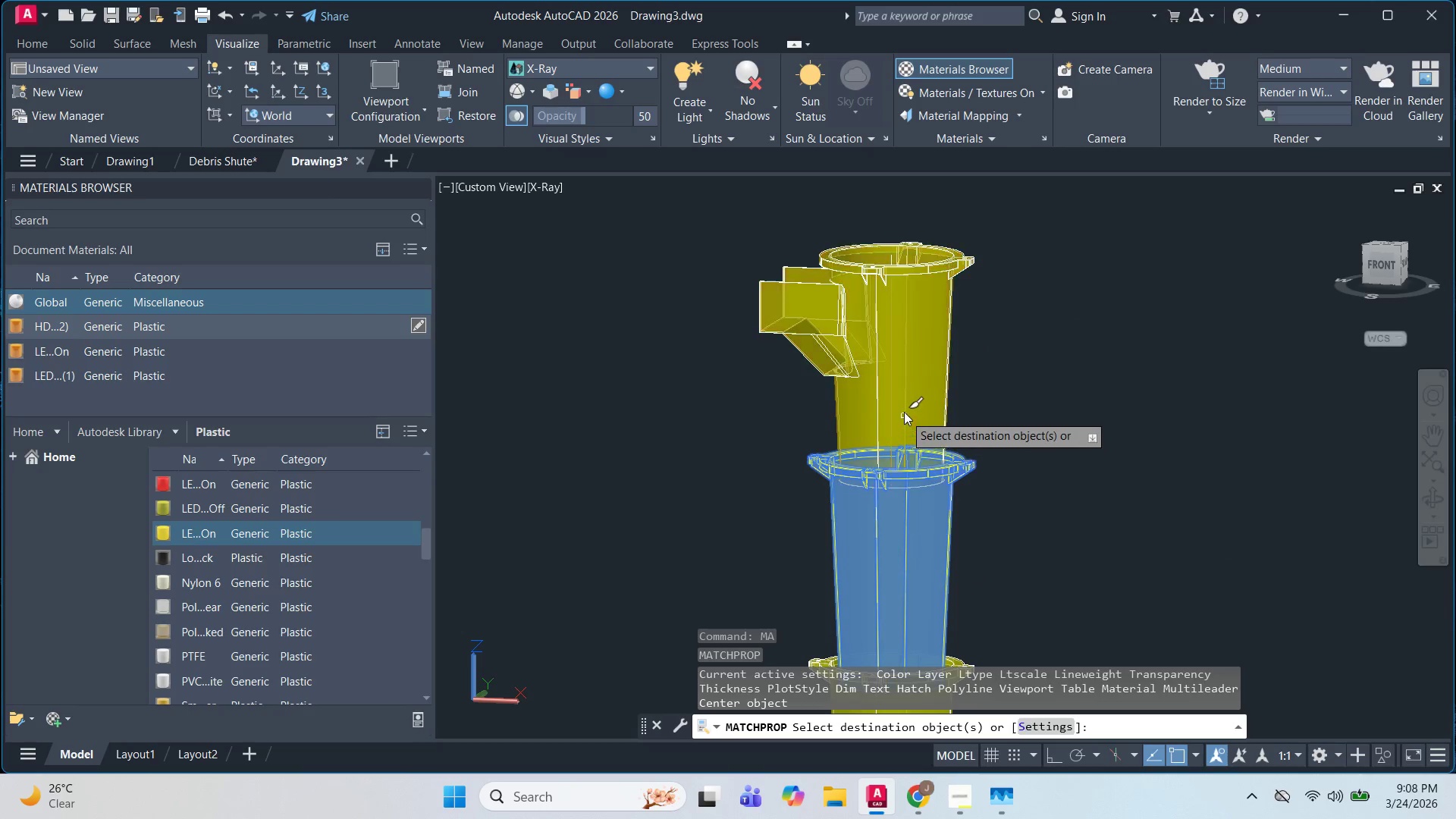 
left_click([904, 410])
 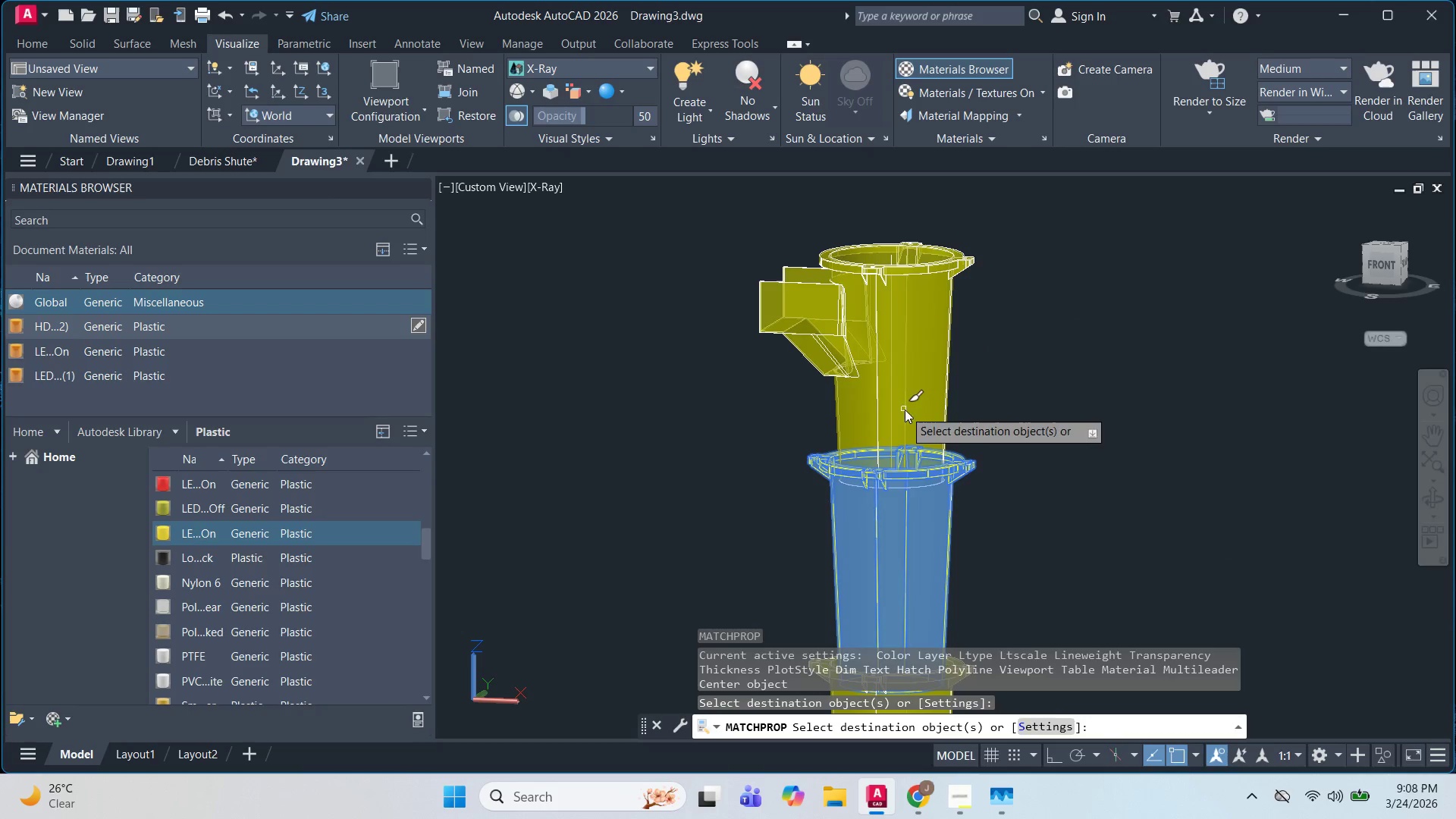 
key(Escape)
 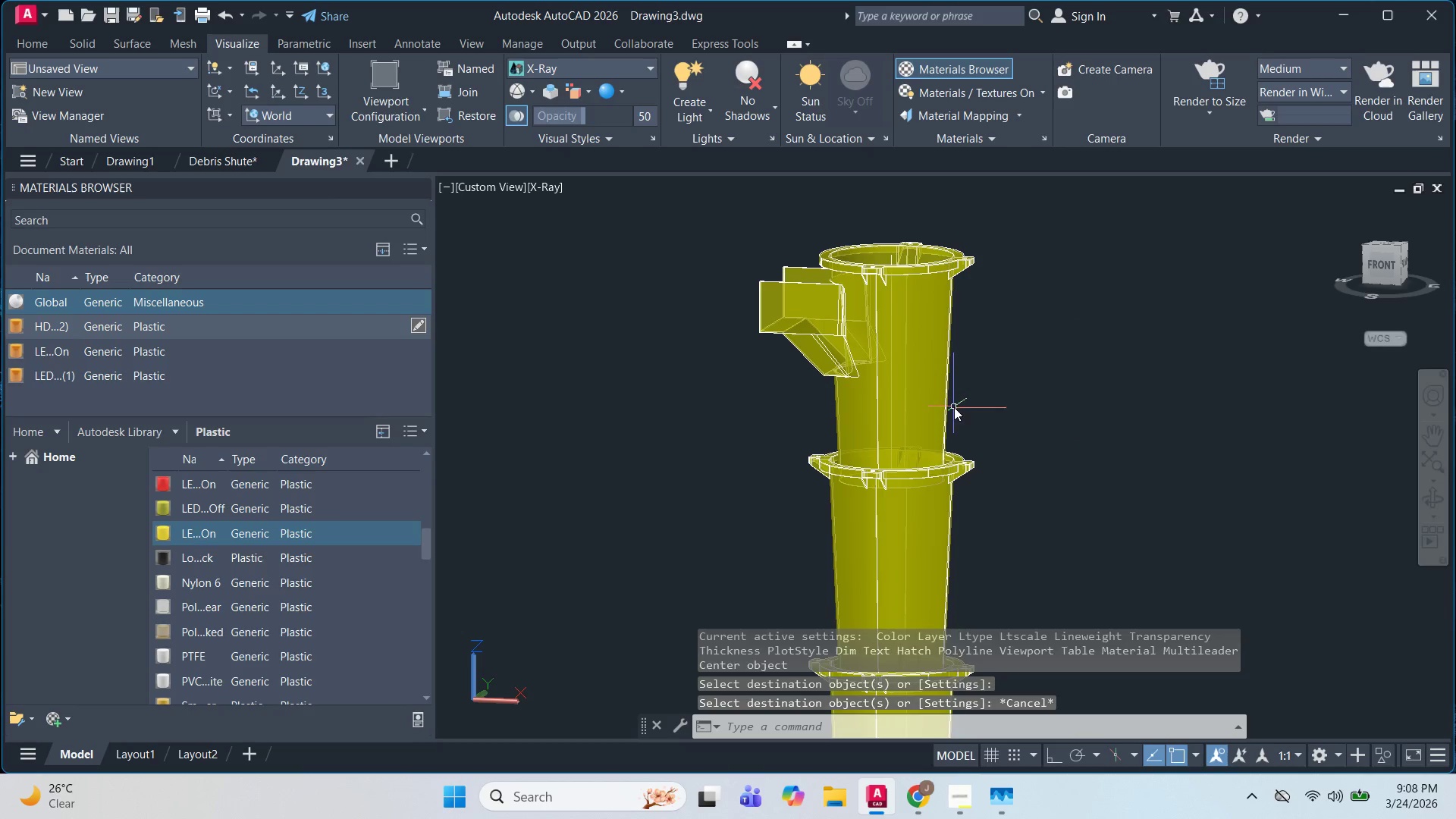 
key(Escape)
 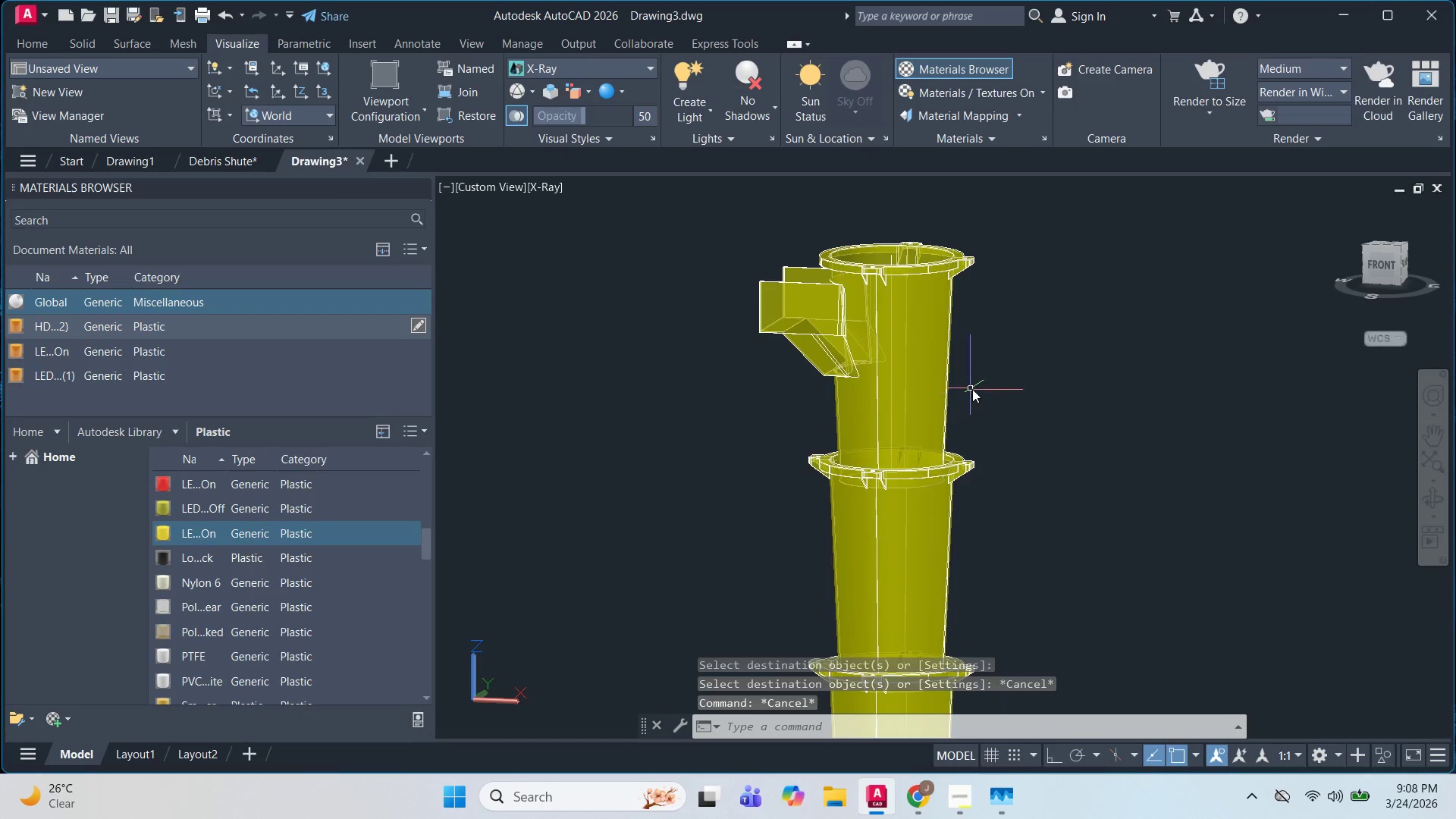 
scroll: coordinate [968, 472], scroll_direction: none, amount: 0.0
 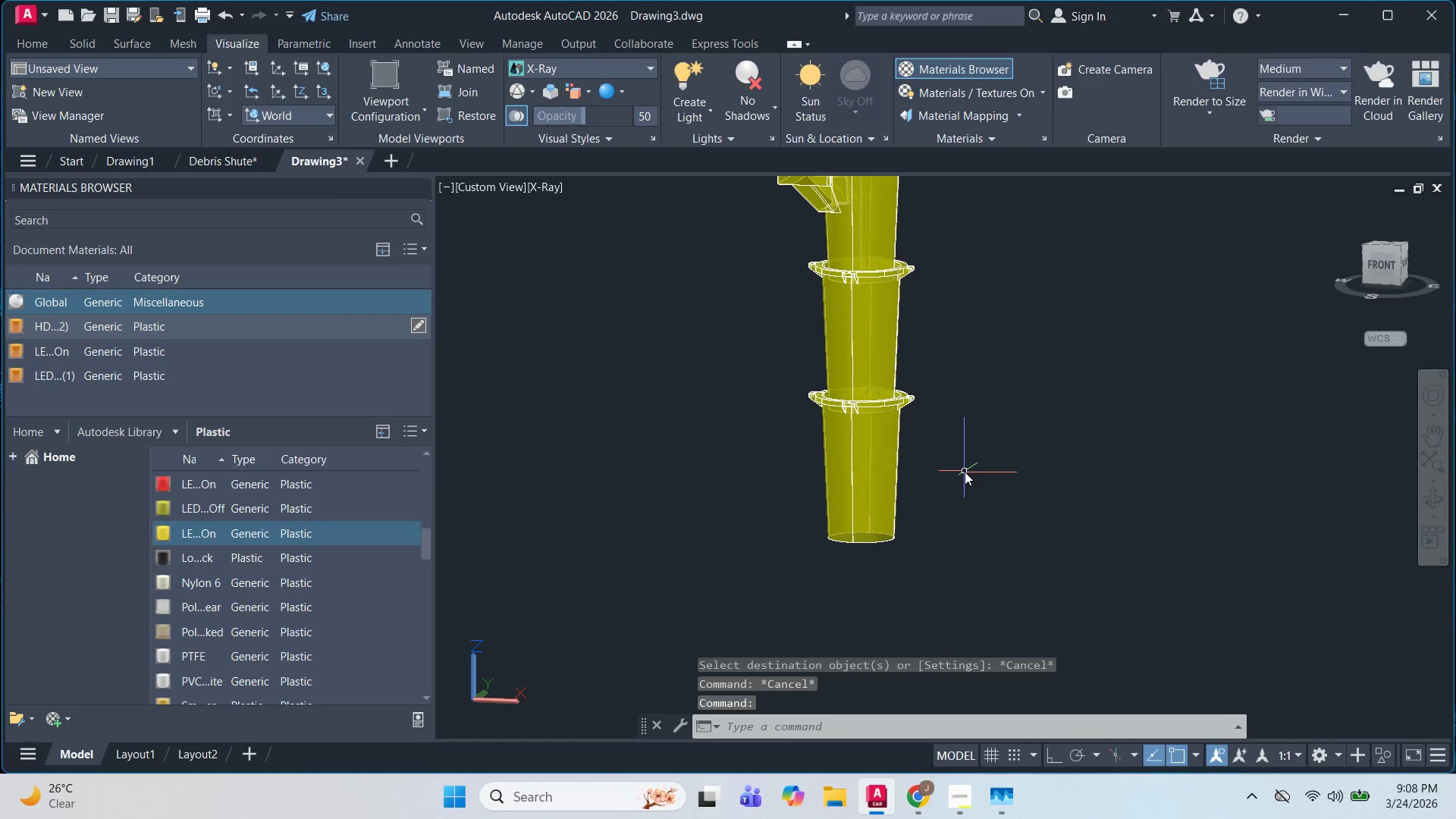 
key(Control+S)
 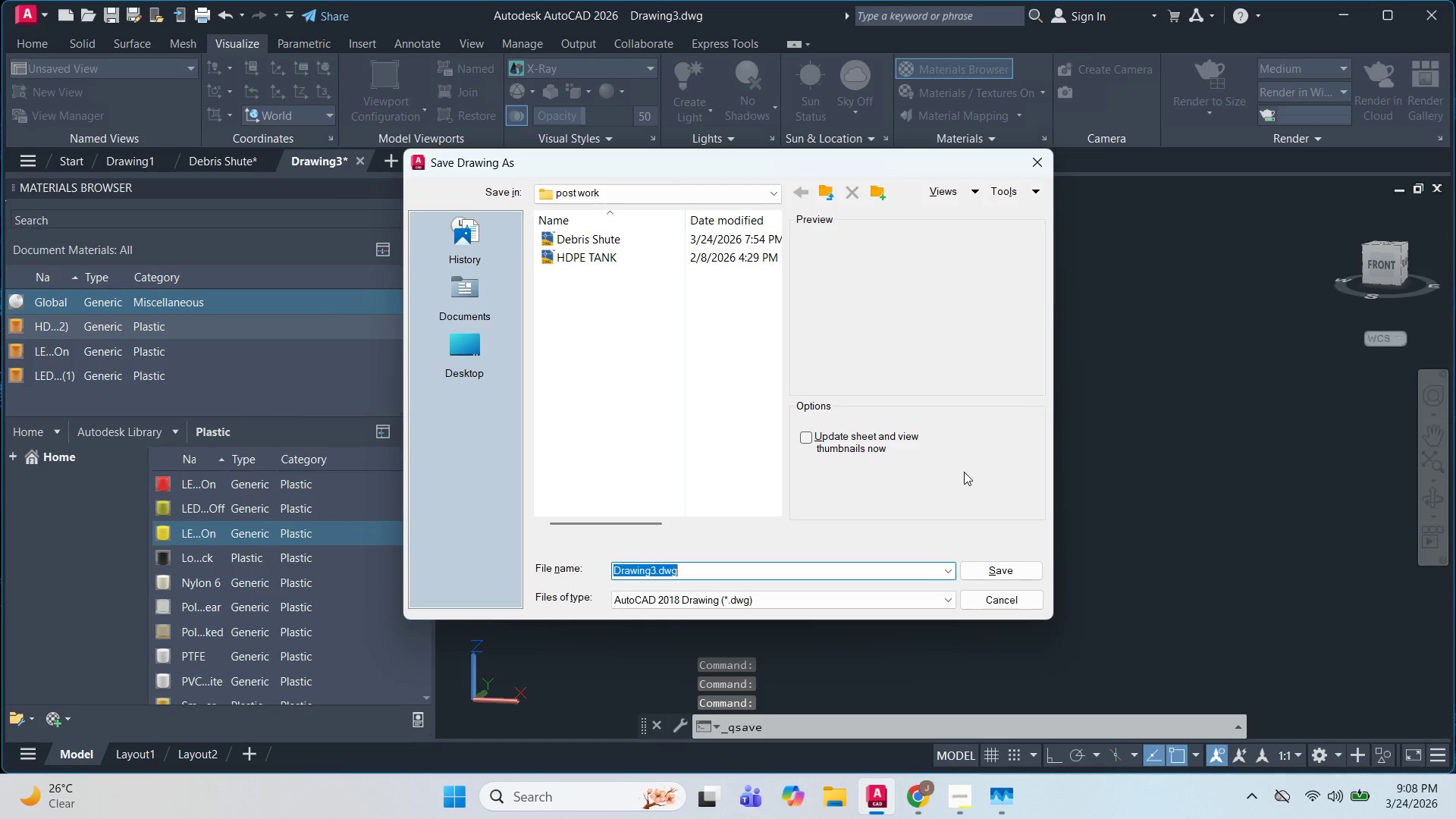 
type(DE)
key(Backspace)
type(eB)
key(Backspace)
type(ri)
key(Backspace)
key(Backspace)
type(bris Shute )
 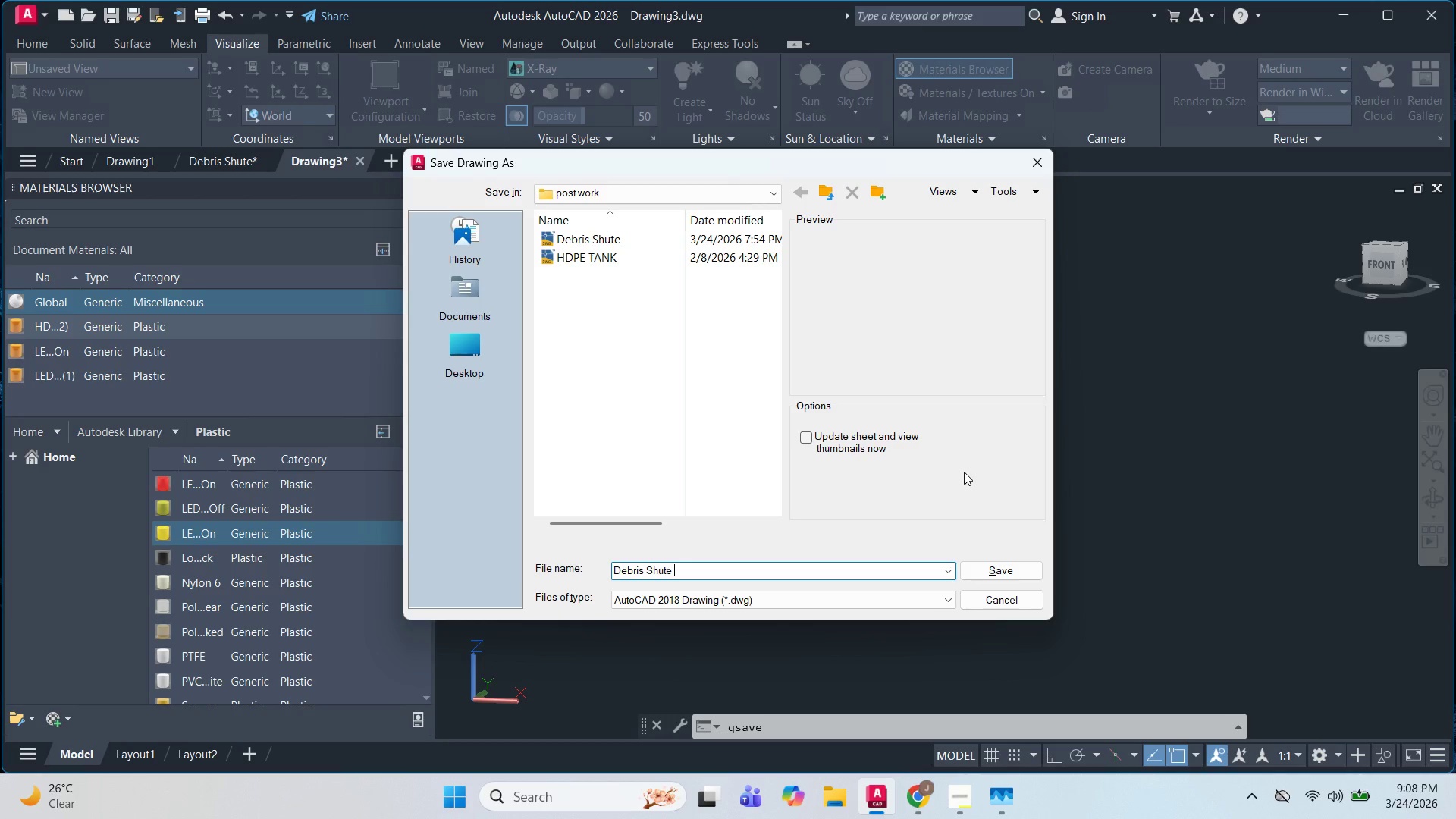 
key(Enter)
 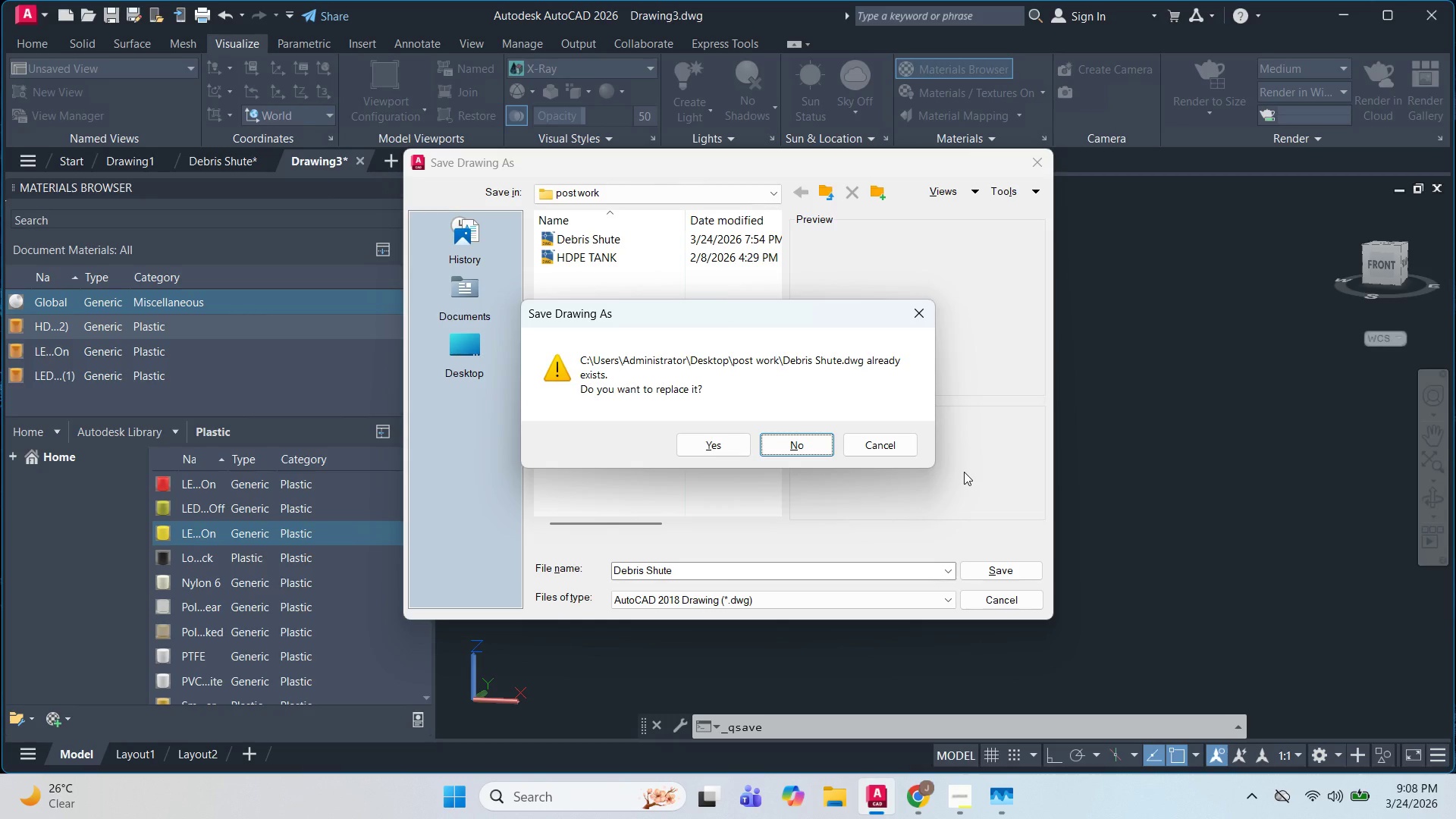 
key(Escape)
type( )
key(Backspace)
type(2 )
key(Backspace)
key(Backspace)
type(600 DIA)
key(Backspace)
key(Backspace)
key(Backspace)
key(Backspace)
type(MM Dia)
key(Backspace)
key(Backspace)
type(ia)
key(Backspace)
key(Backspace)
type(IA )
 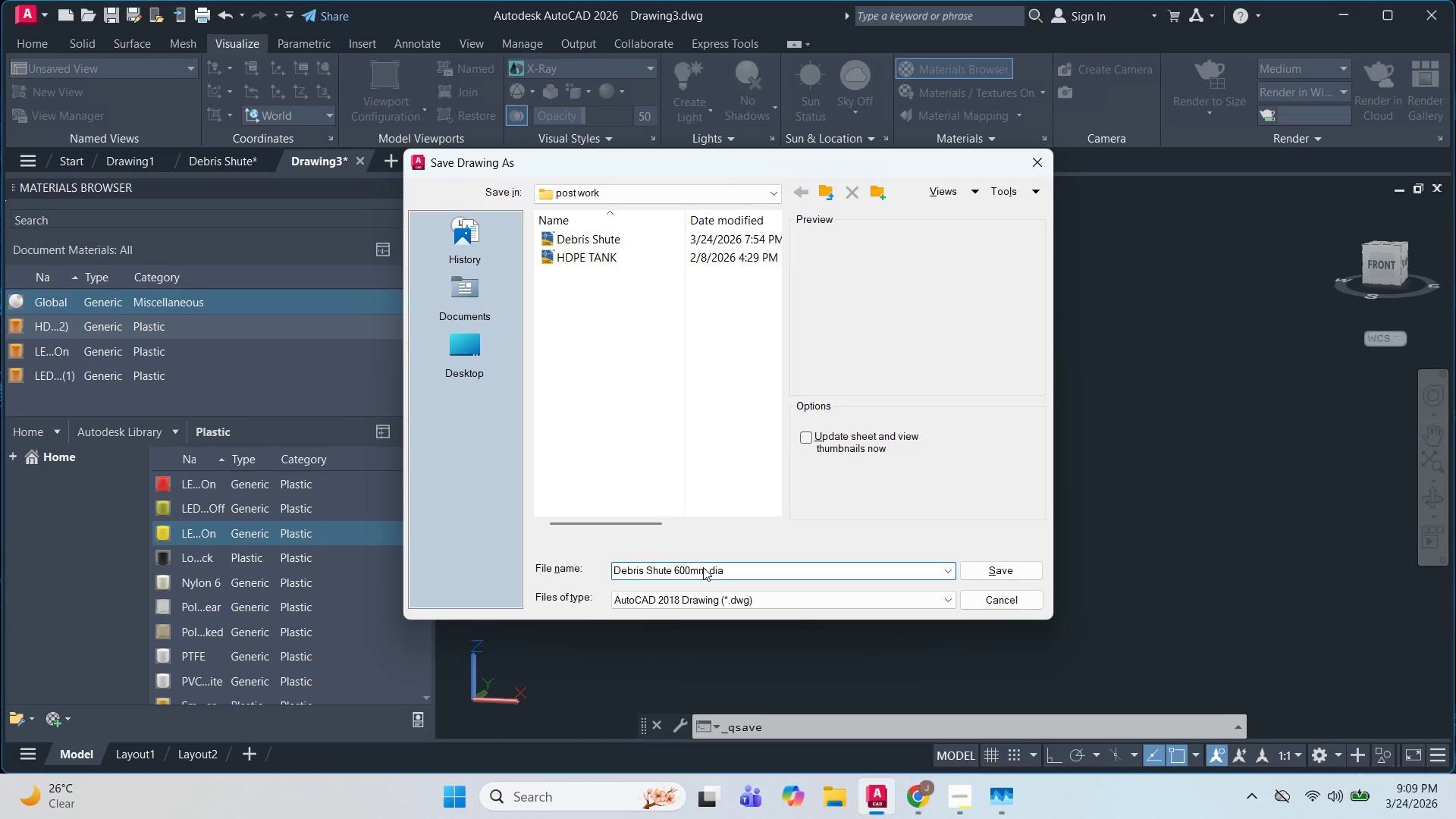 
wait(5.3)
 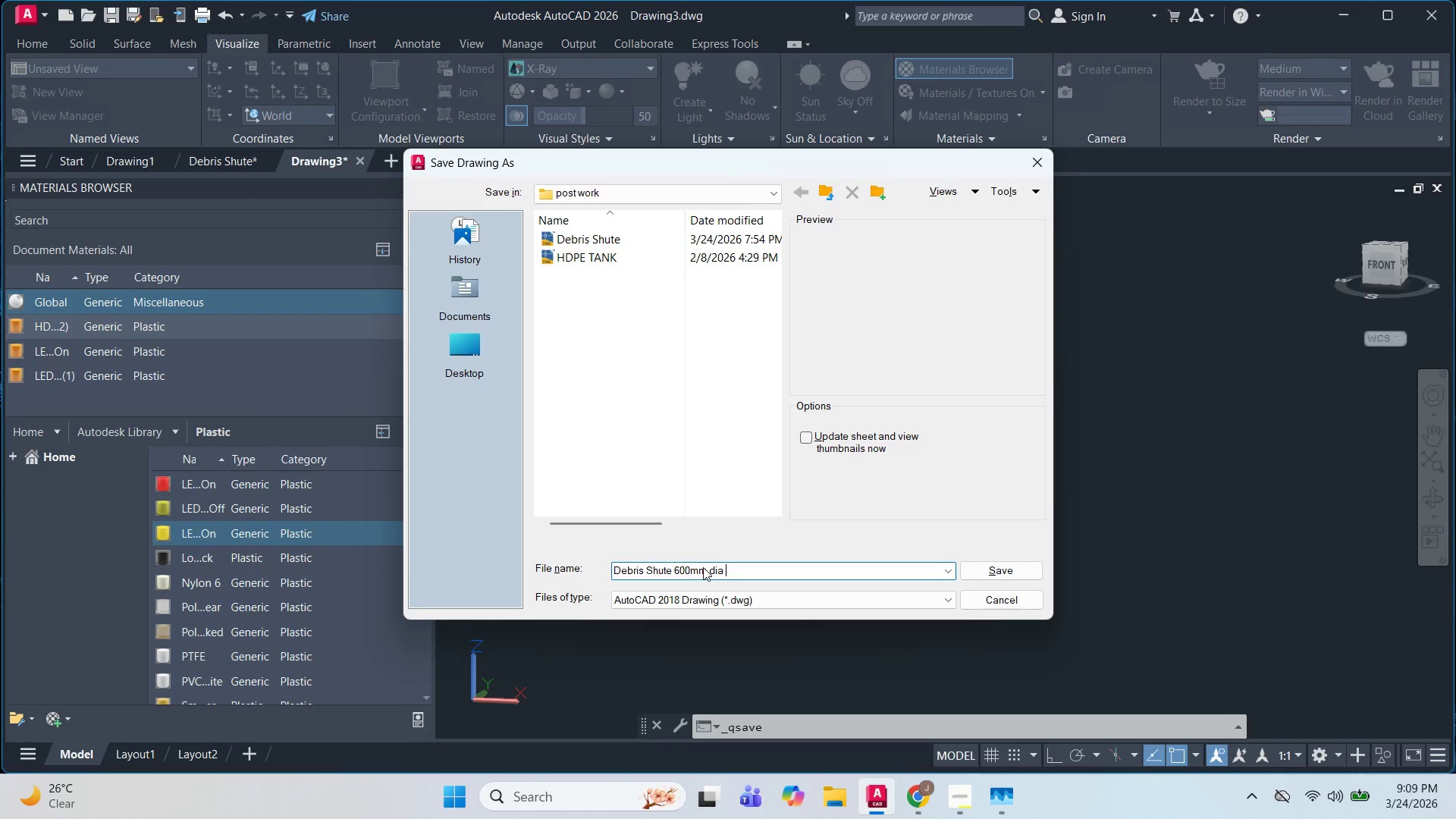 
key(X)
 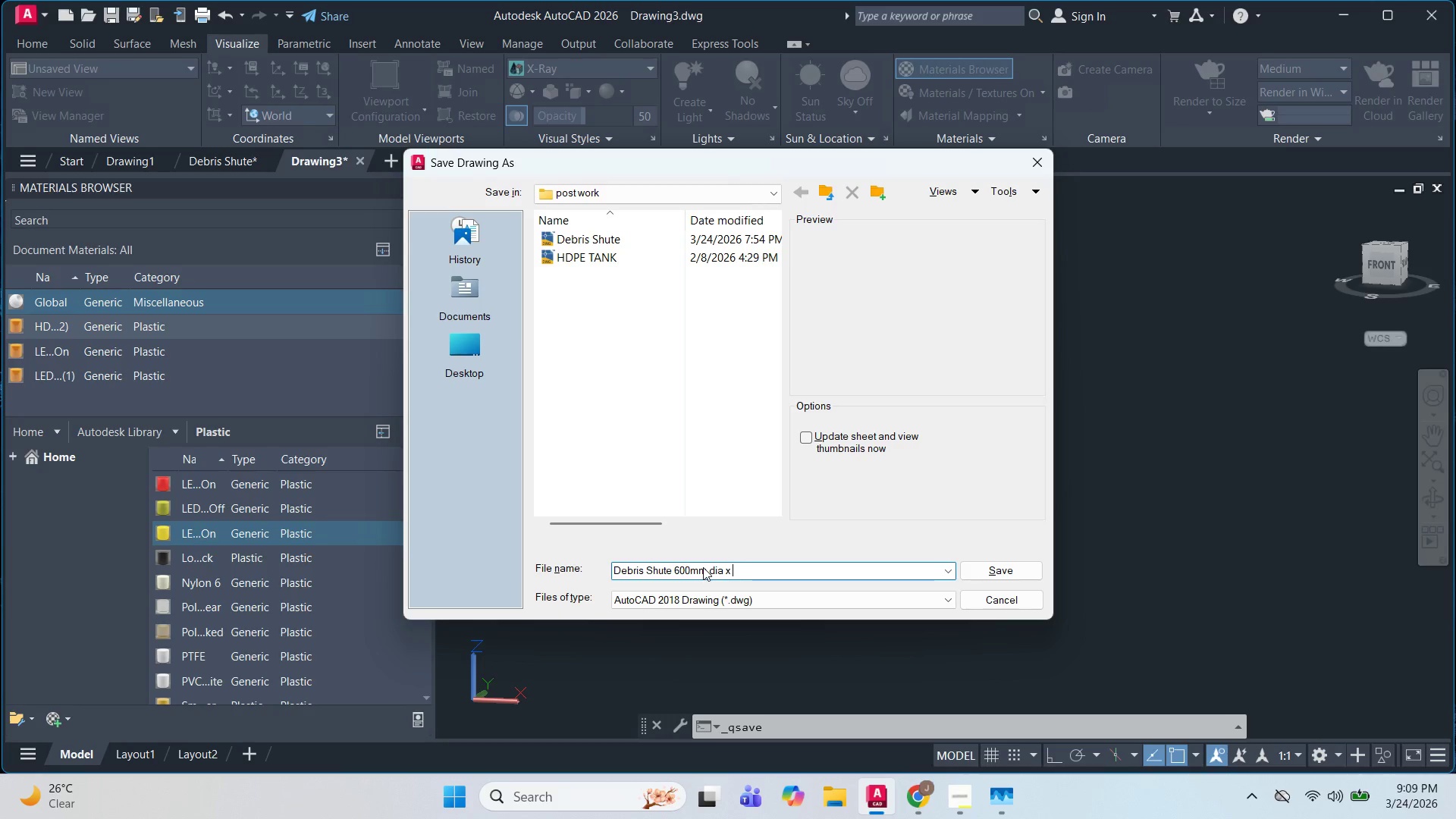 
key(Space)
 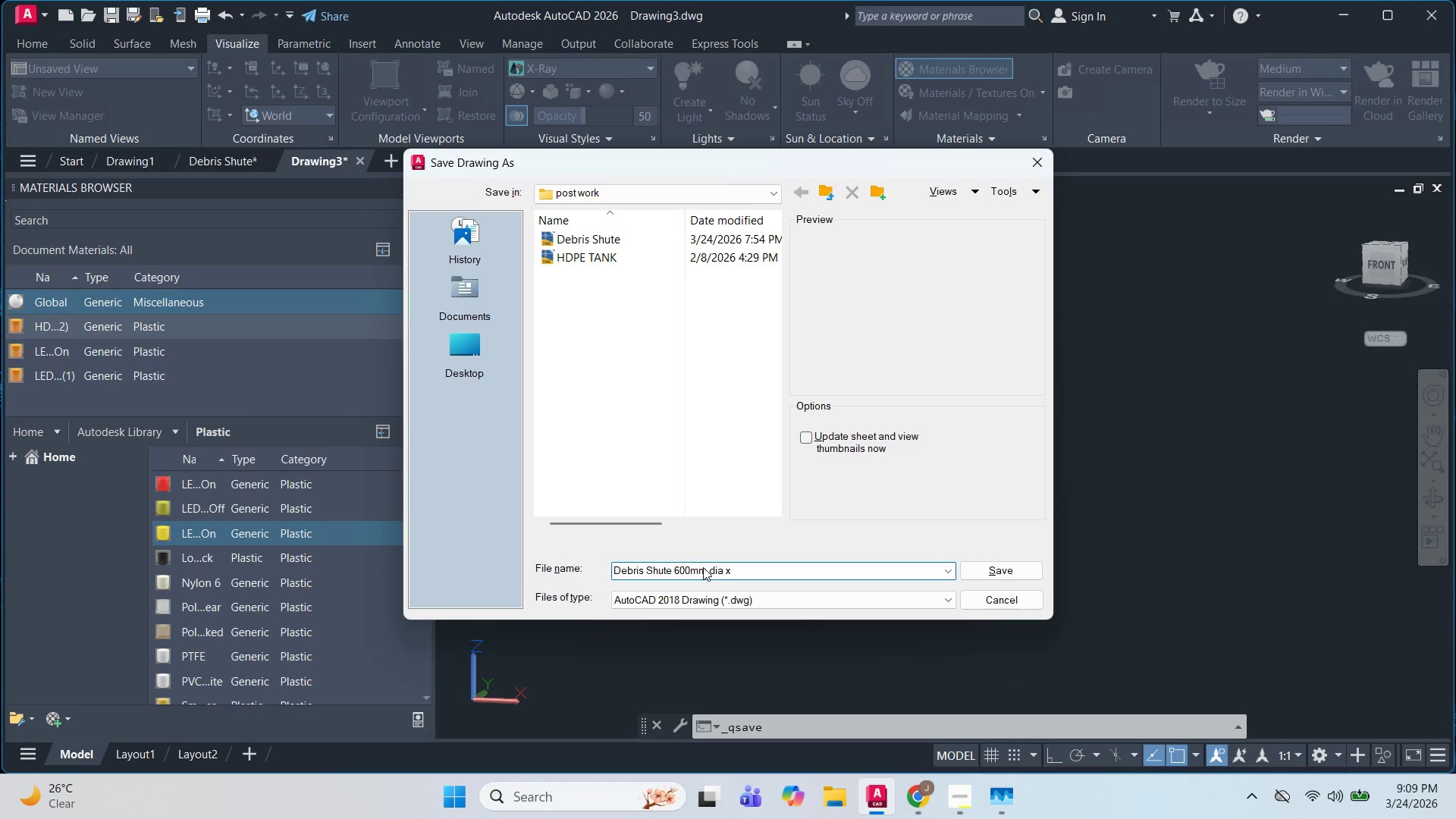 
key(1)
 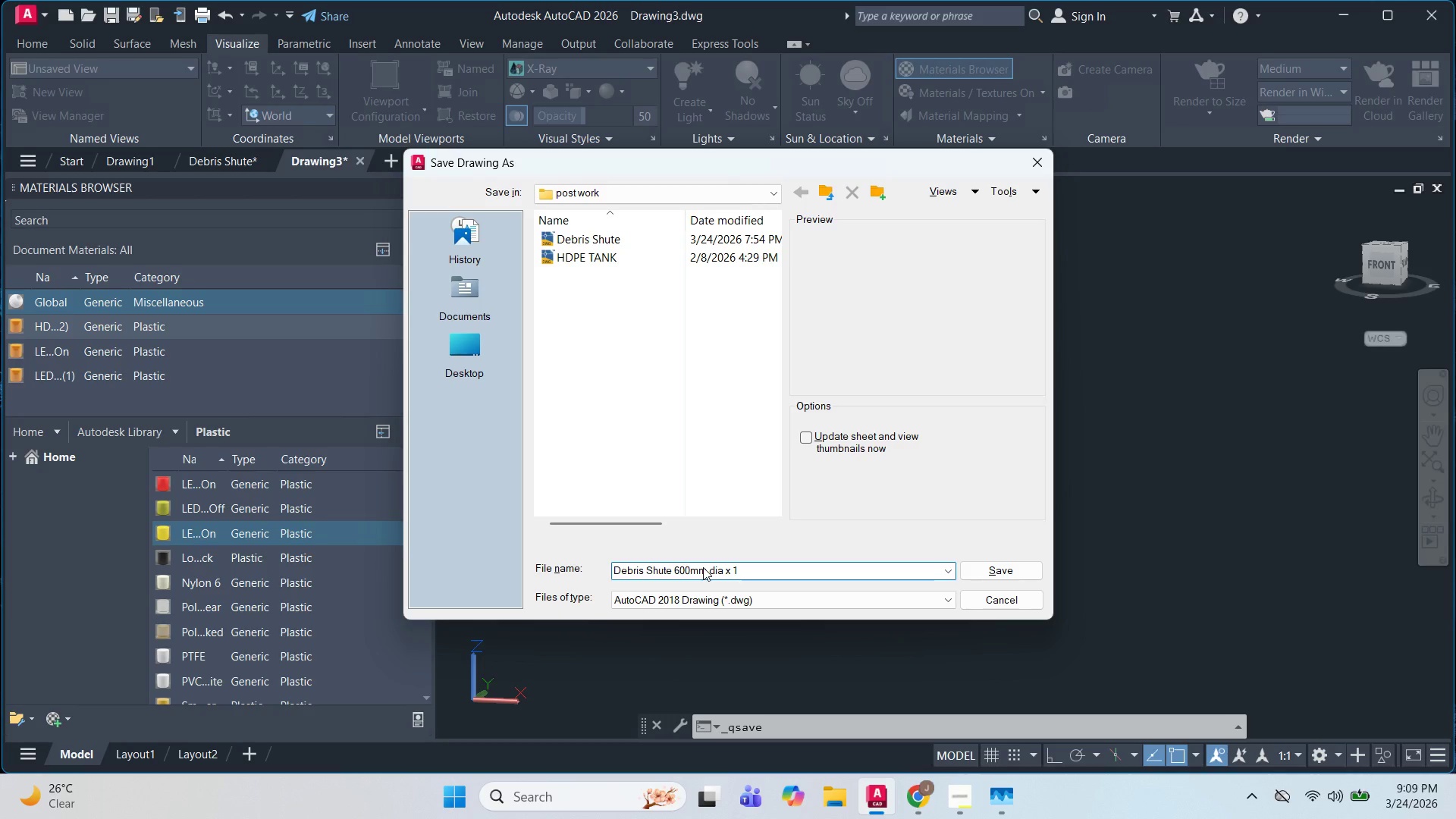 
key(Period)
 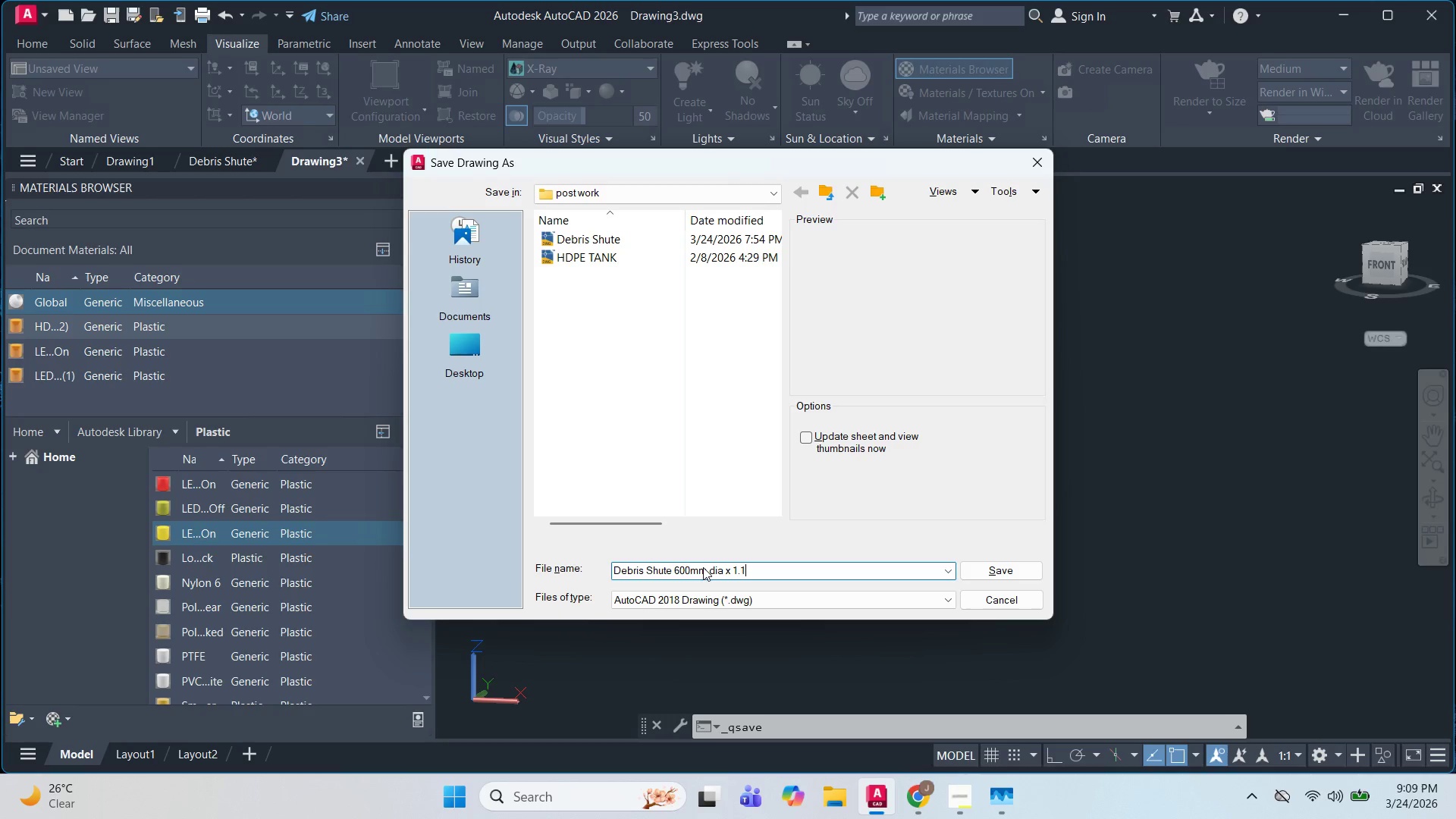 
key(1)
 